 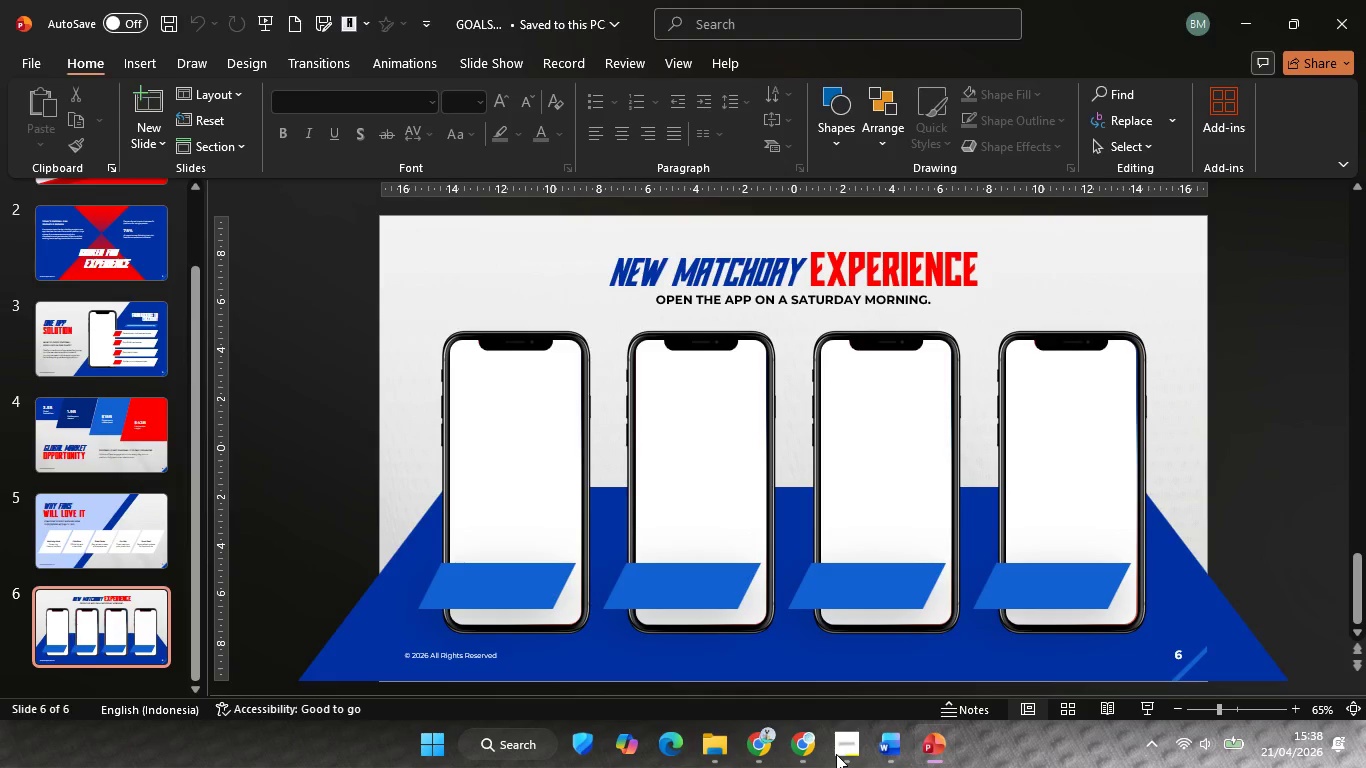 
left_click([123, 331])
 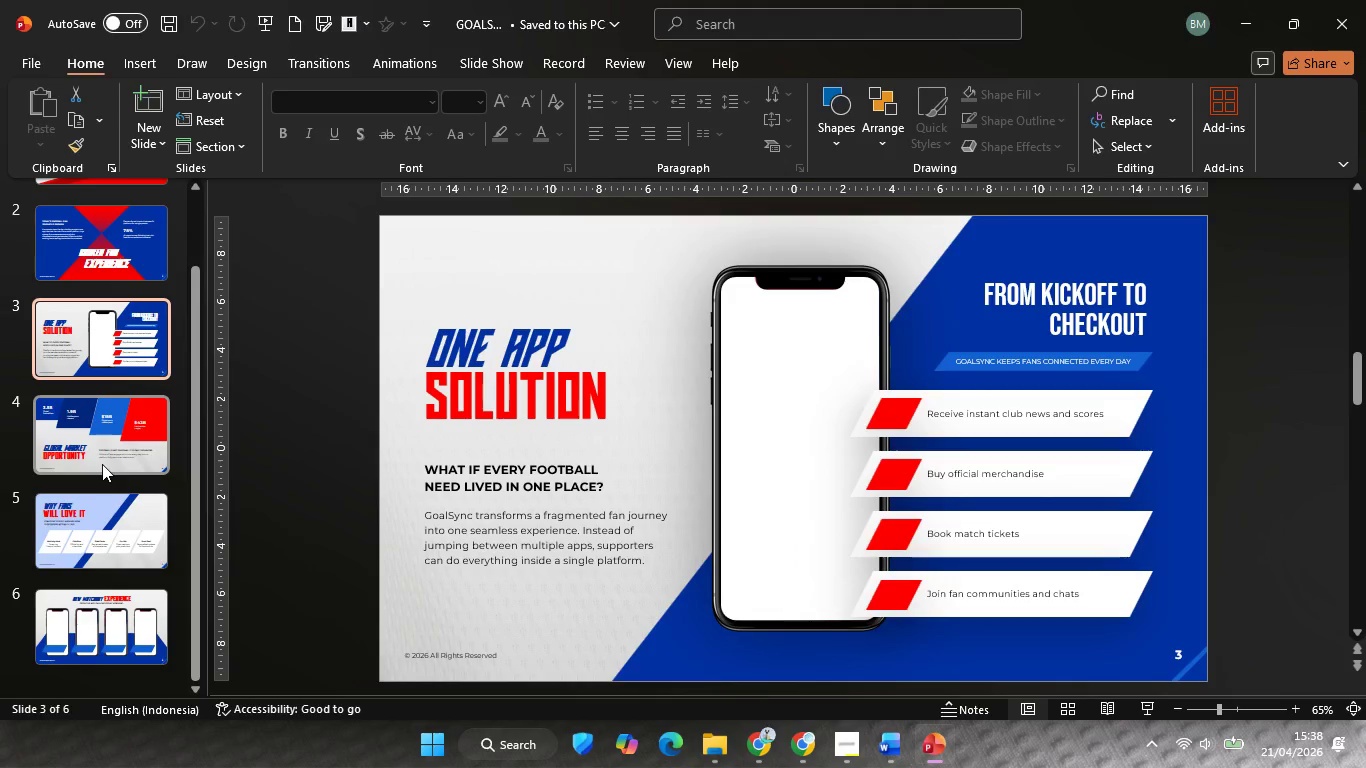 
scroll: coordinate [97, 480], scroll_direction: none, amount: 0.0
 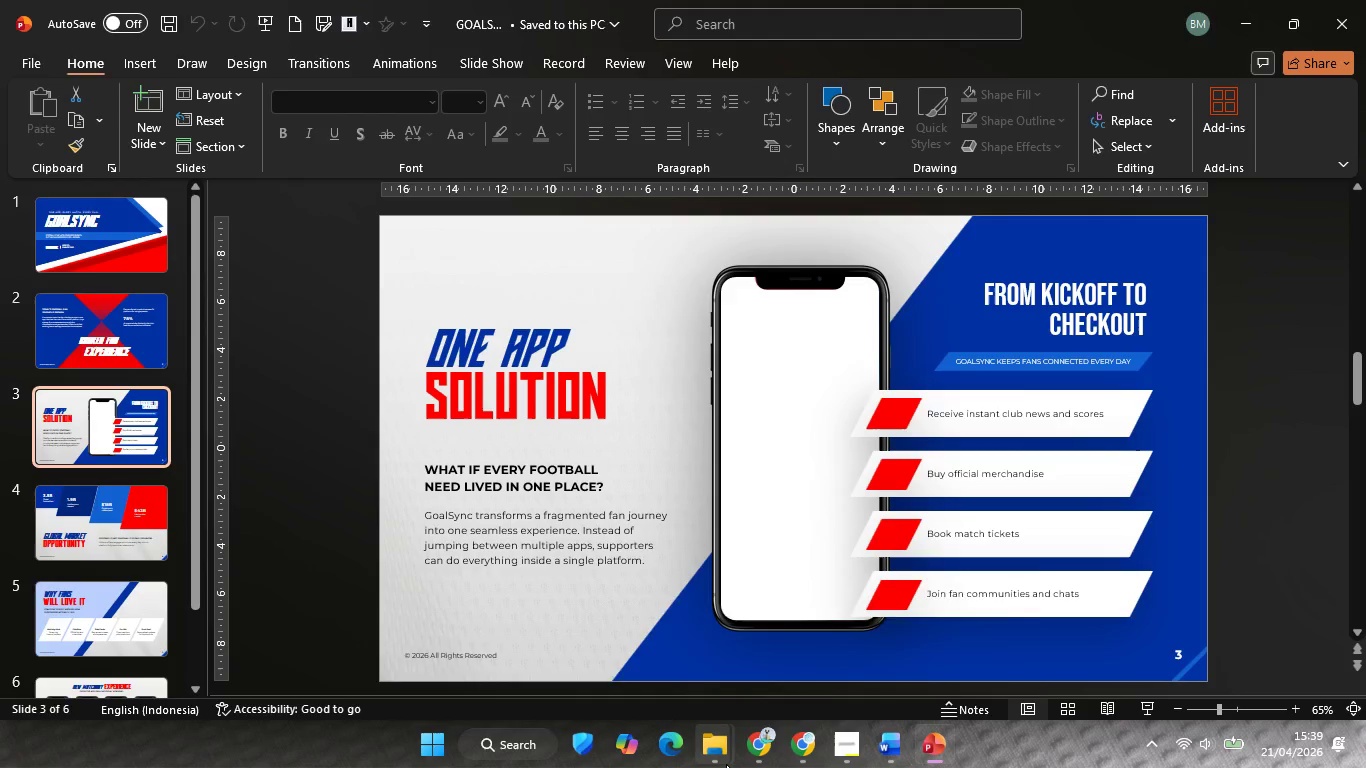 
left_click([487, 642])
 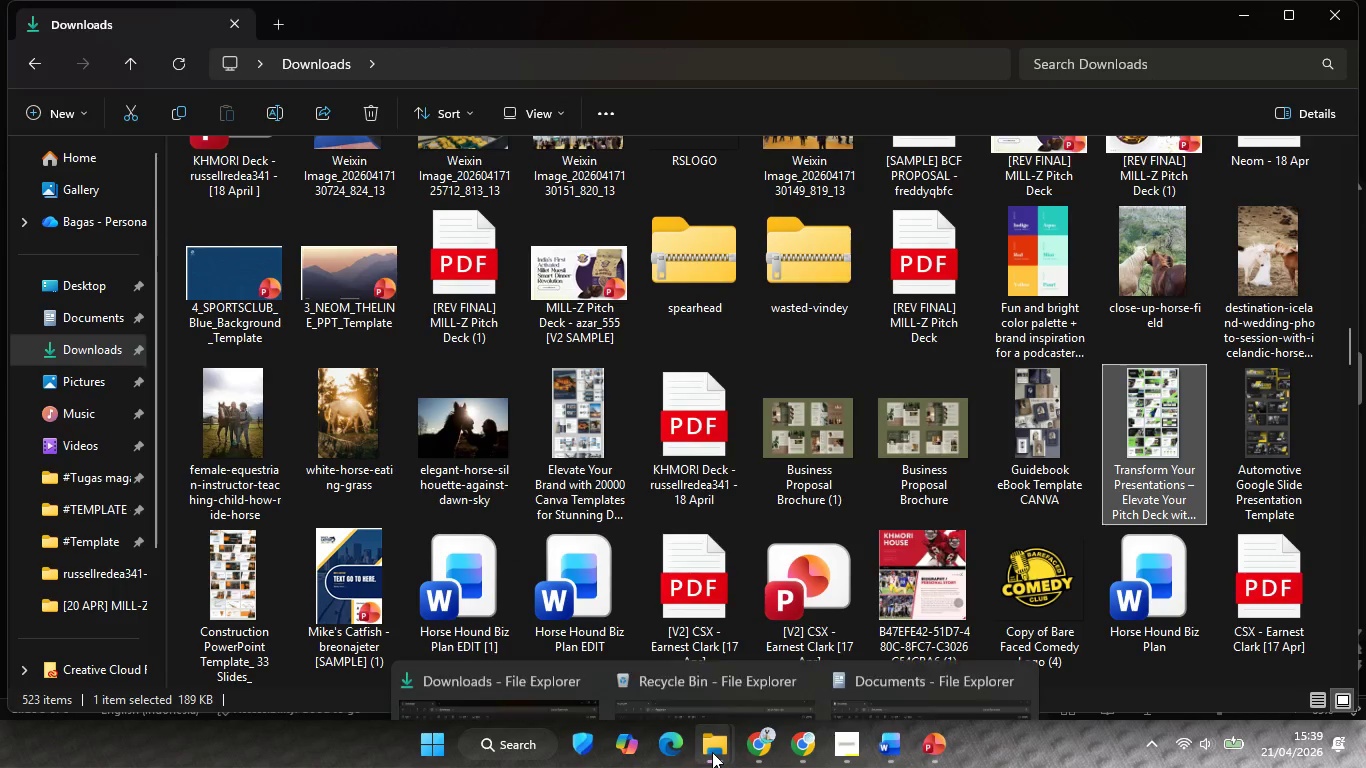 
left_click([929, 666])
 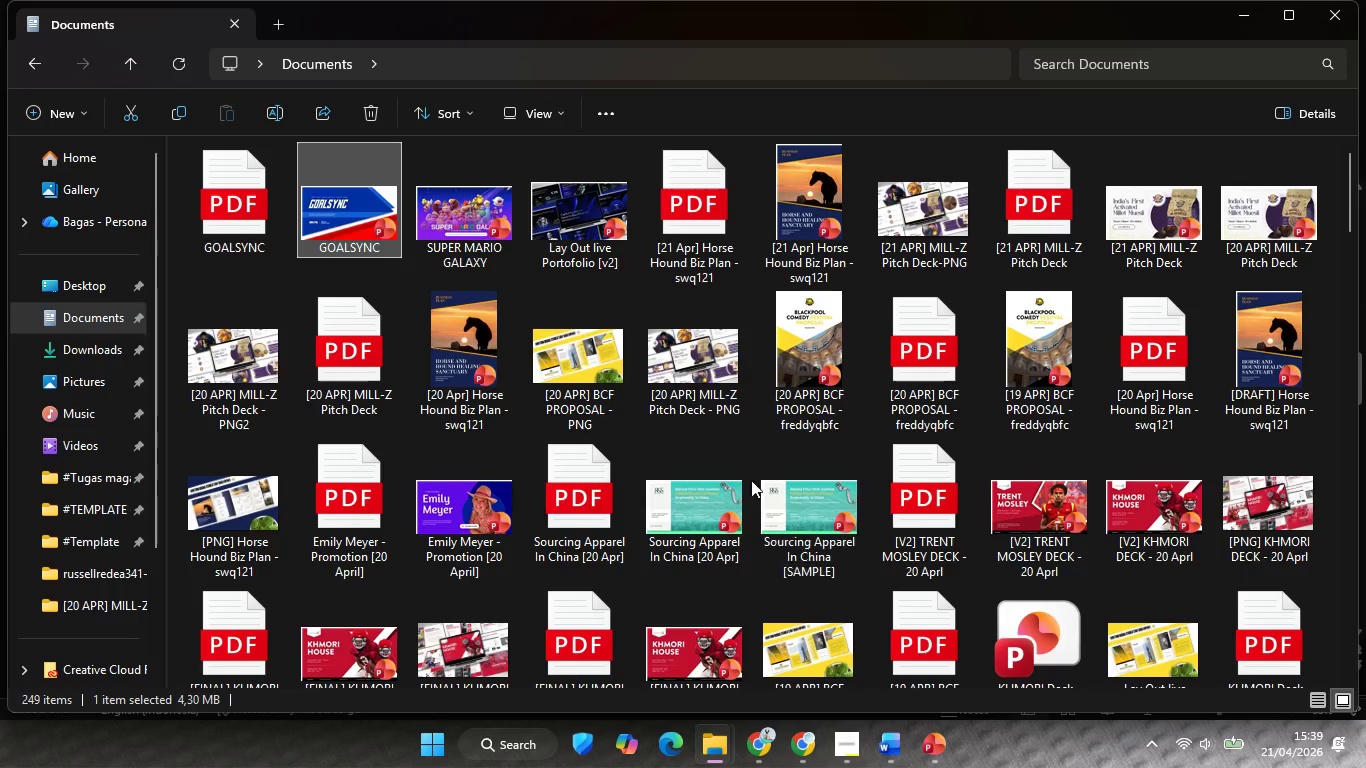 
scroll: coordinate [745, 482], scroll_direction: none, amount: 0.0
 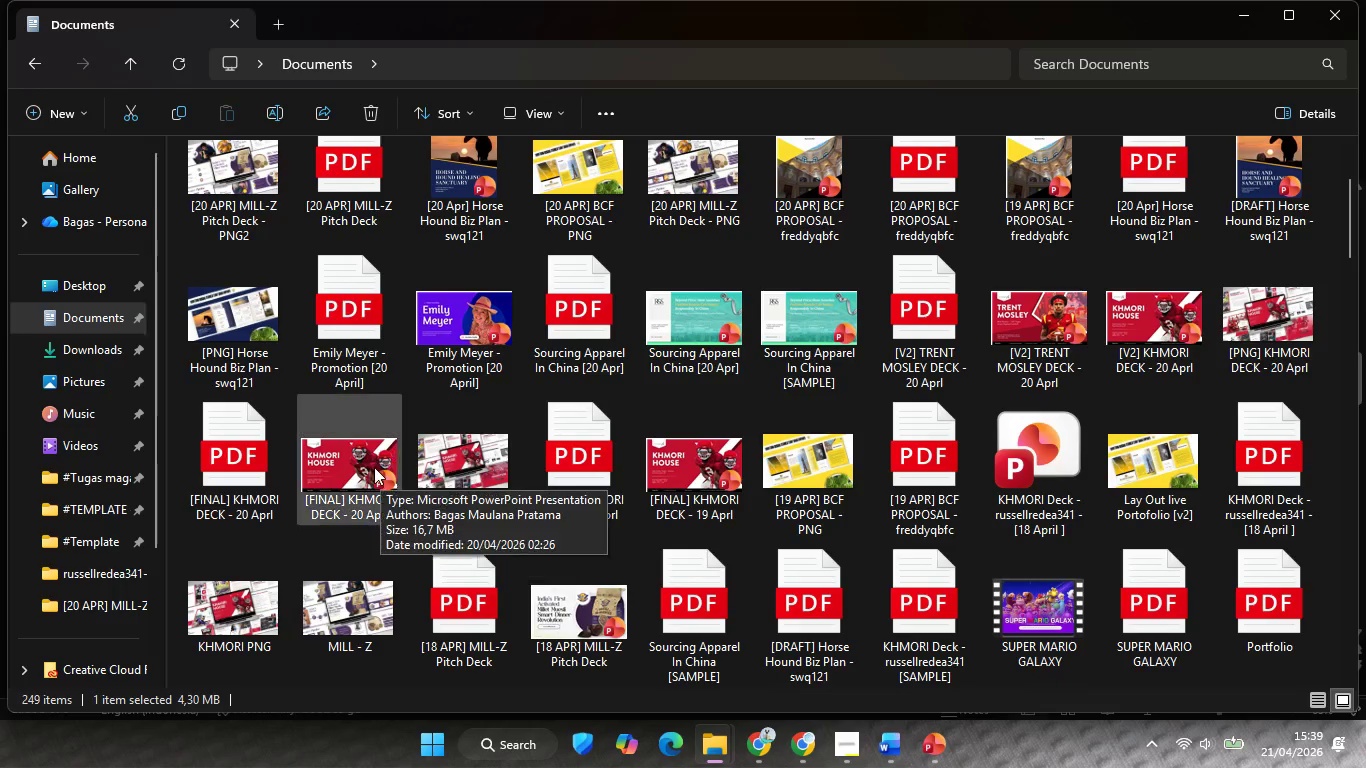 
double_click([373, 466])
 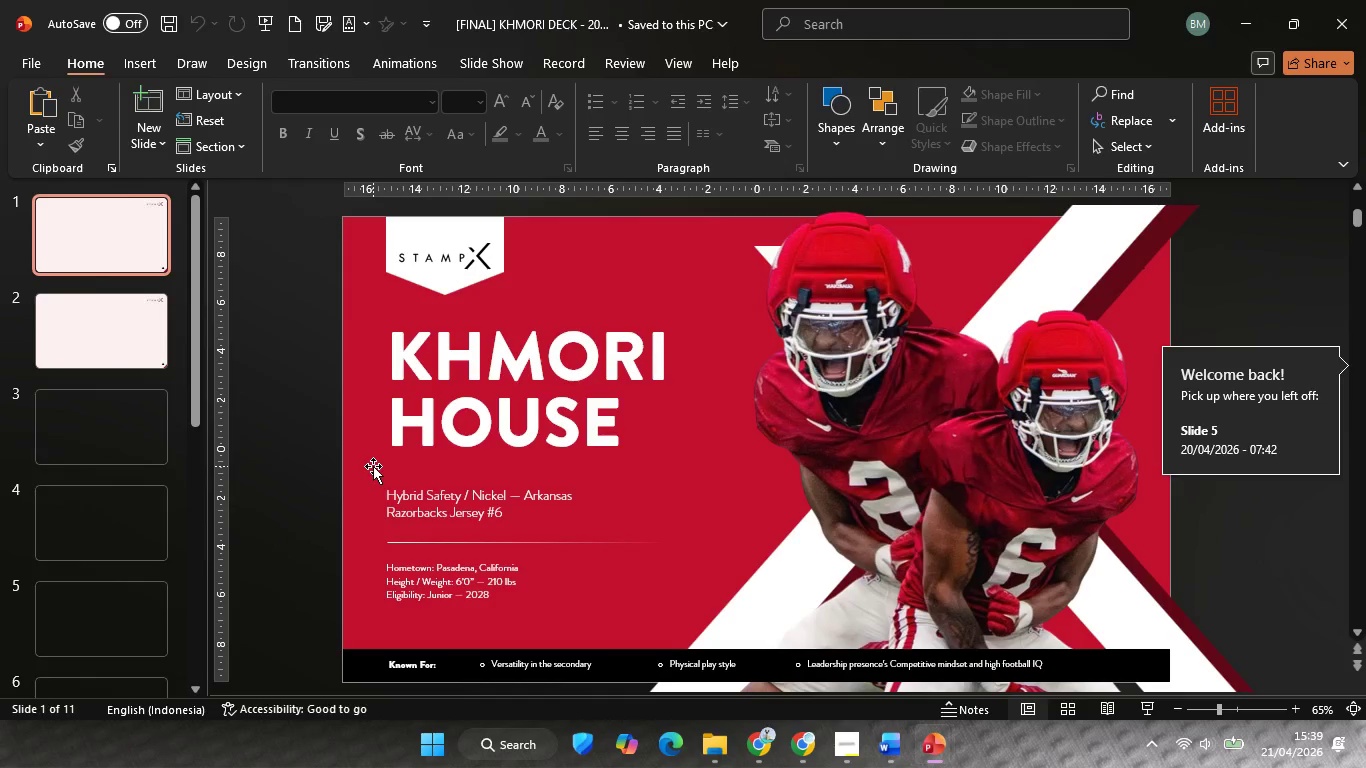 
wait(6.31)
 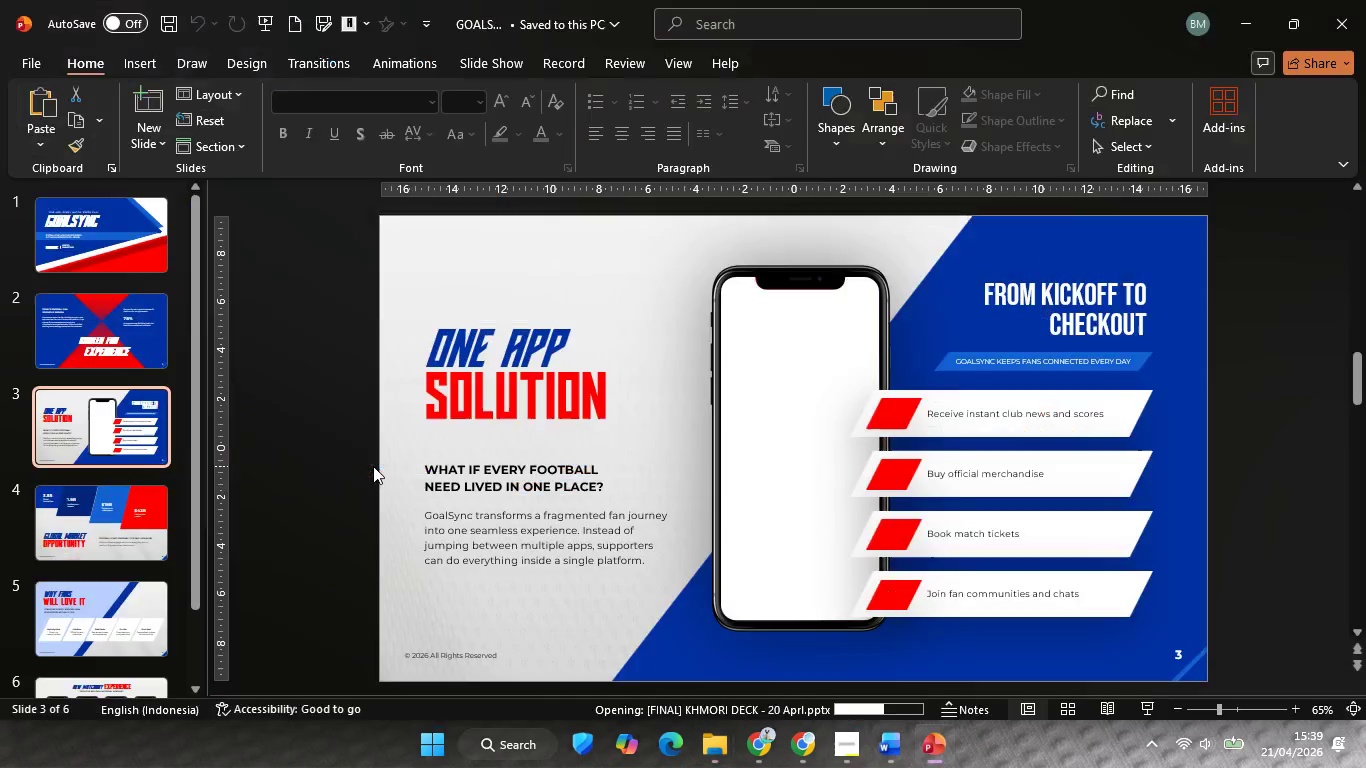 
scroll: coordinate [95, 441], scroll_direction: down, amount: 10.0
 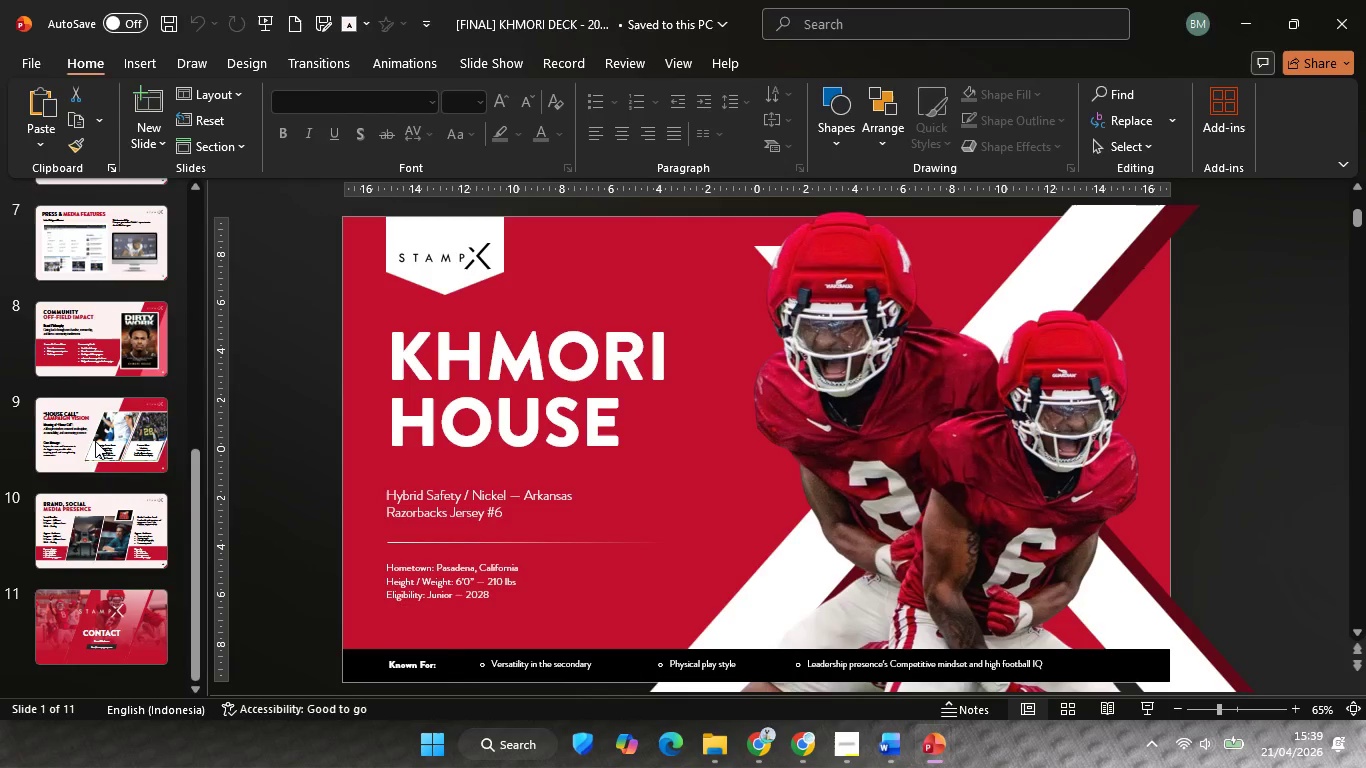 
scroll: coordinate [95, 441], scroll_direction: up, amount: 3.0
 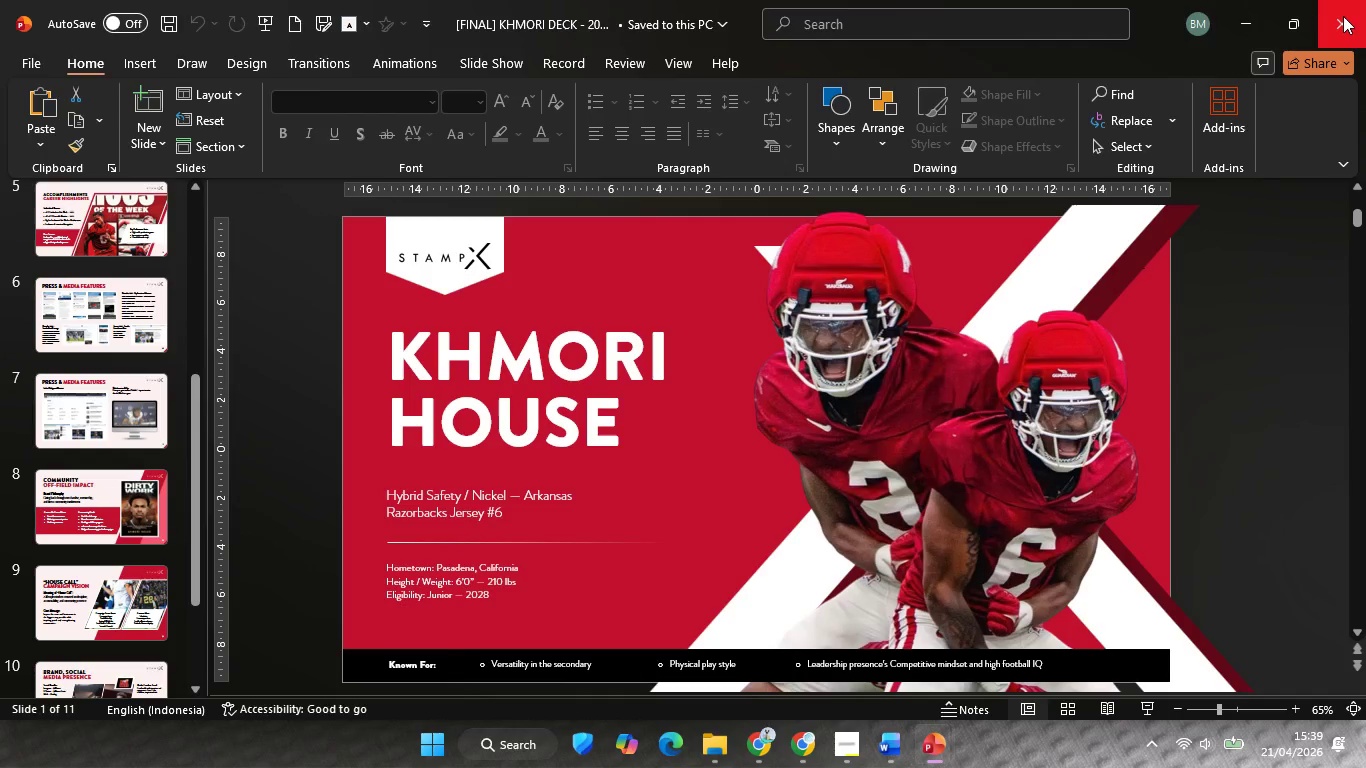 
left_click([1343, 16])
 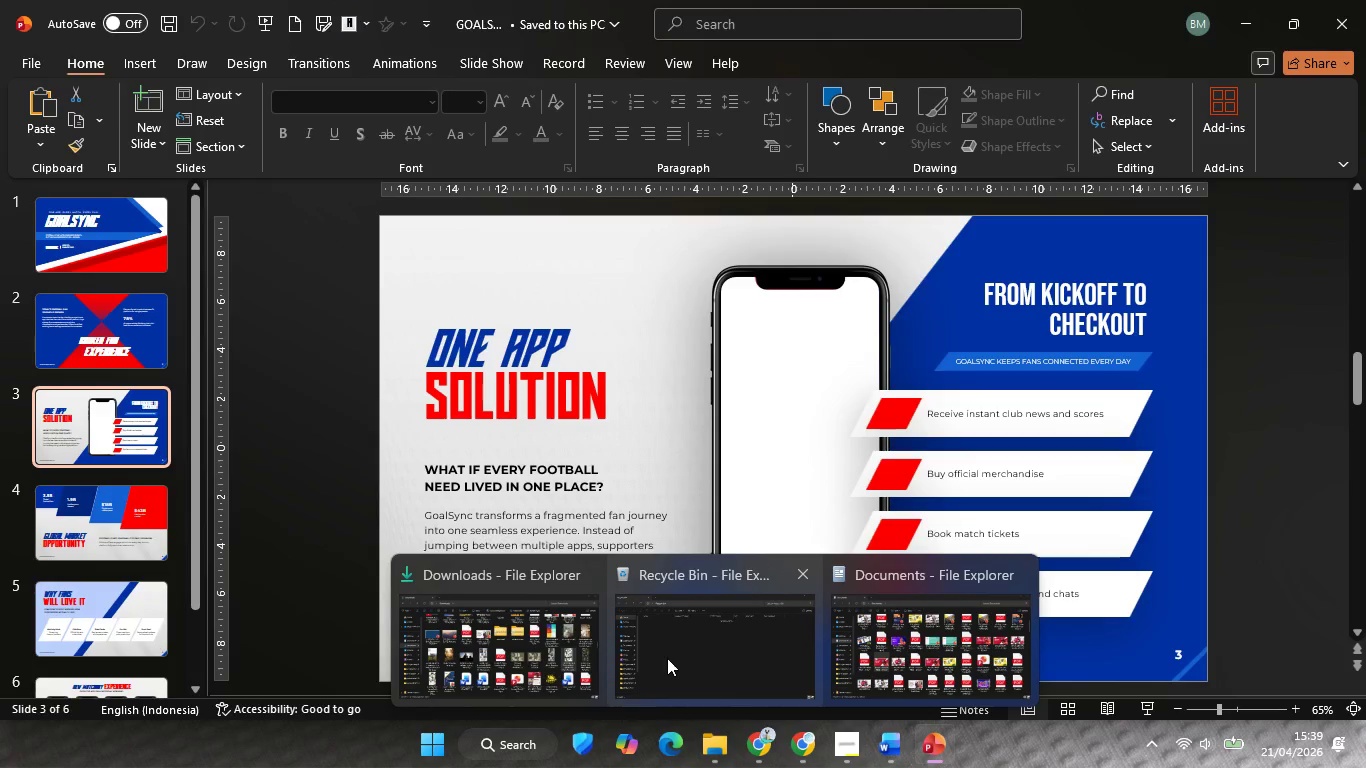 
left_click([894, 639])
 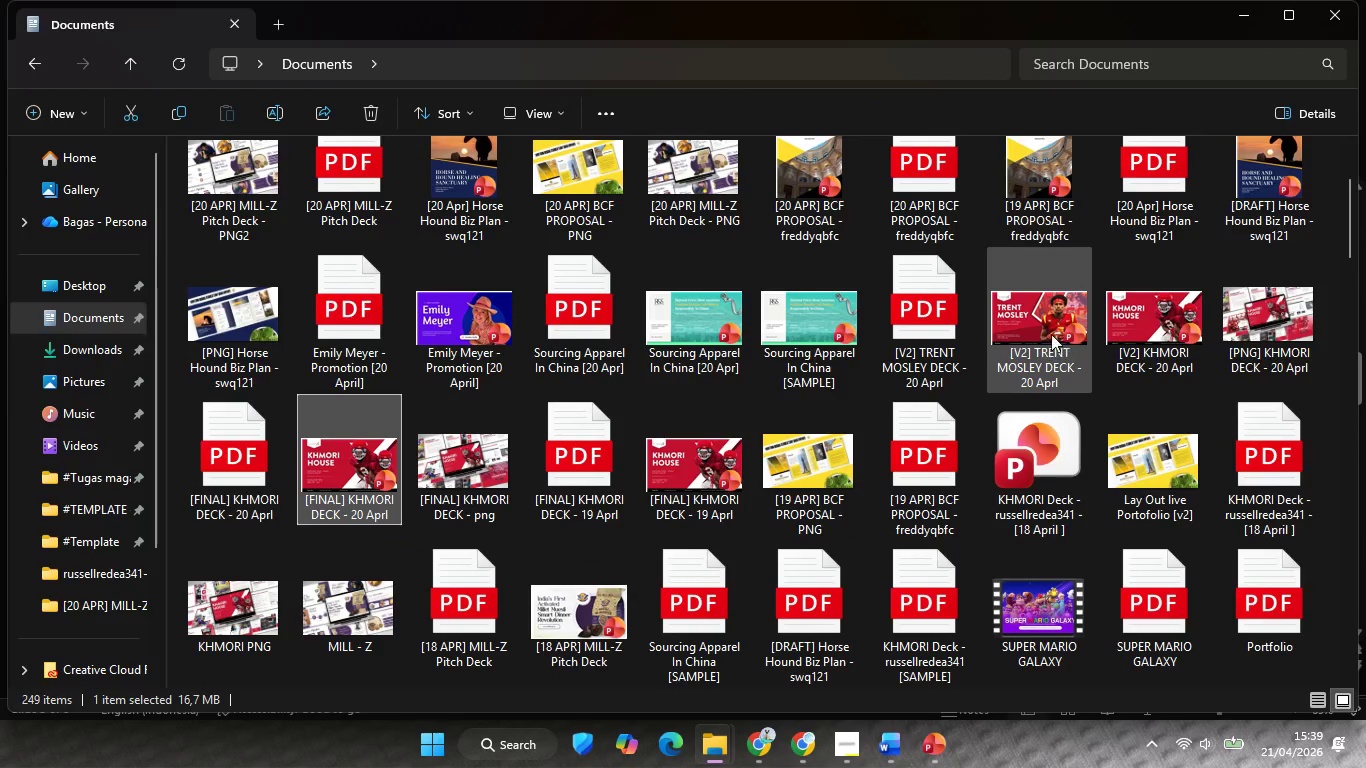 
double_click([1036, 321])
 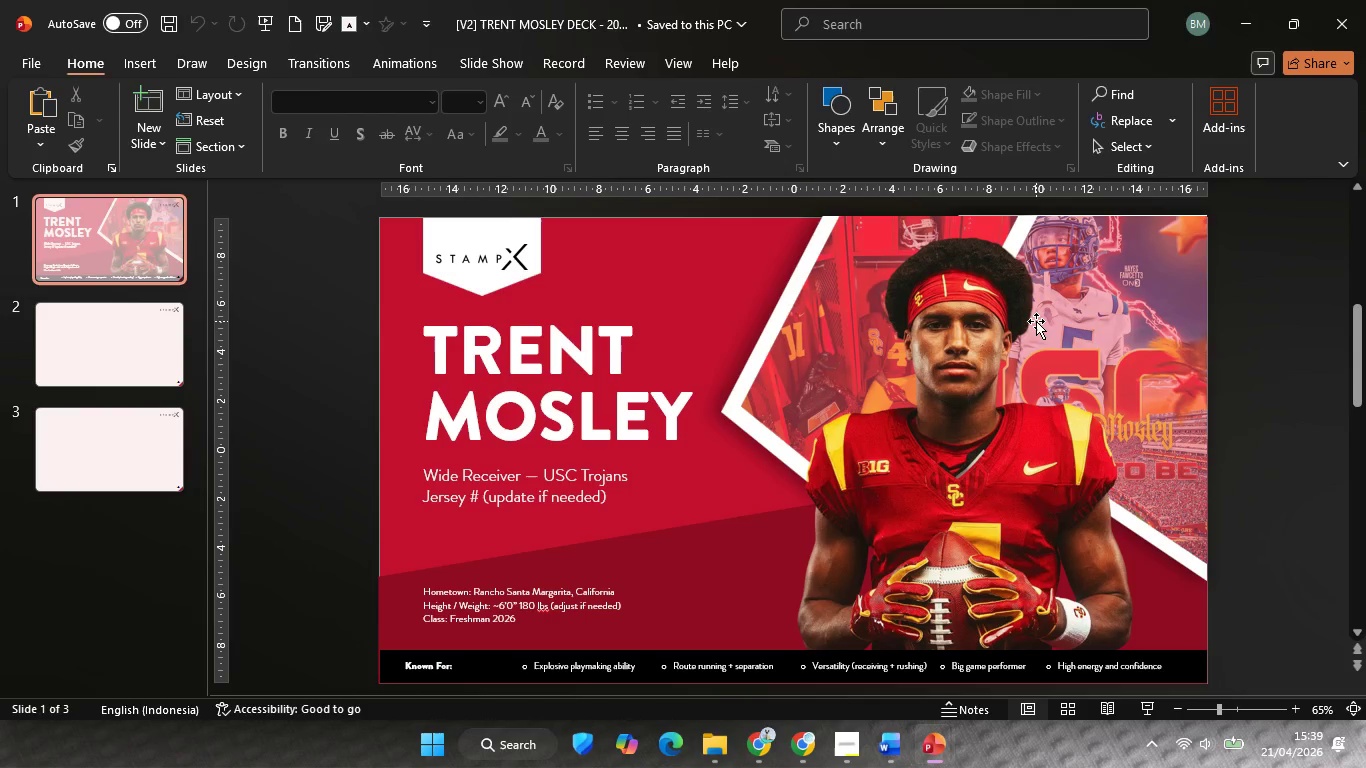 
wait(6.59)
 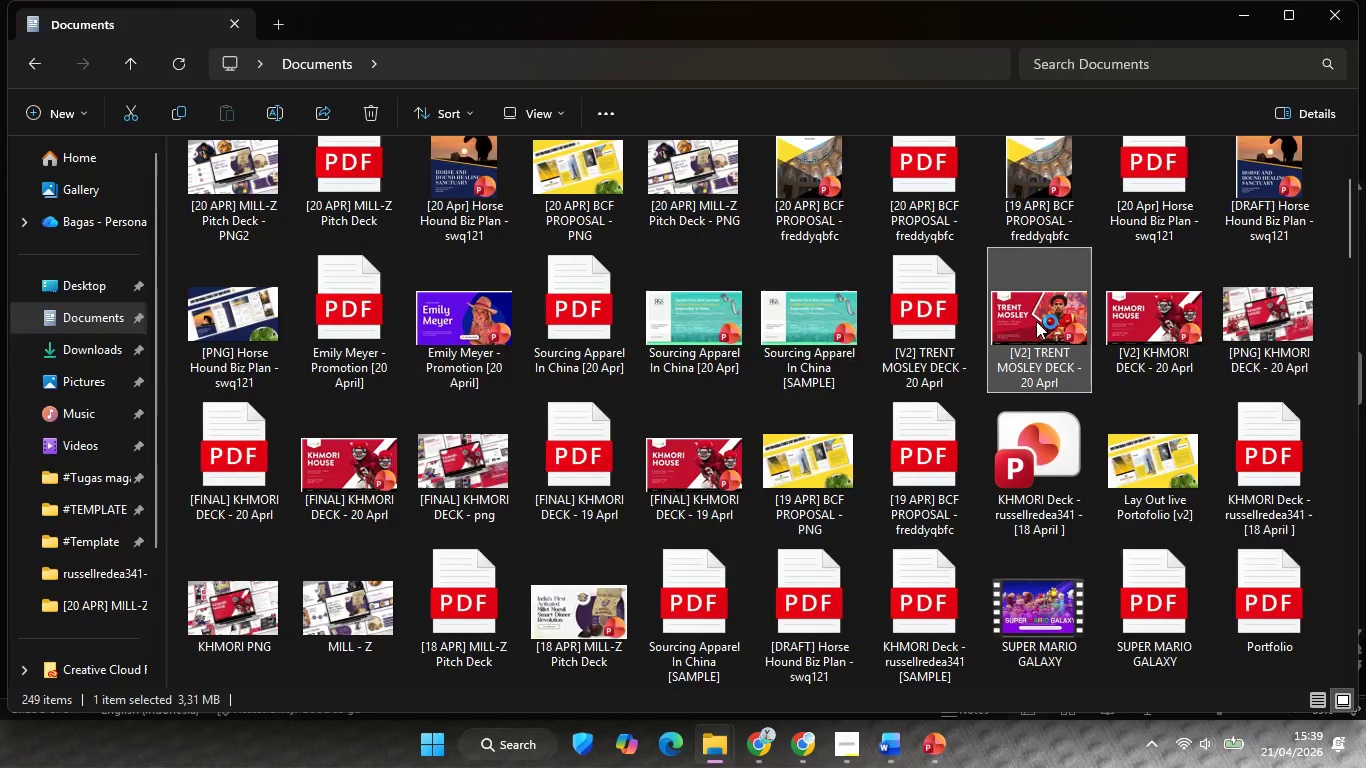 
left_click([97, 347])
 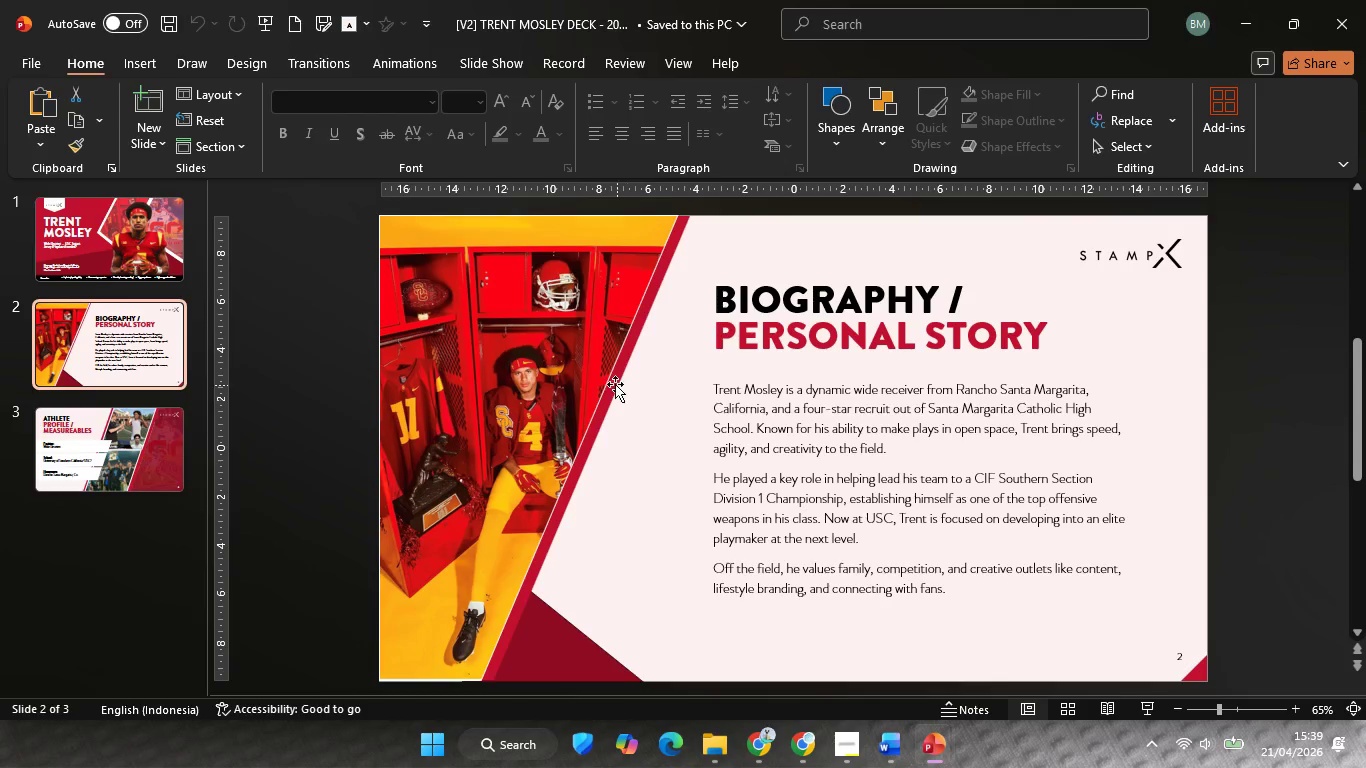 
left_click([613, 382])
 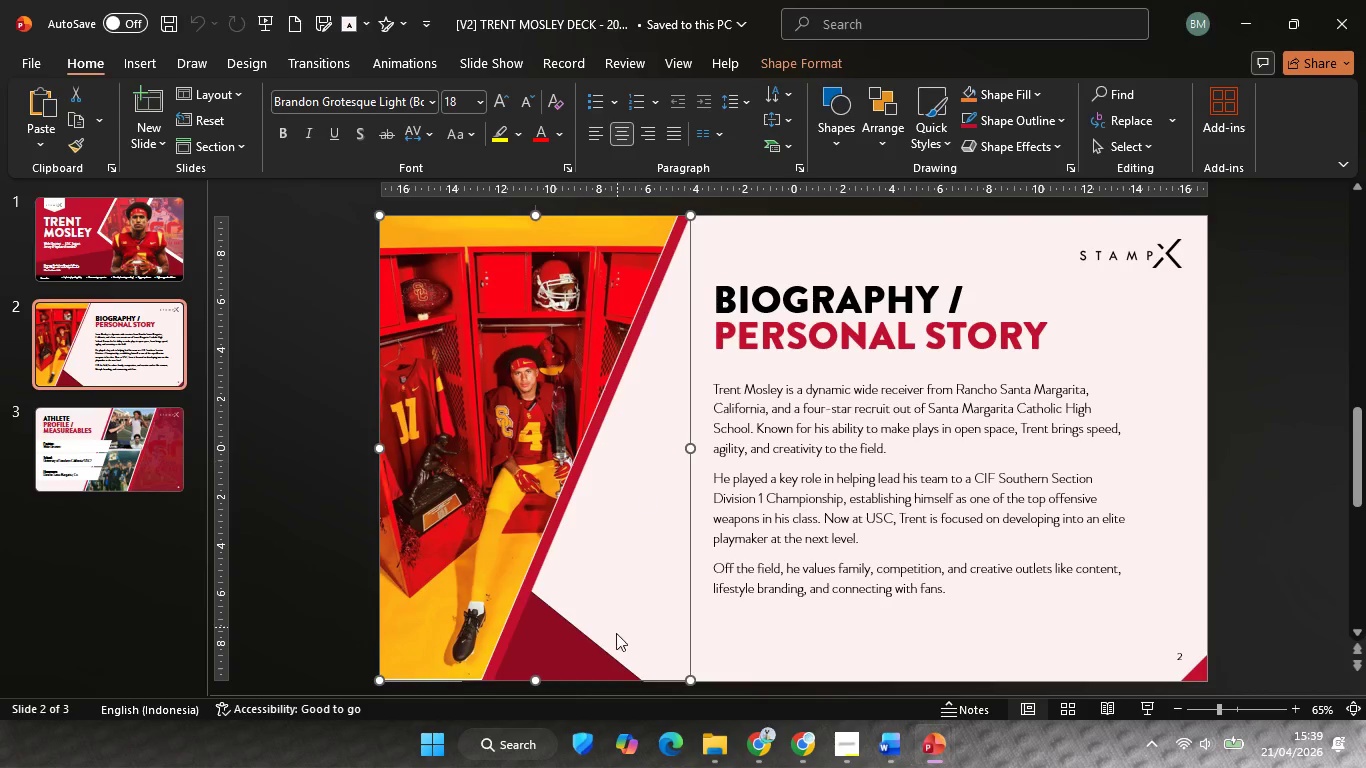 
hold_key(key=ShiftLeft, duration=1.05)
left_click([602, 669])
 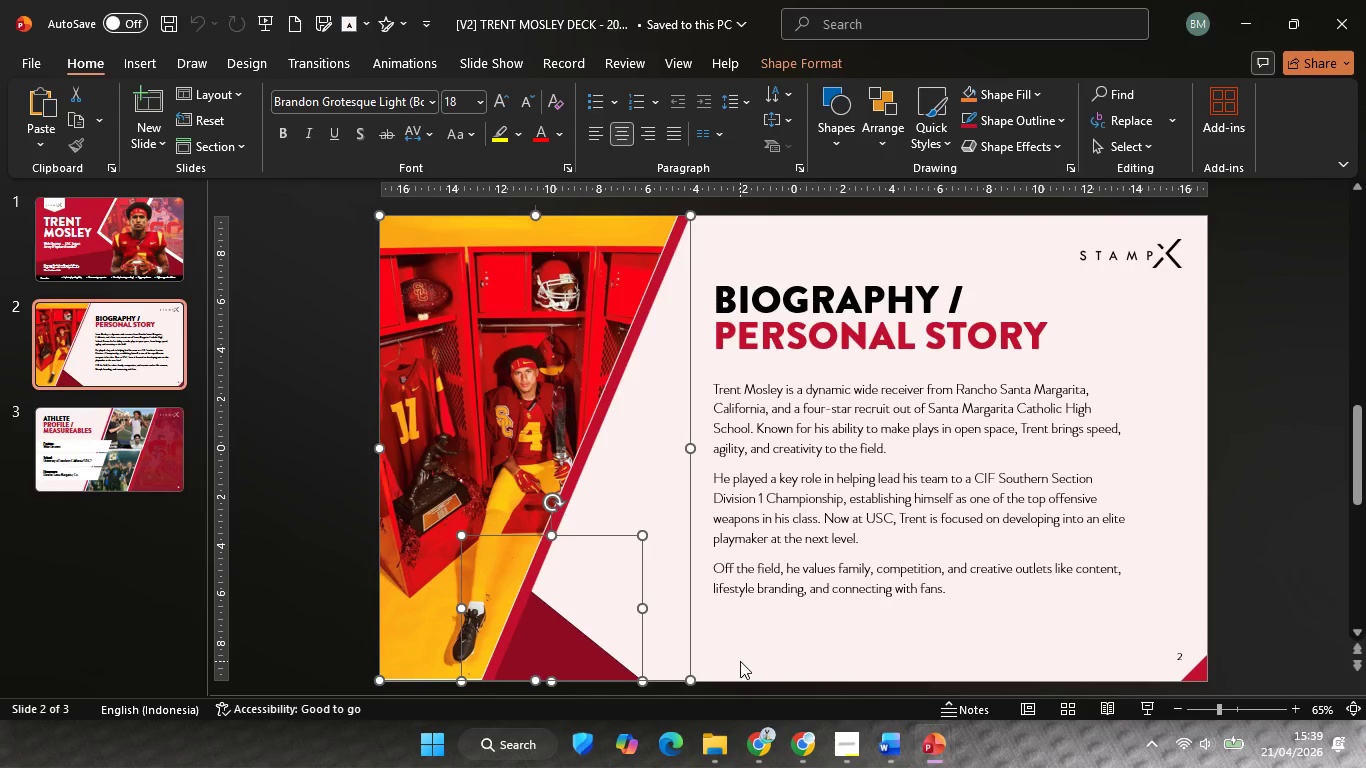 
key(Control+C)
 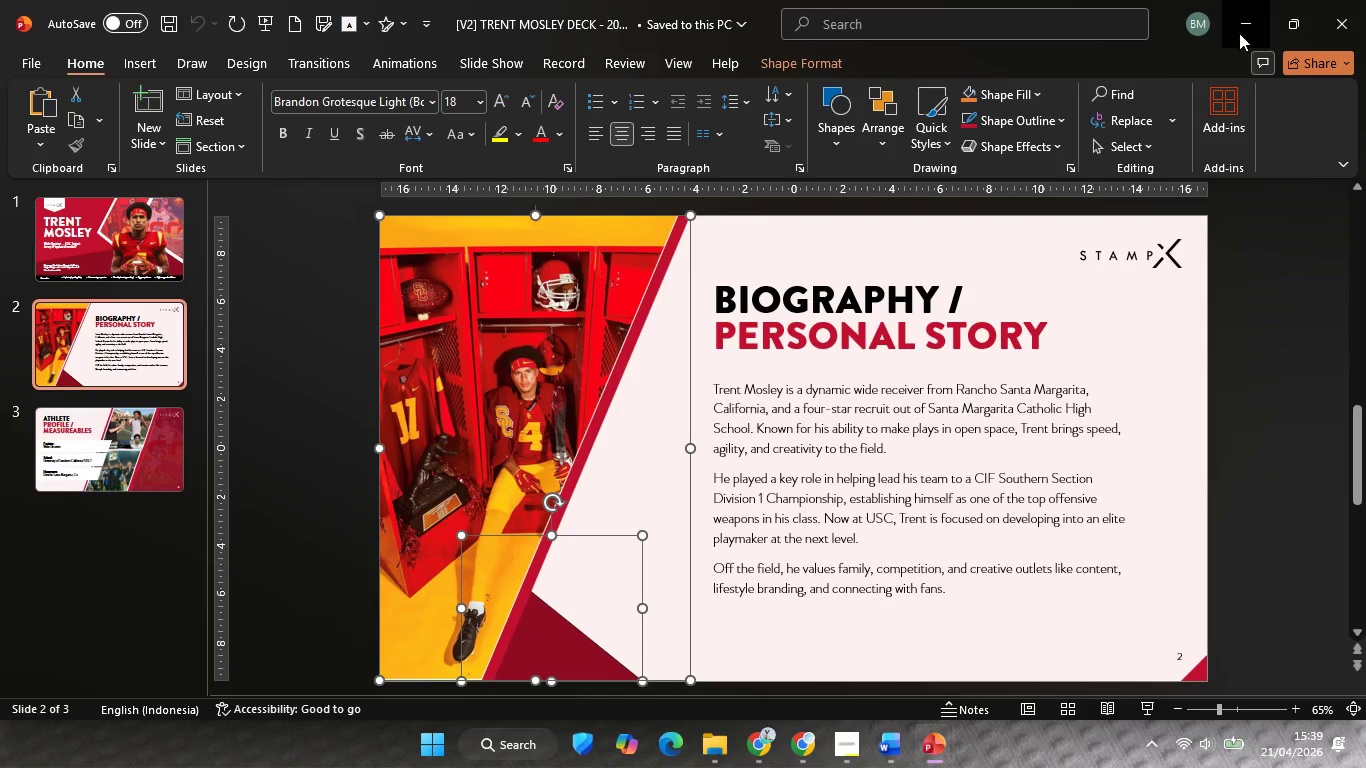 
left_click([1239, 33])
 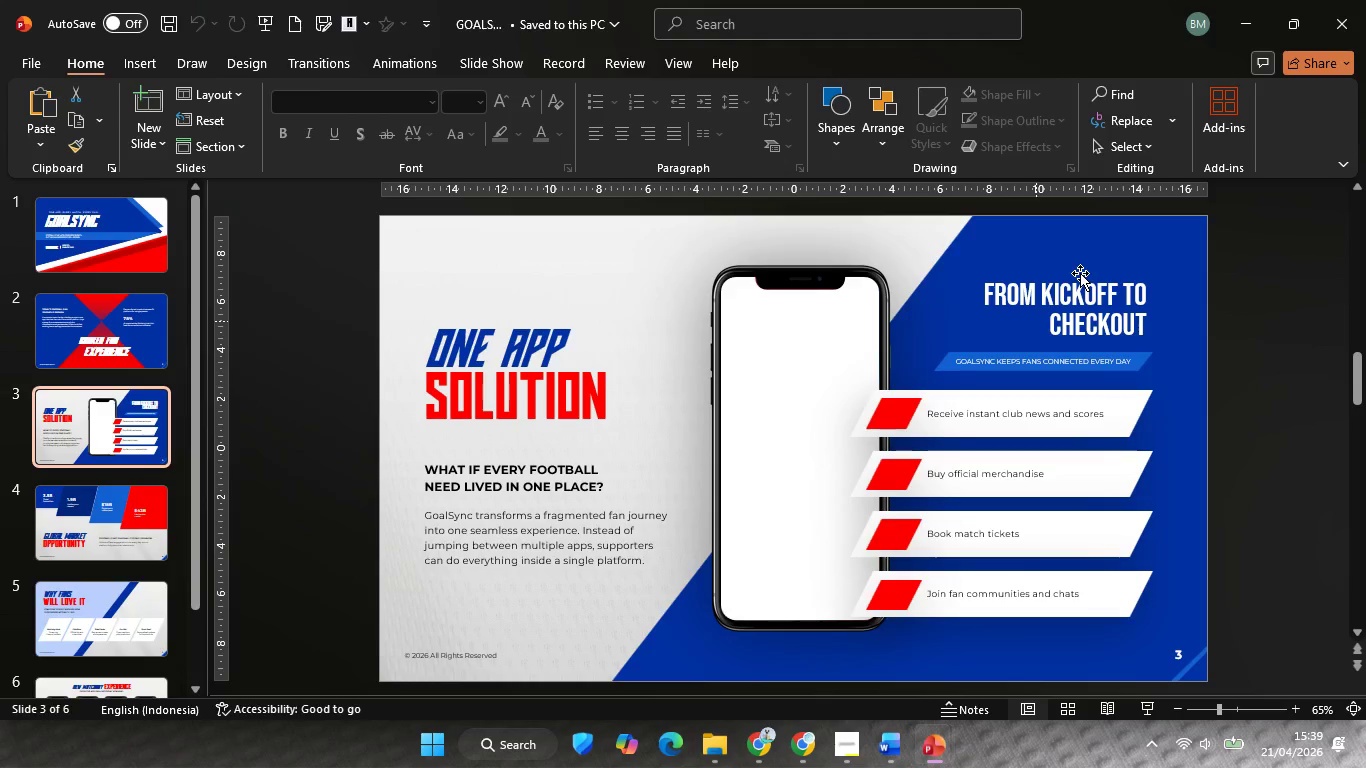 
scroll: coordinate [99, 638], scroll_direction: down, amount: 7.0
 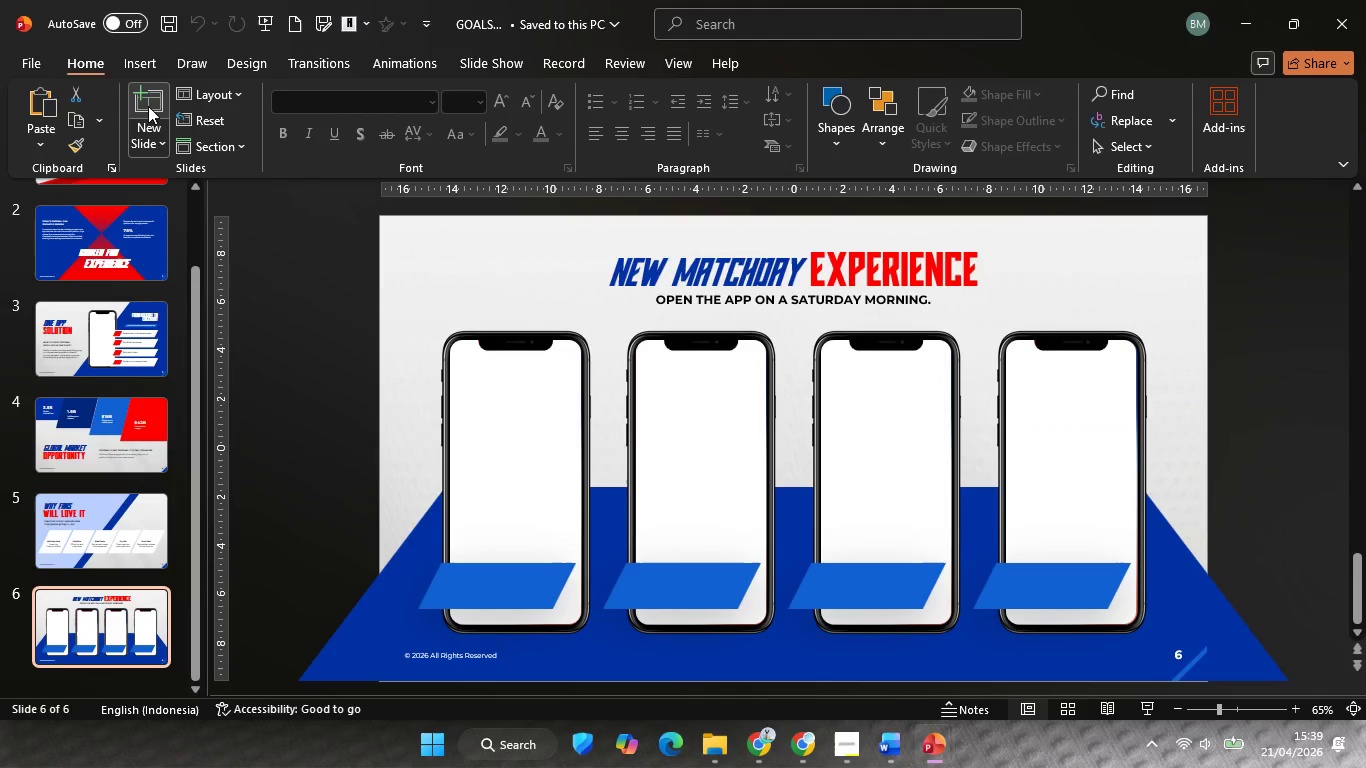 
left_click([149, 109])
 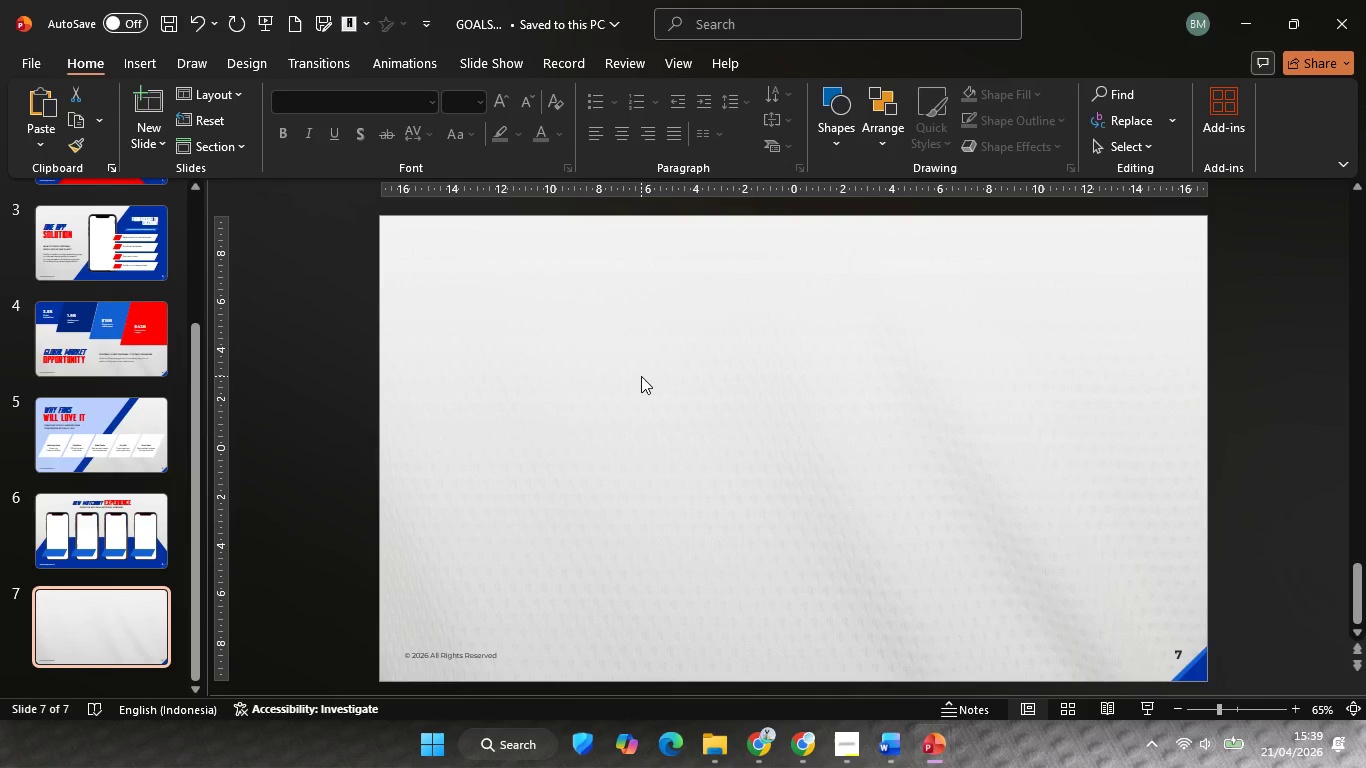 
key(Control+V)
 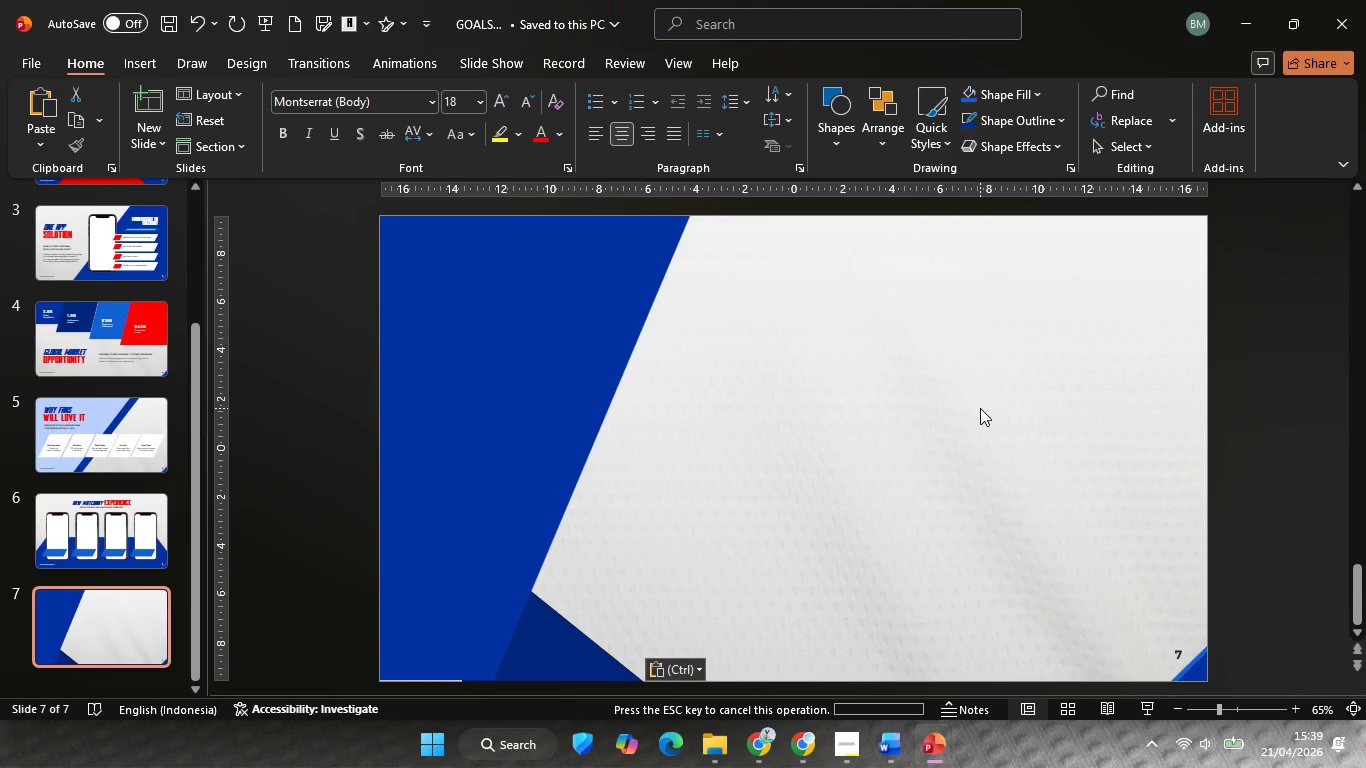 
double_click([946, 469])
 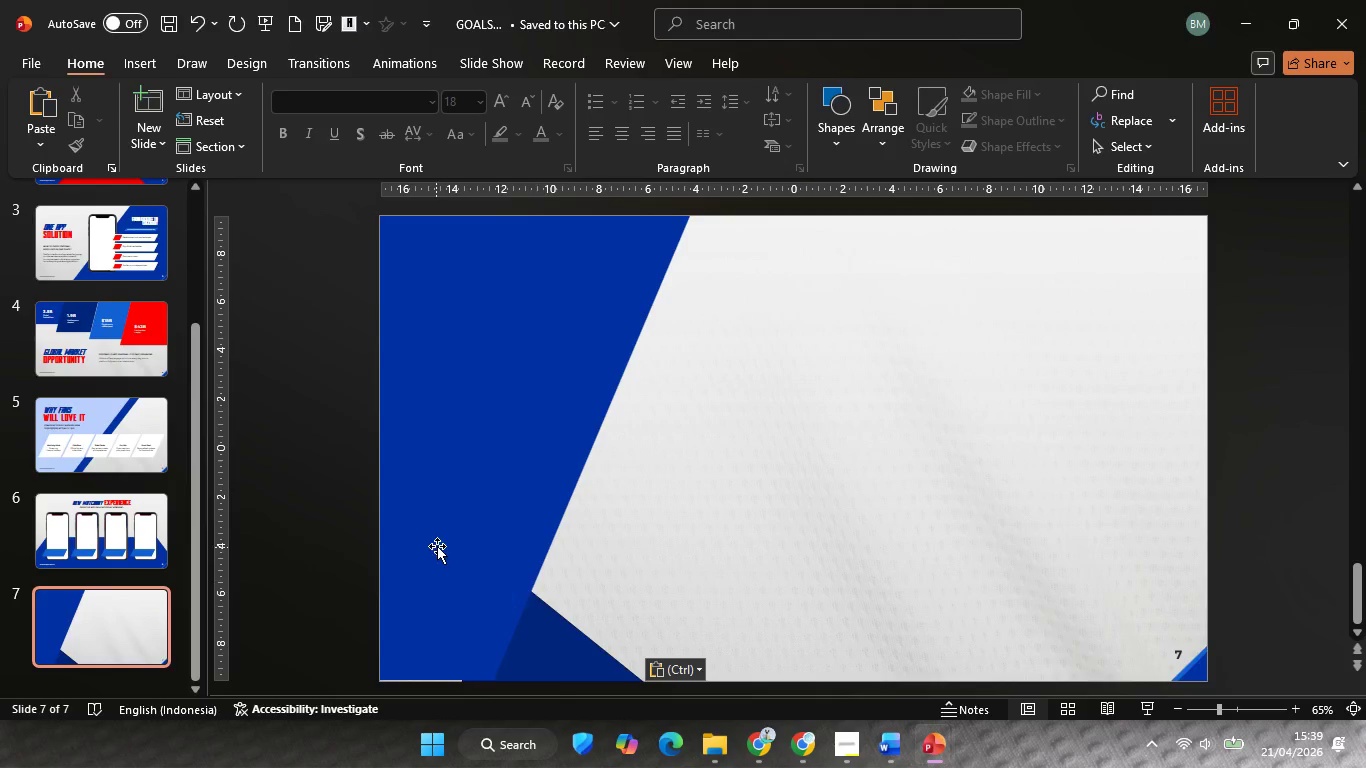 
left_click([437, 545])
 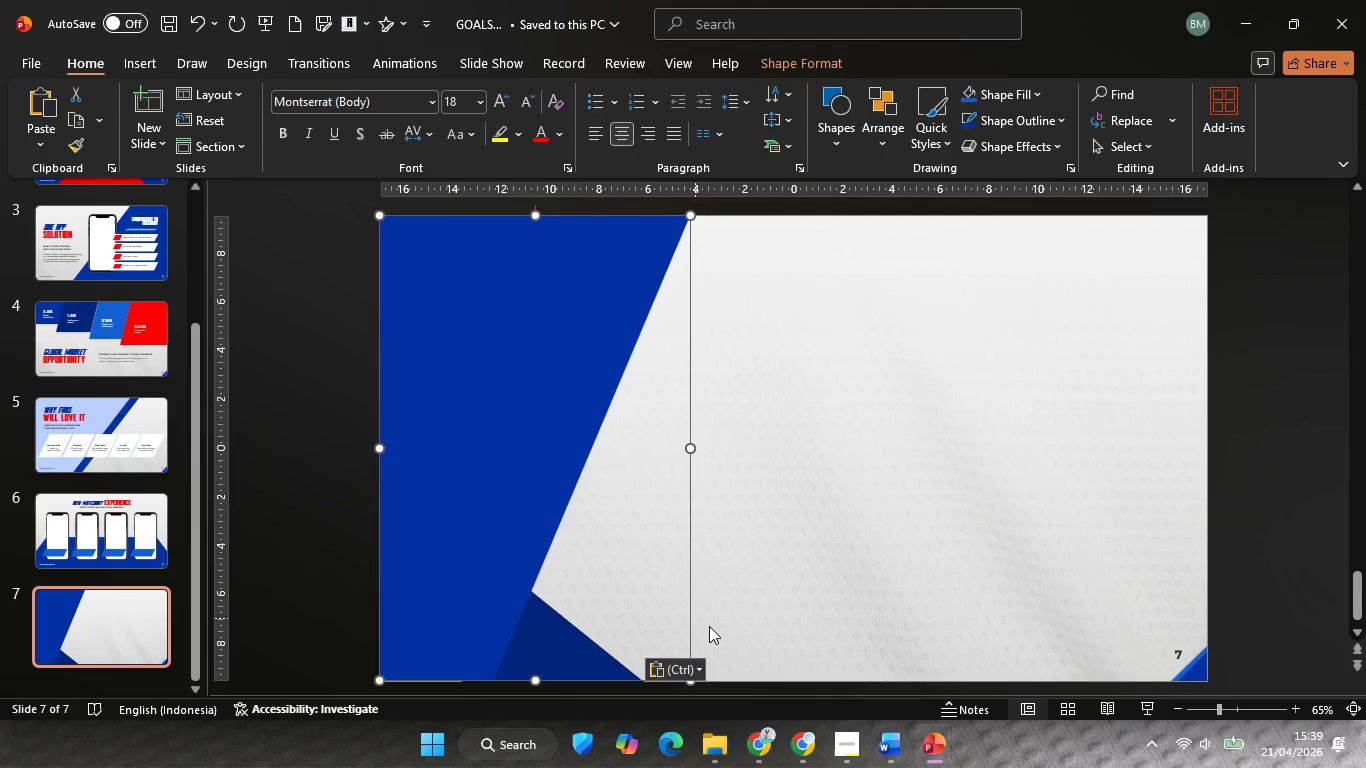 
key(Control+ControlLeft)
 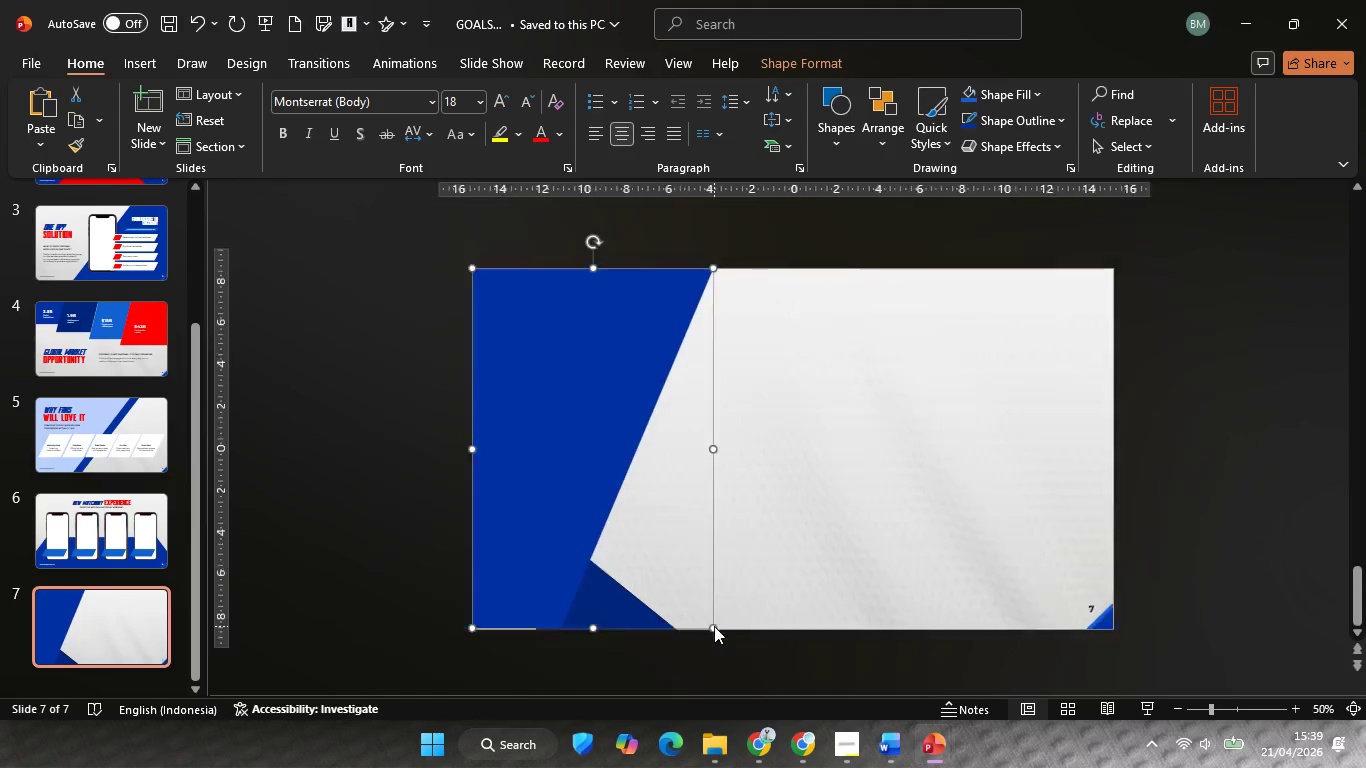 
scroll: coordinate [714, 626], scroll_direction: down, amount: 2.0
 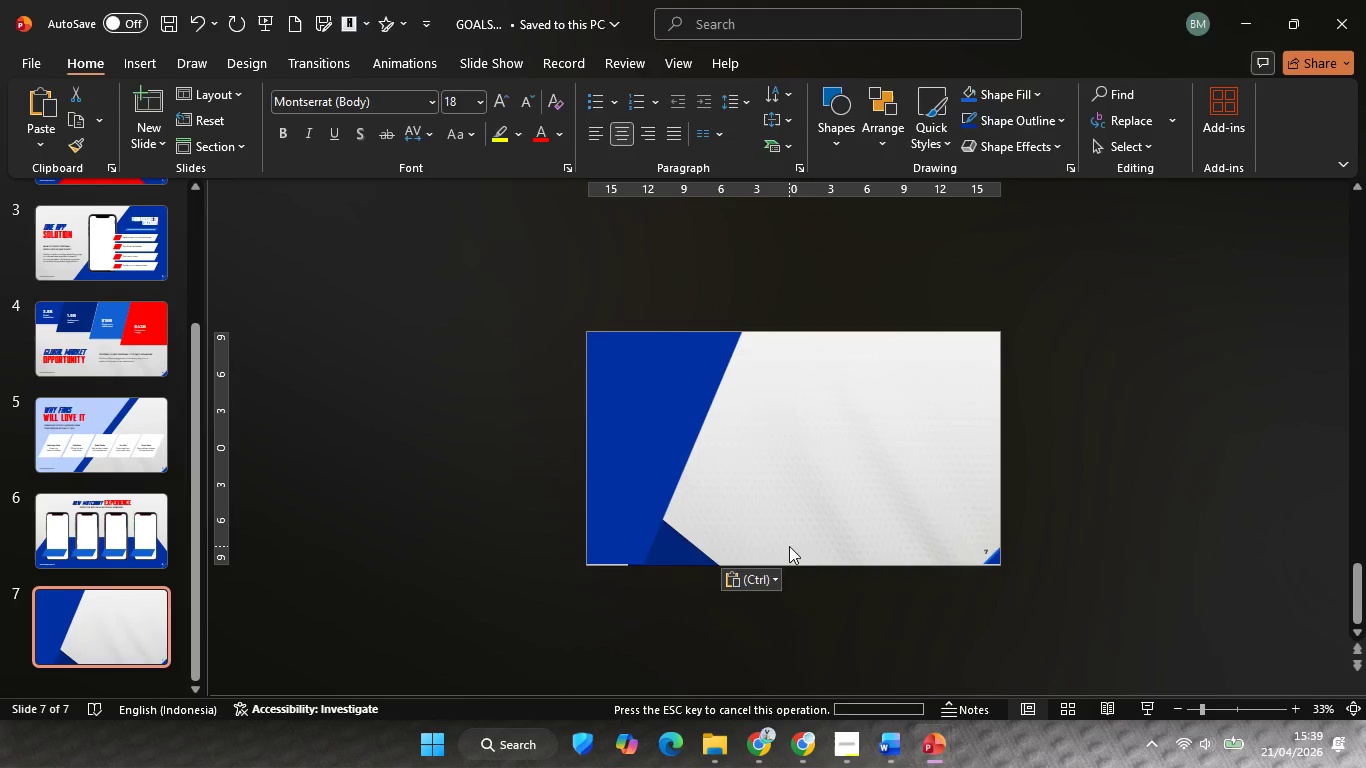 
double_click([653, 456])
 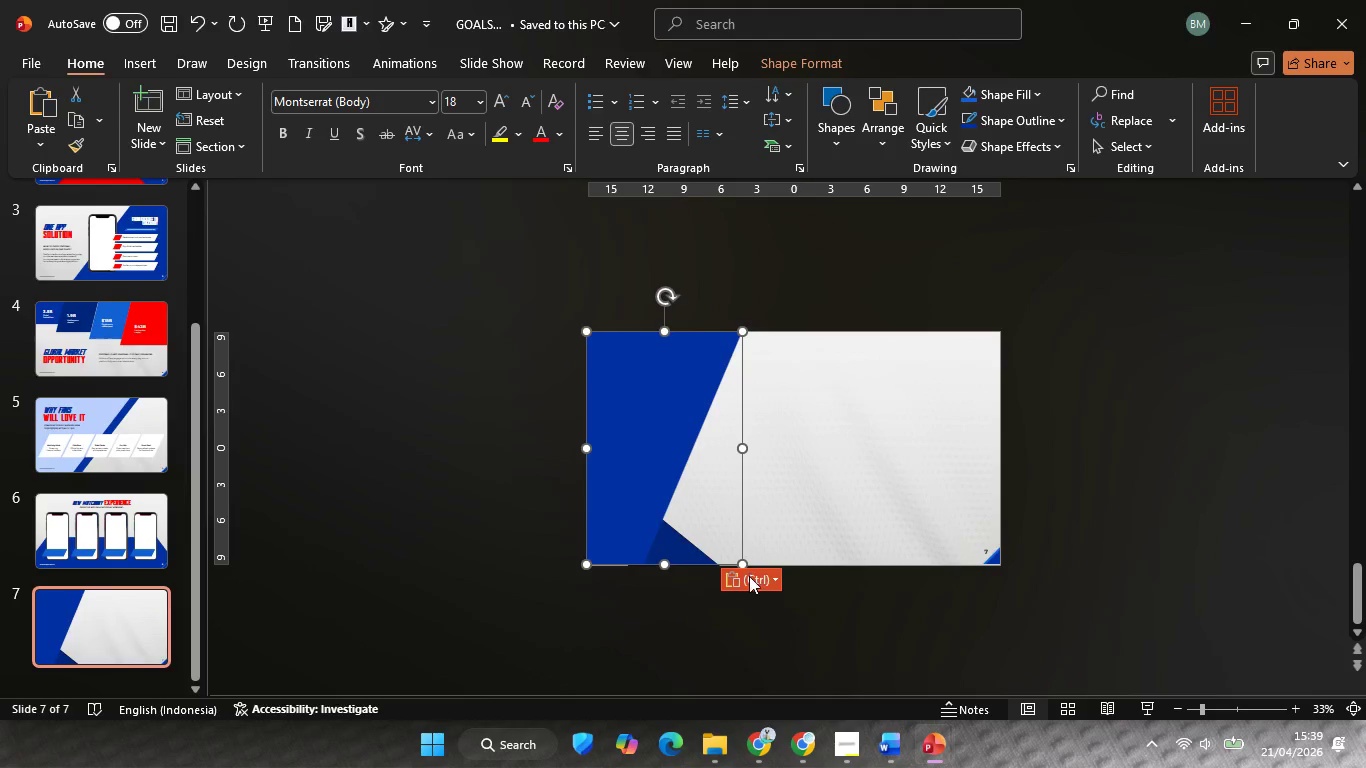 
hold_key(key=ShiftLeft, duration=2.02)
left_click_drag(start_coordinate=[746, 566], to_coordinate=[743, 558])
 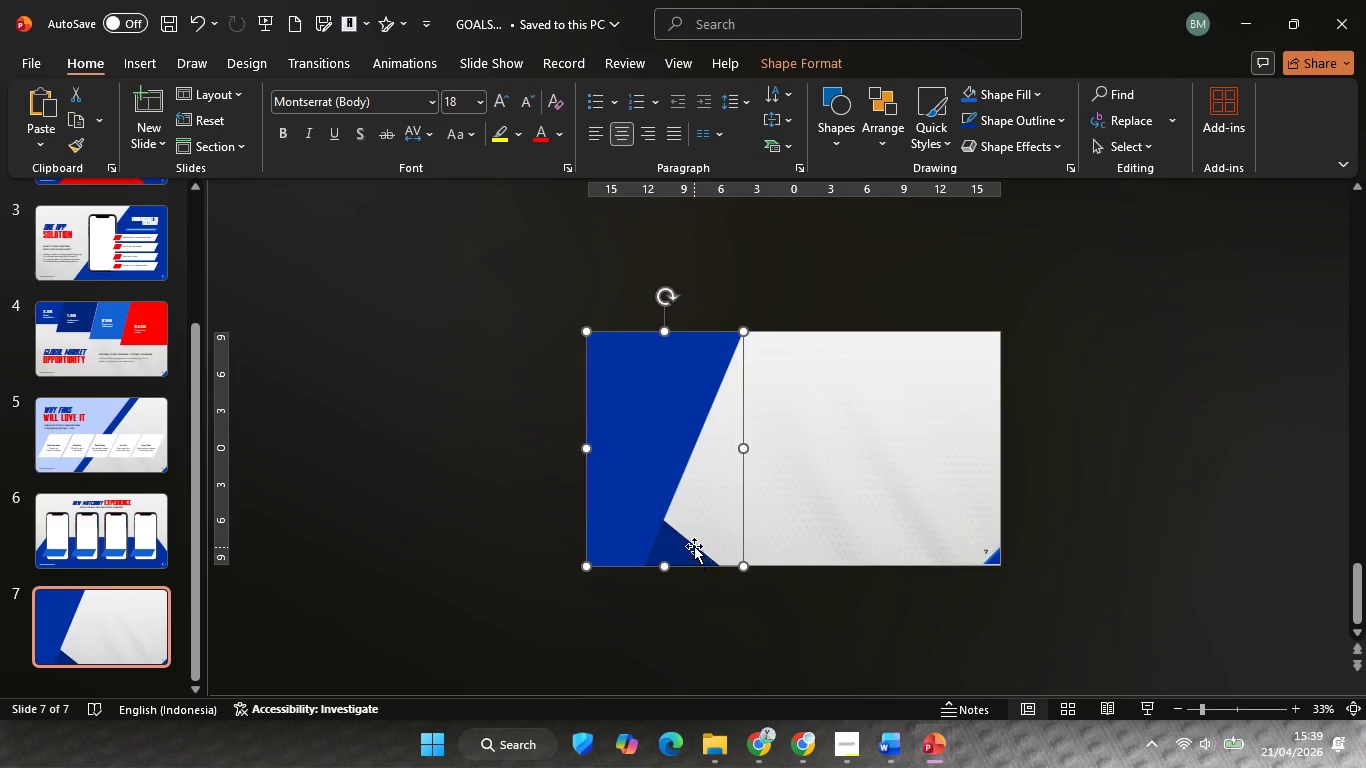 
left_click([694, 546])
 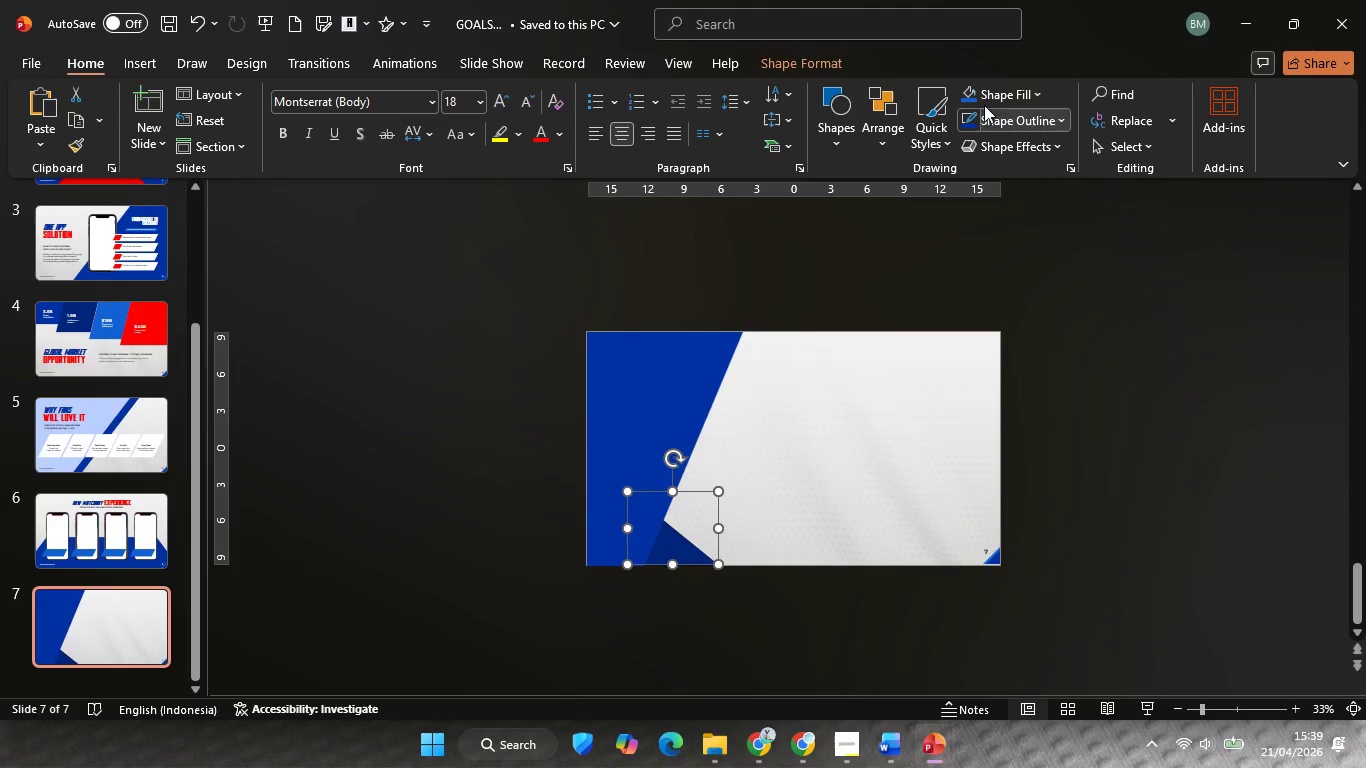 
left_click([1002, 99])
 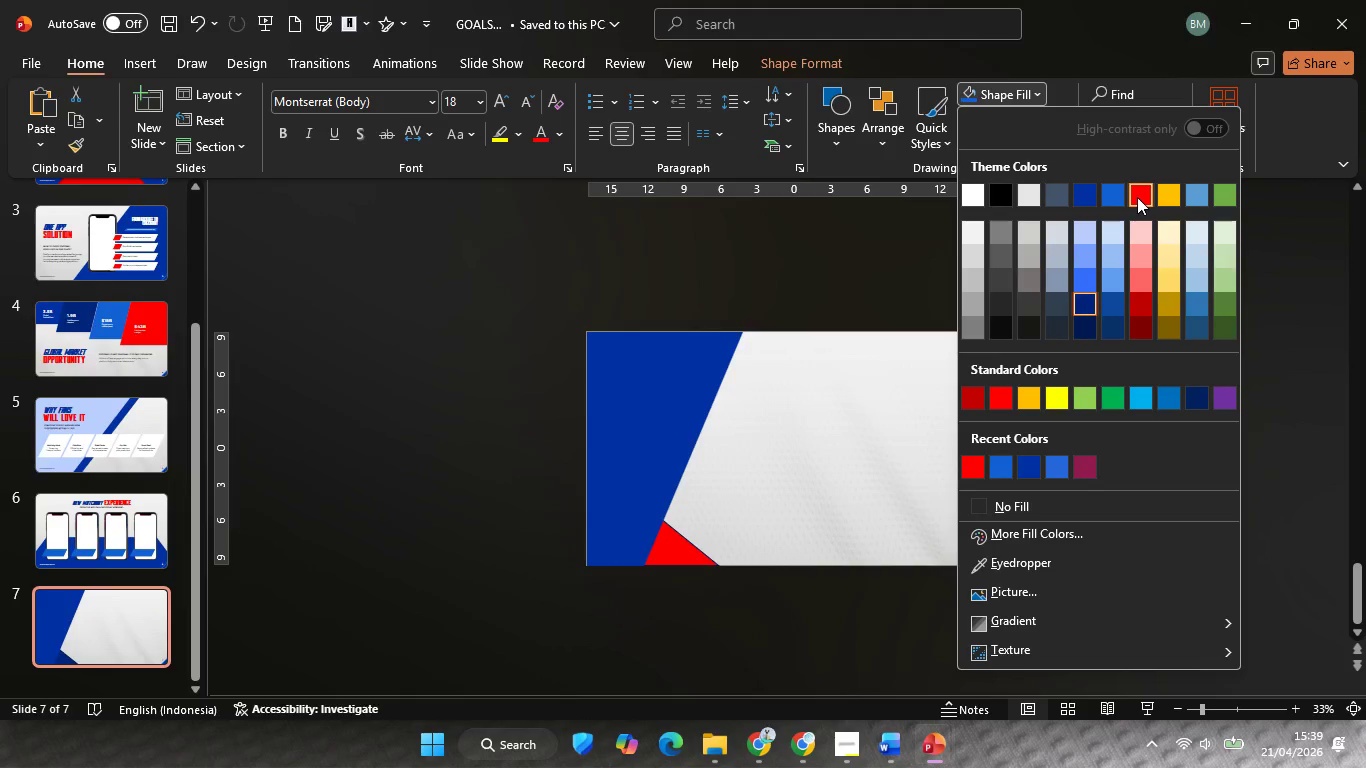 
left_click([1137, 197])
 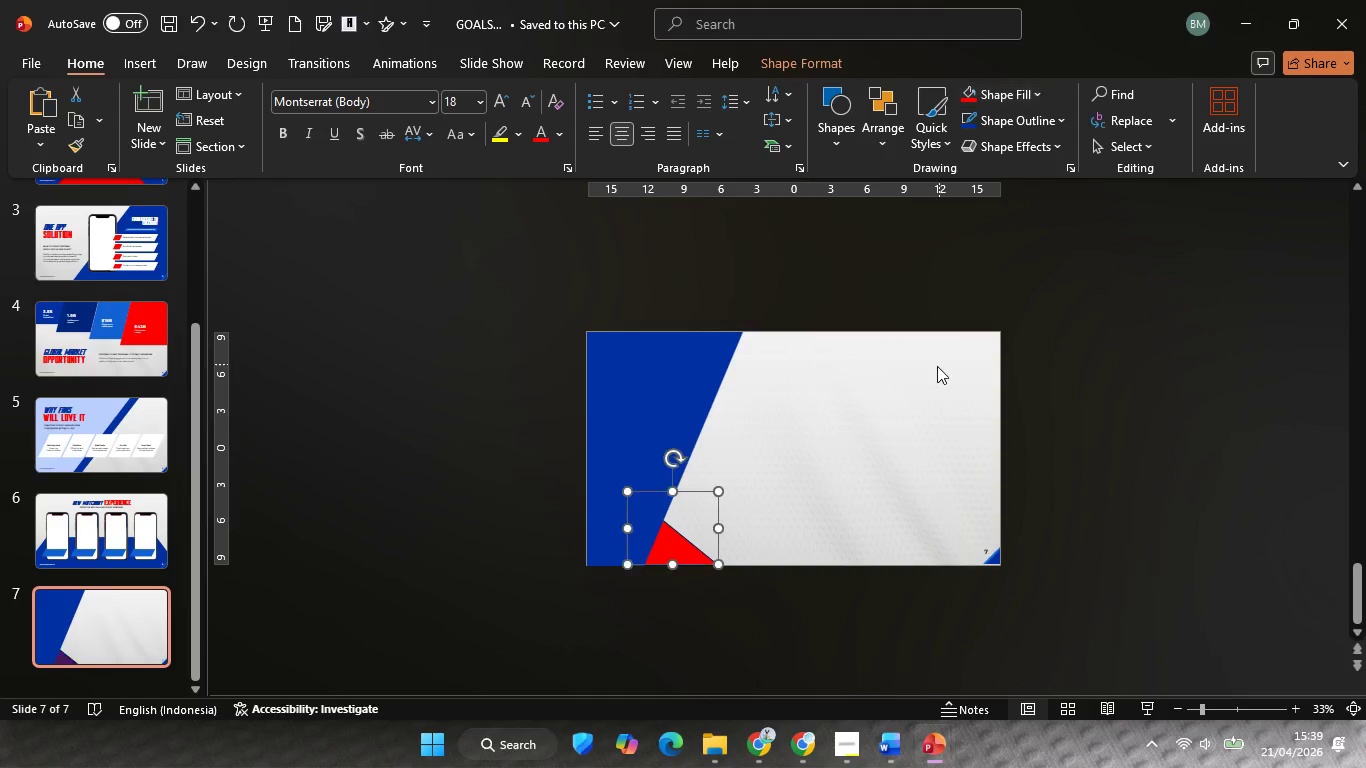 
hold_key(key=ControlLeft, duration=0.38)
scroll: coordinate [937, 366], scroll_direction: up, amount: 2.0
 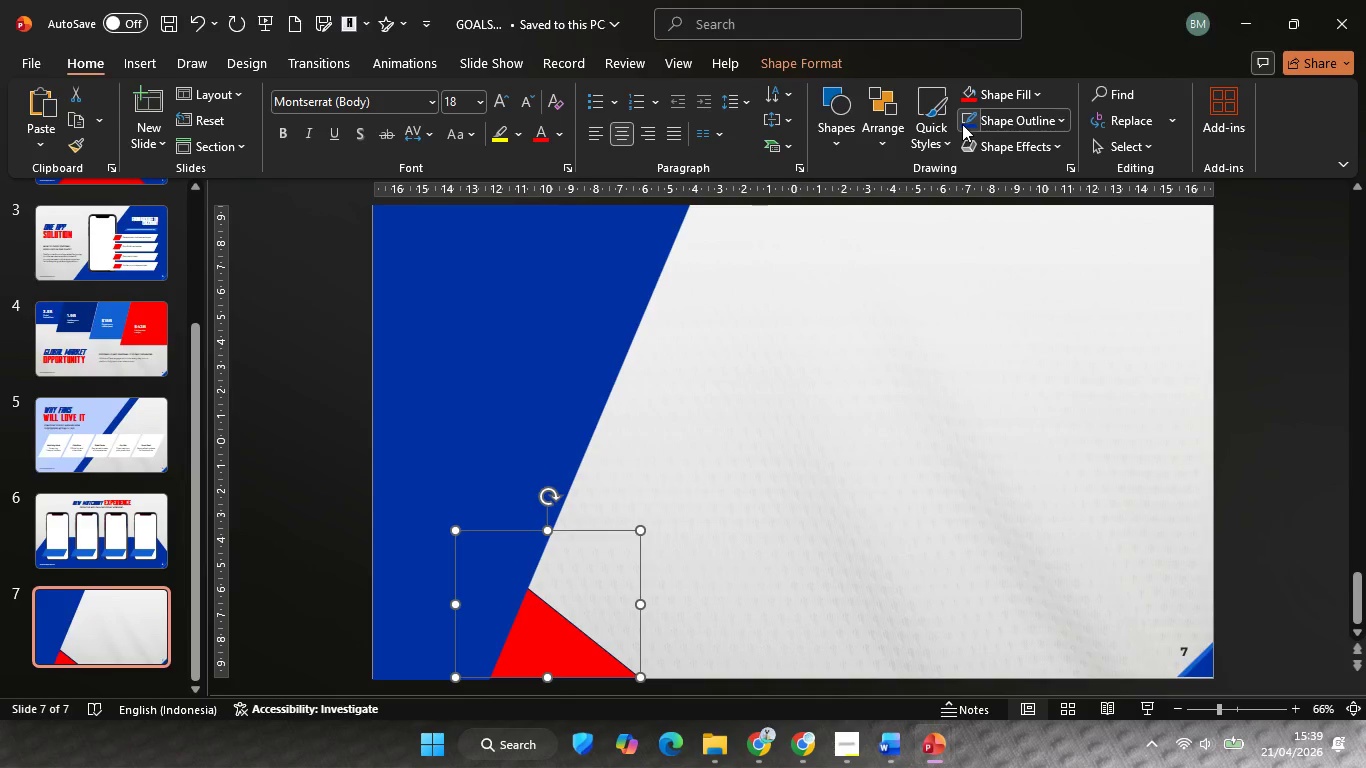 
left_click([962, 124])
 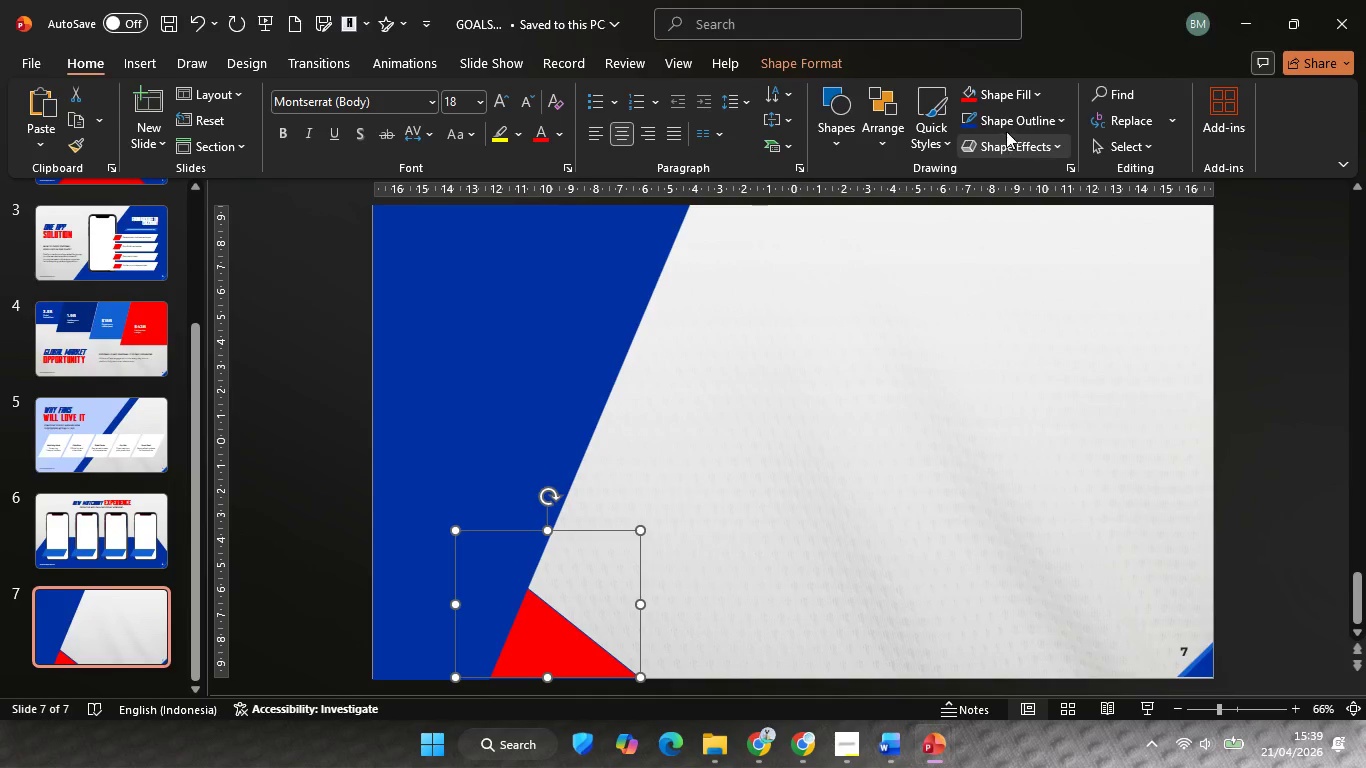 
left_click([1009, 128])
 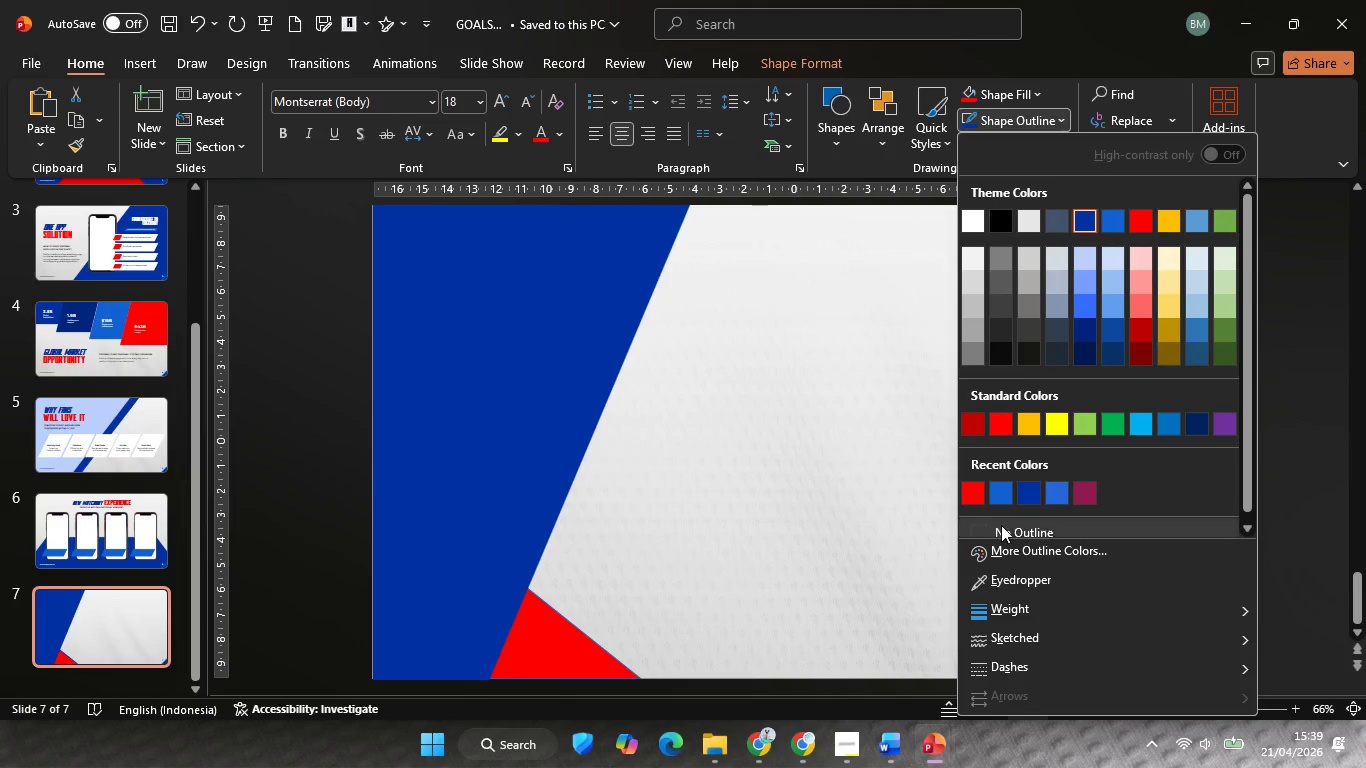 
left_click([1002, 528])
 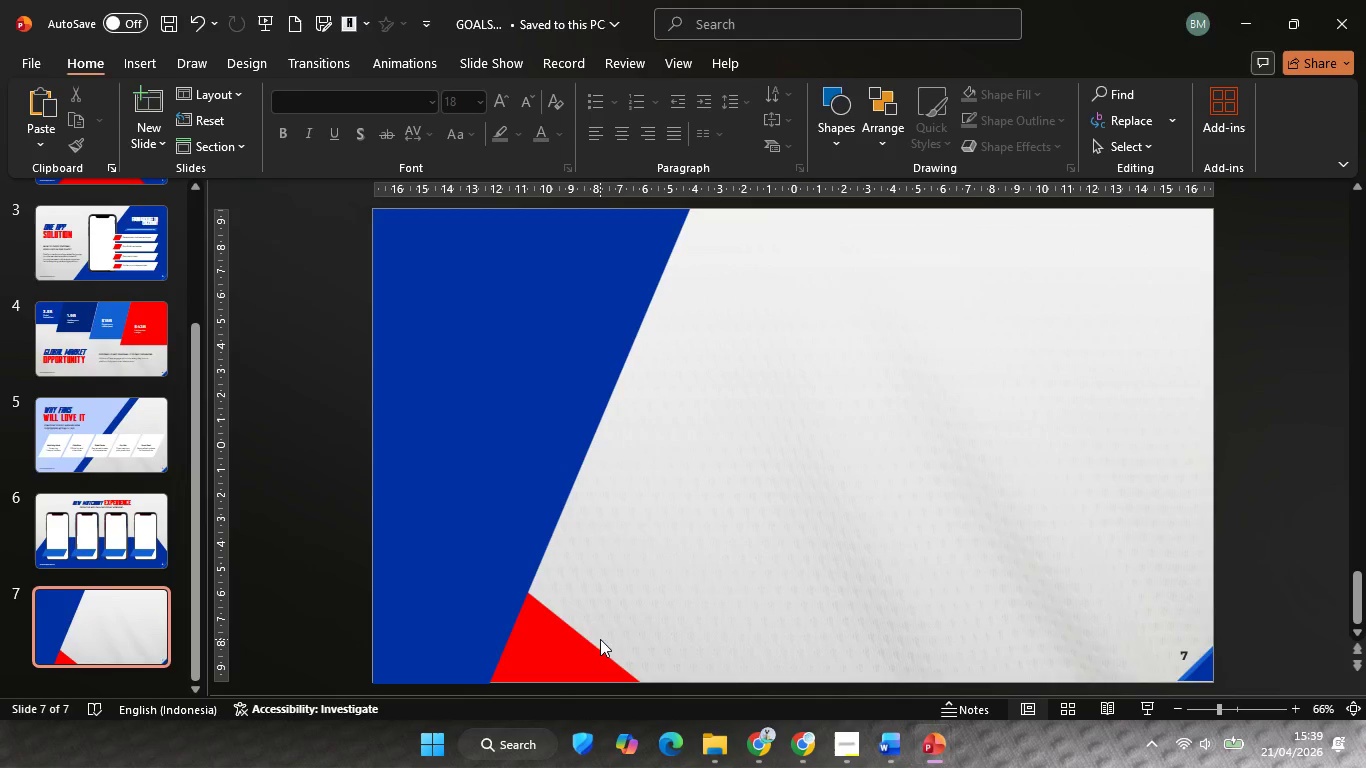 
left_click([574, 643])
 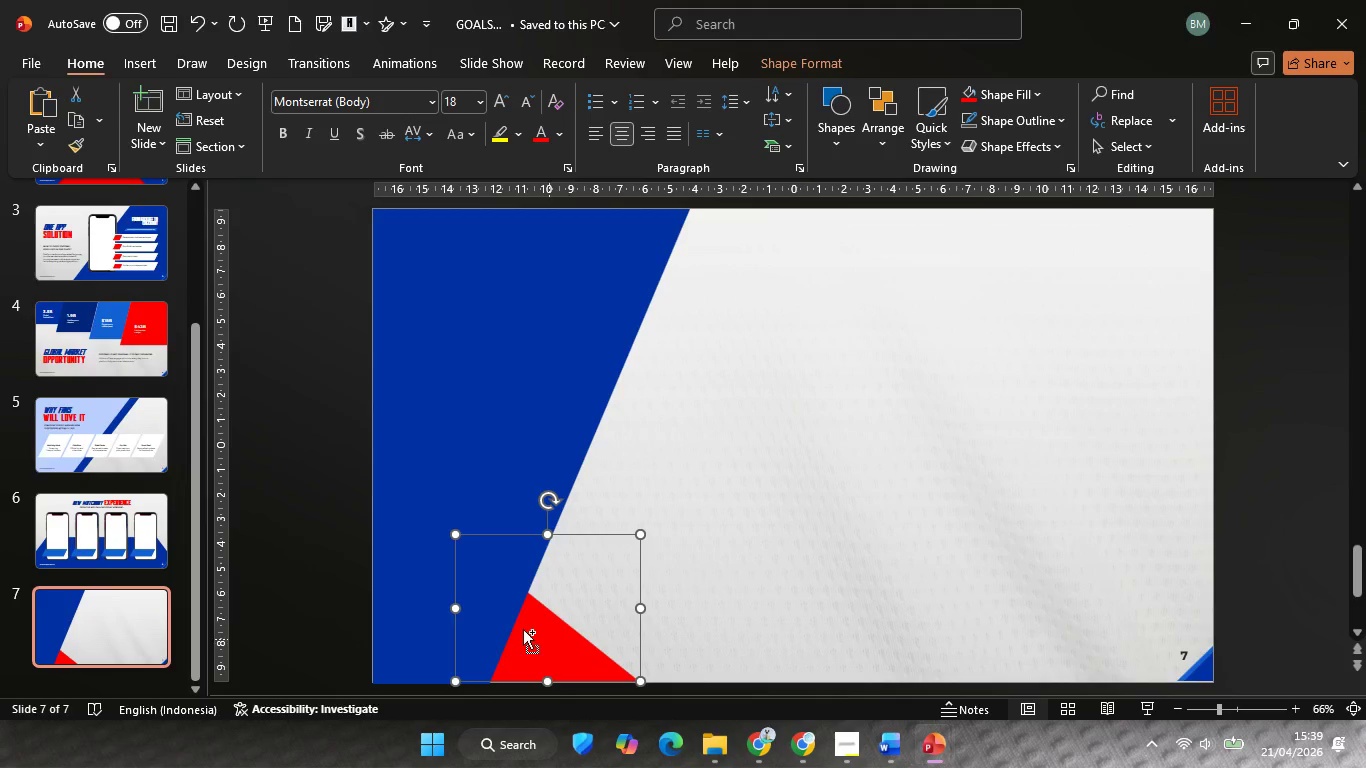 
key(Control+C)
 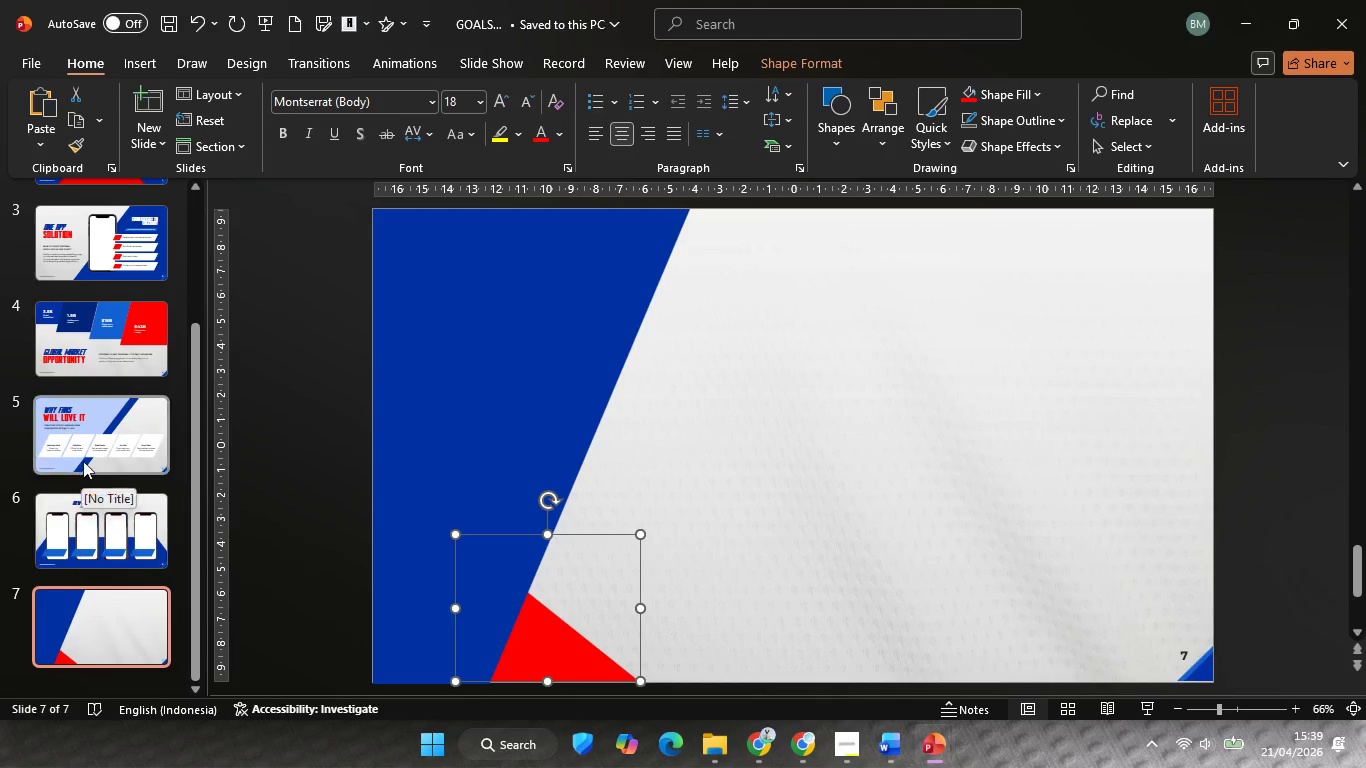 
left_click([83, 460])
 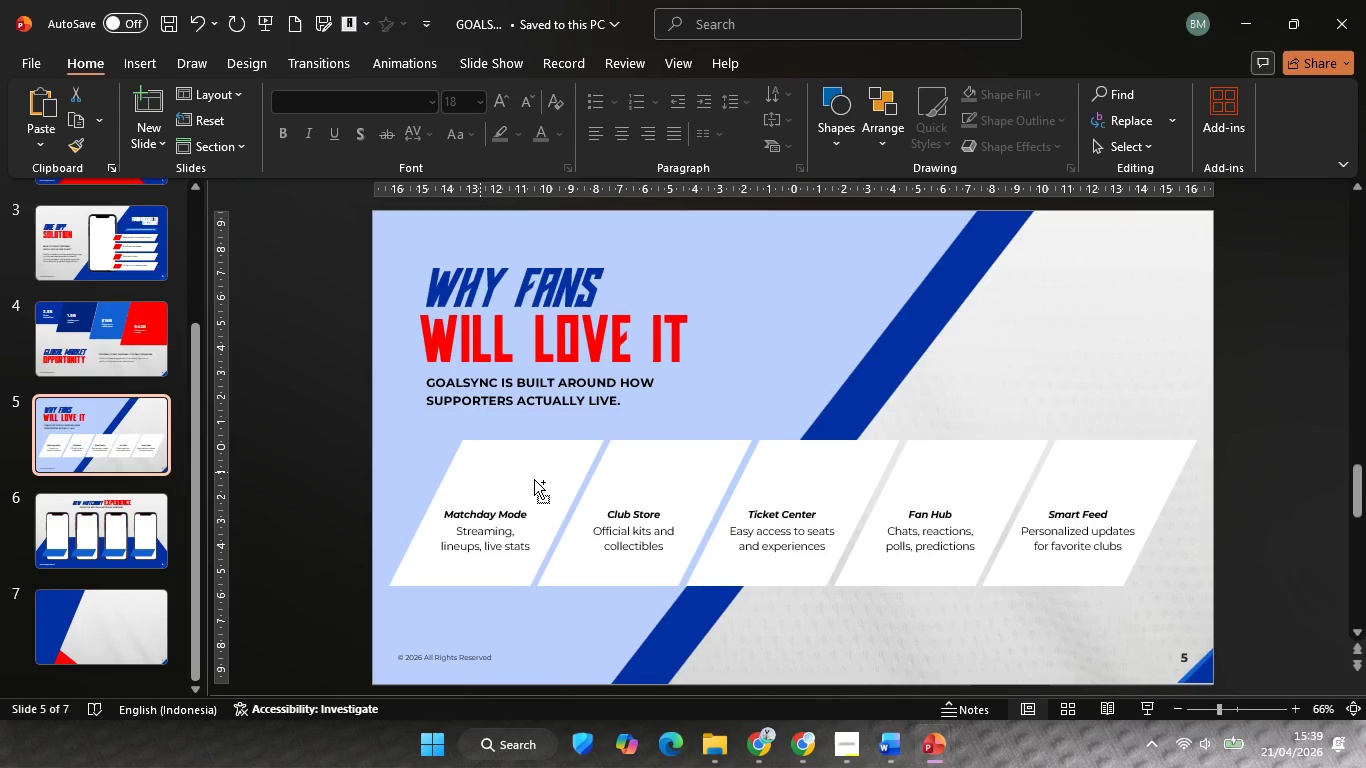 
key(Control+V)
 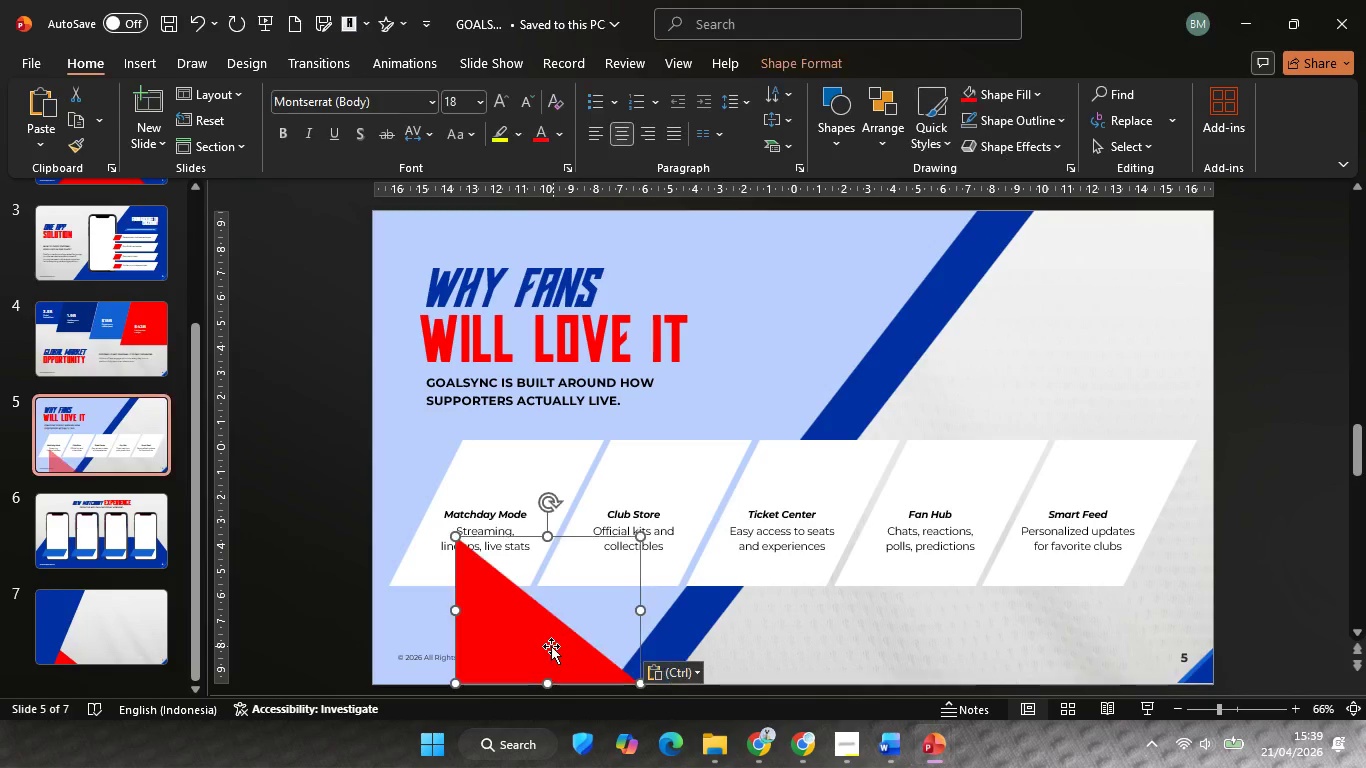 
hold_key(key=ShiftLeft, duration=1.61)
left_click_drag(start_coordinate=[545, 642], to_coordinate=[744, 643])
 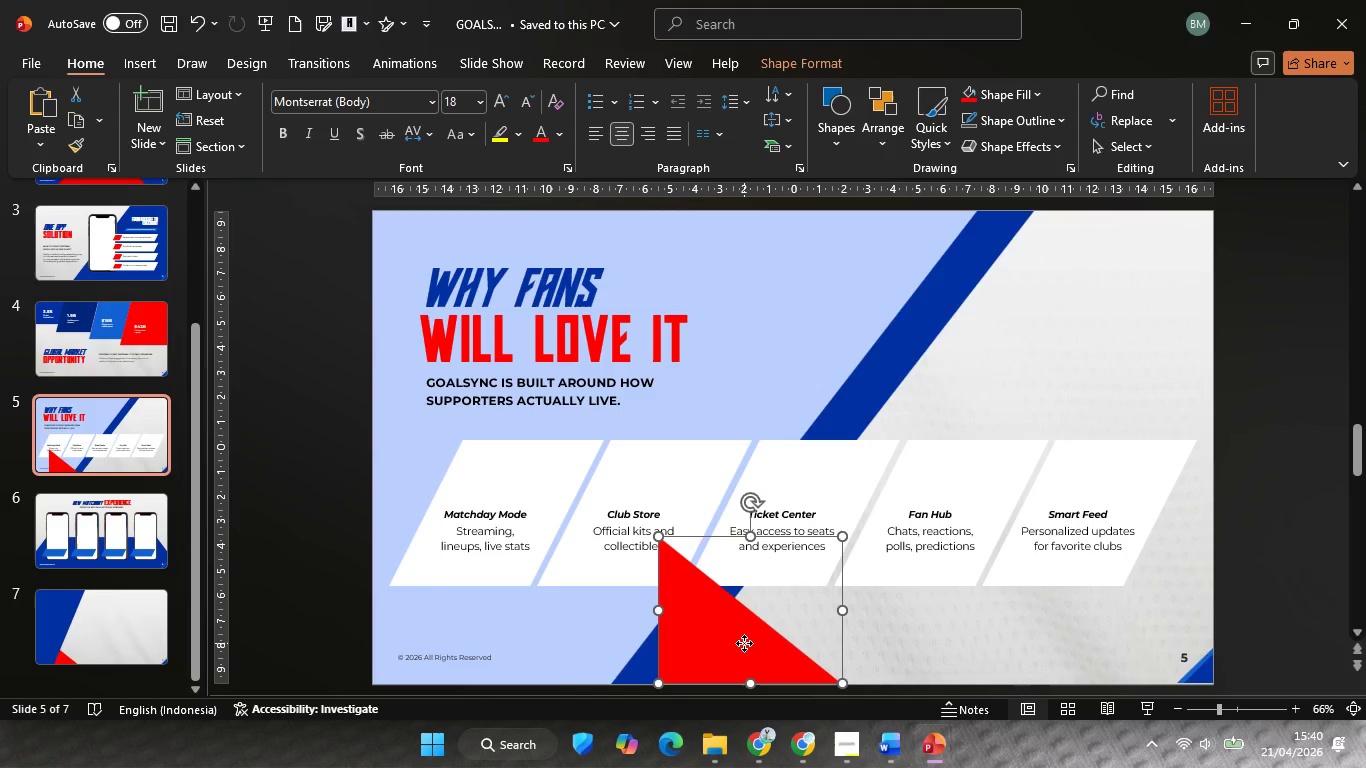 
right_click([744, 643])
 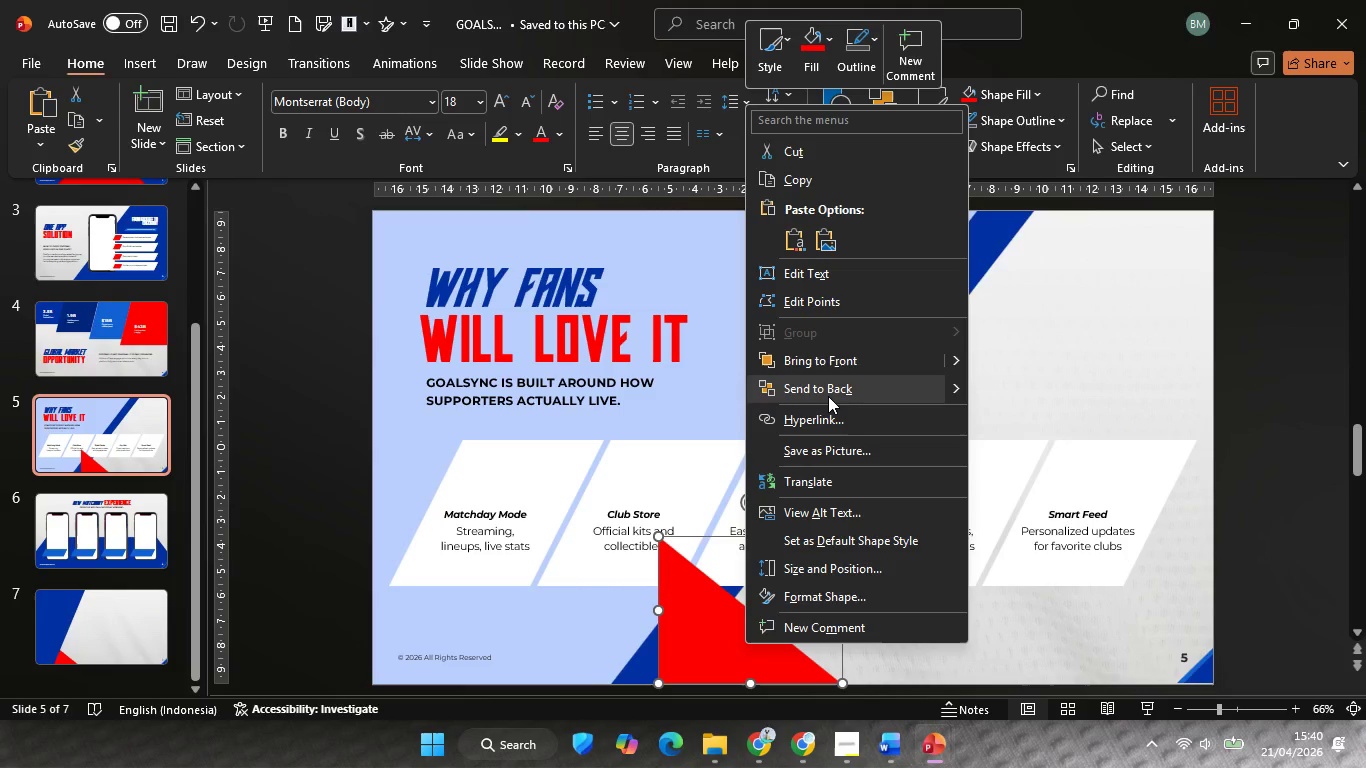 
left_click([828, 391])
 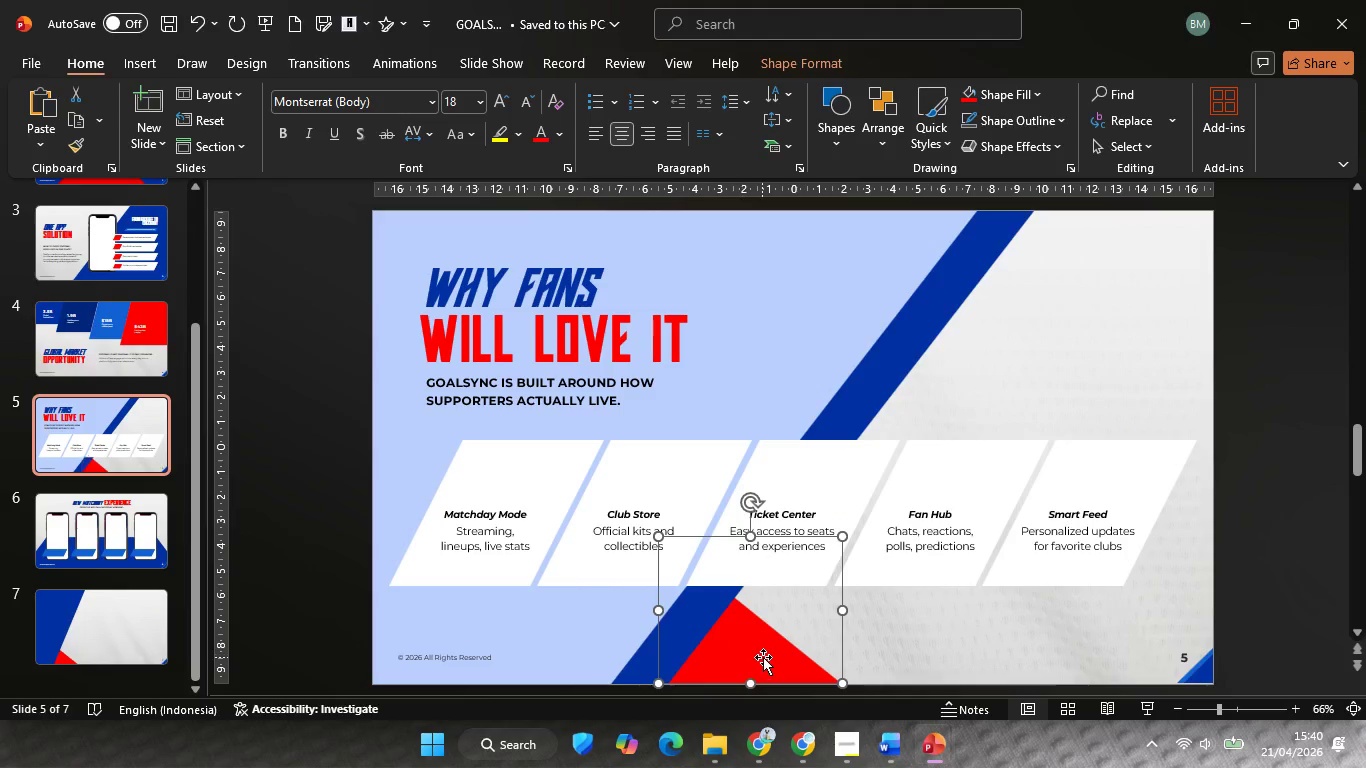 
hold_key(key=ShiftLeft, duration=0.77)
left_click_drag(start_coordinate=[763, 657], to_coordinate=[751, 658])
 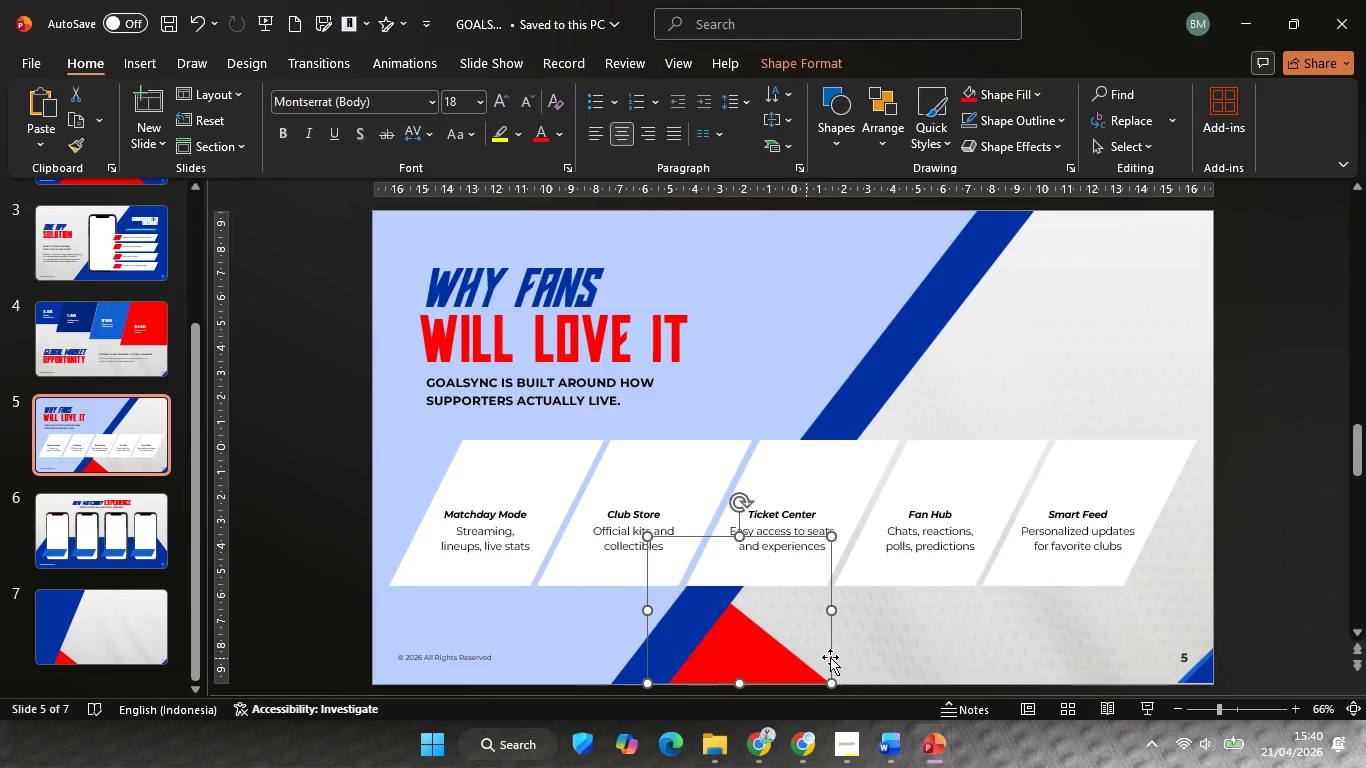 
left_click([864, 657])
 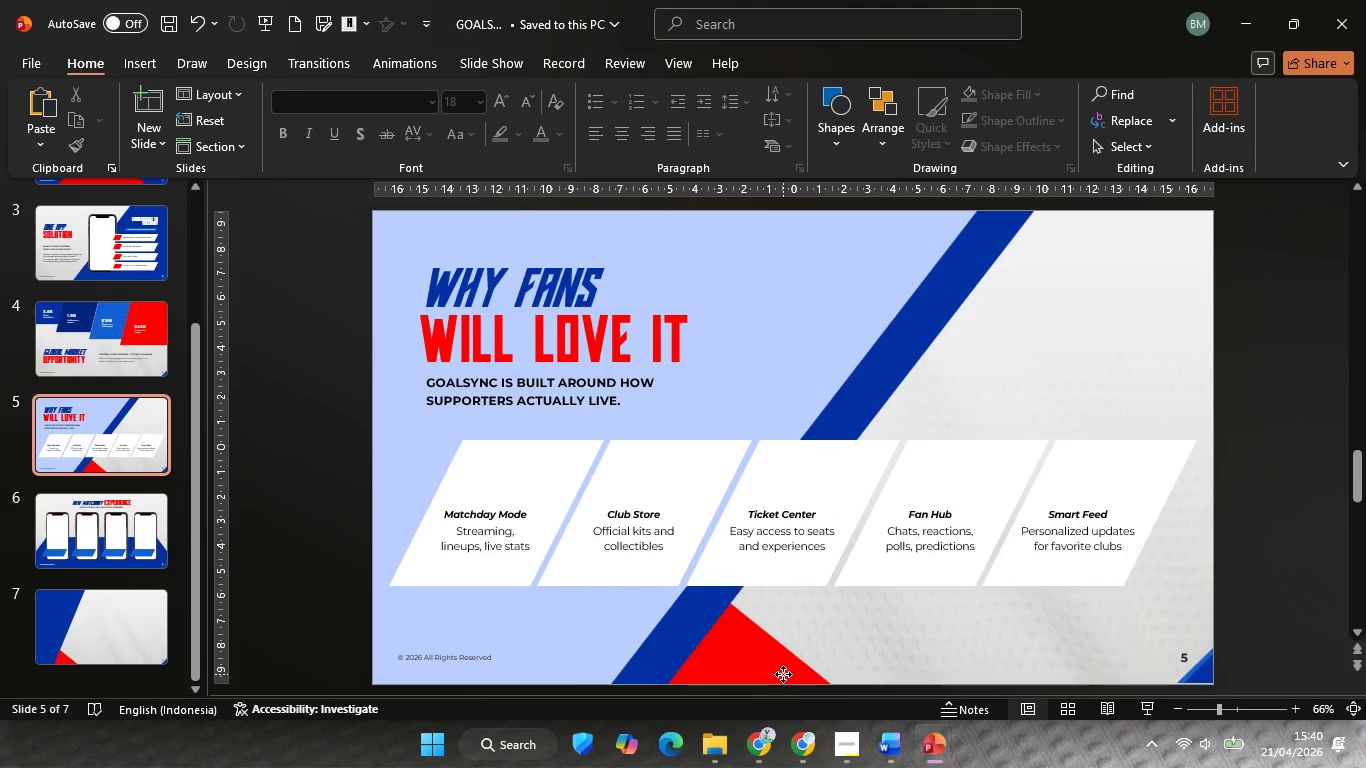 
left_click([783, 674])
 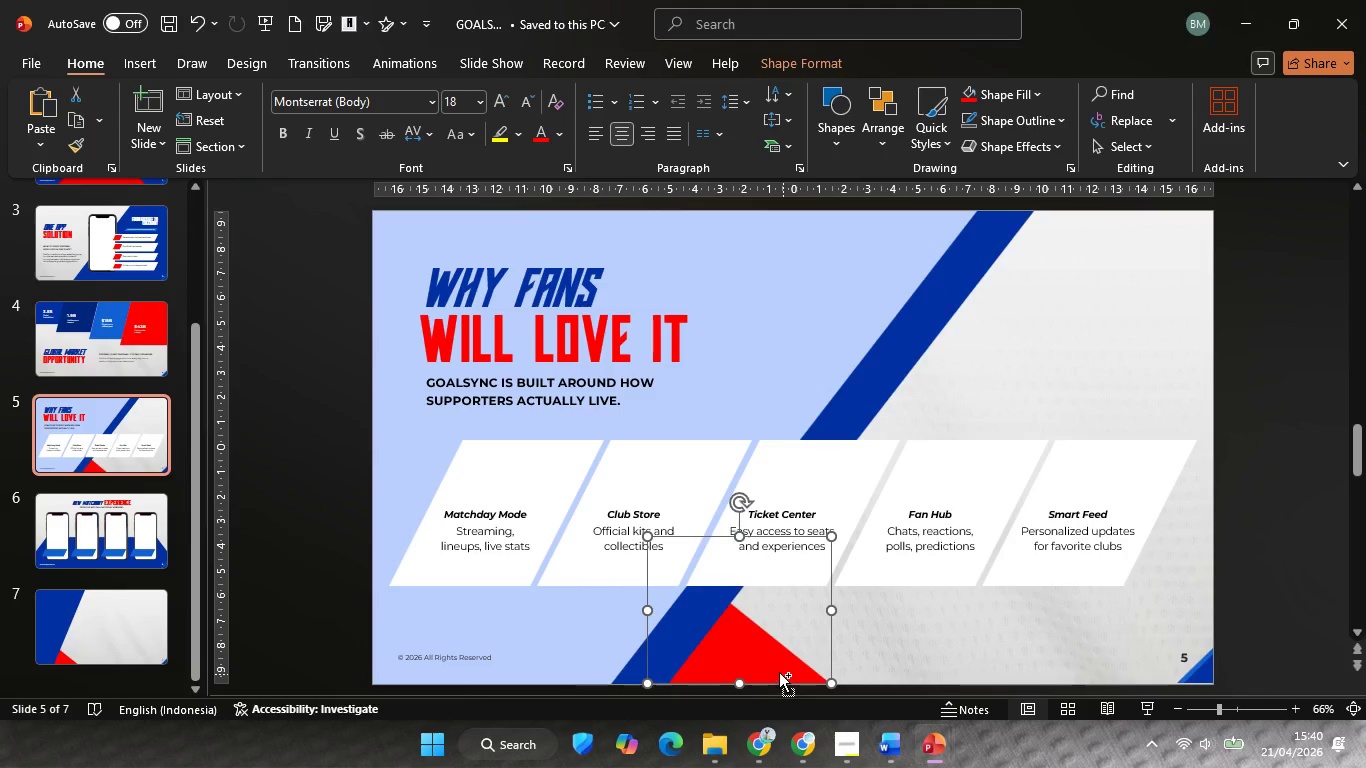 
key(Control+C)
 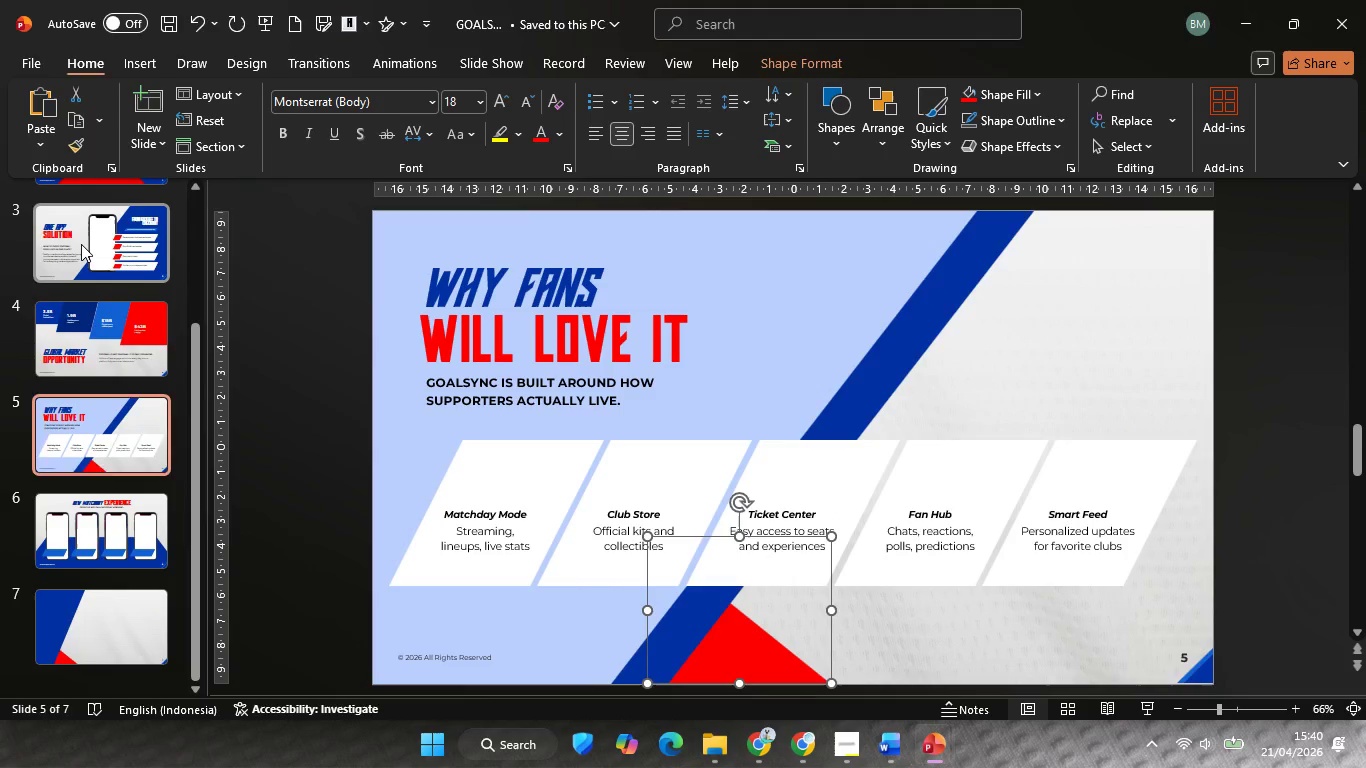 
left_click([81, 244])
 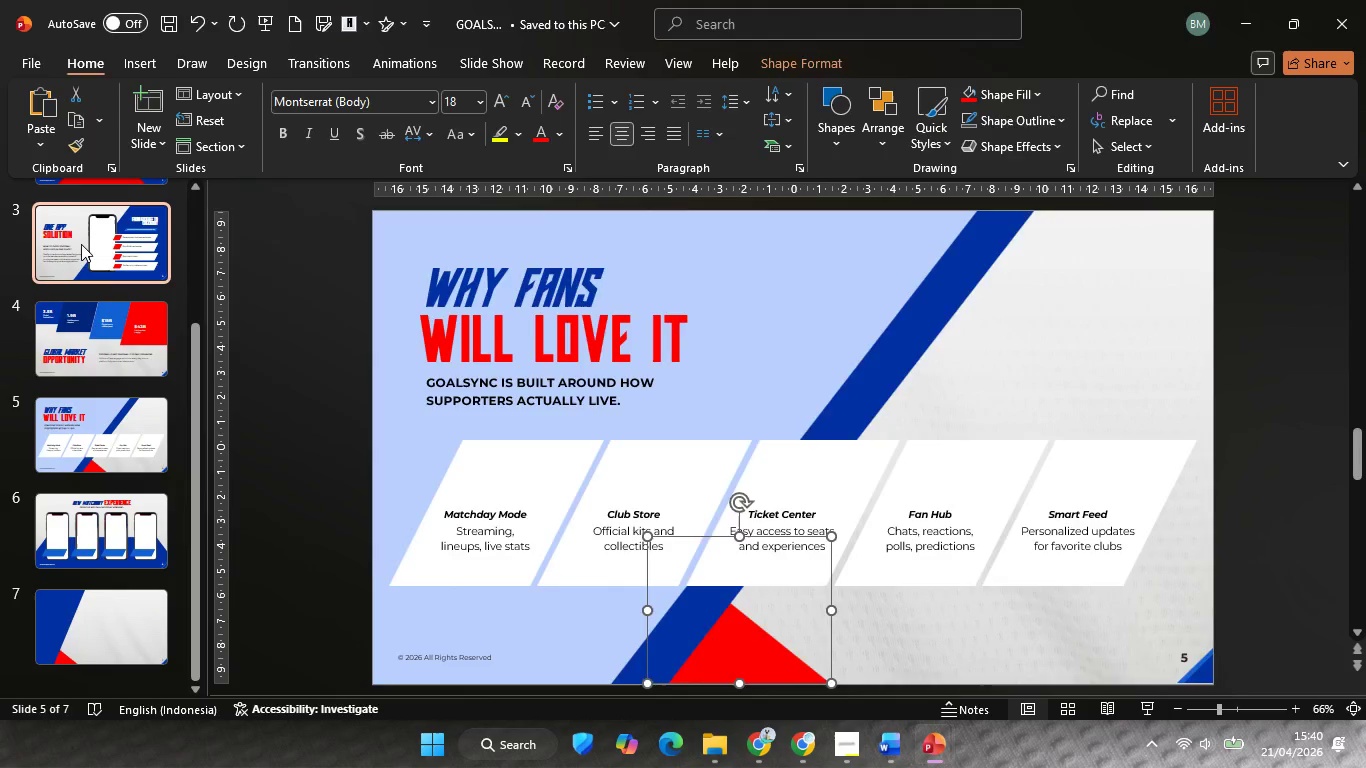 
key(Control+V)
 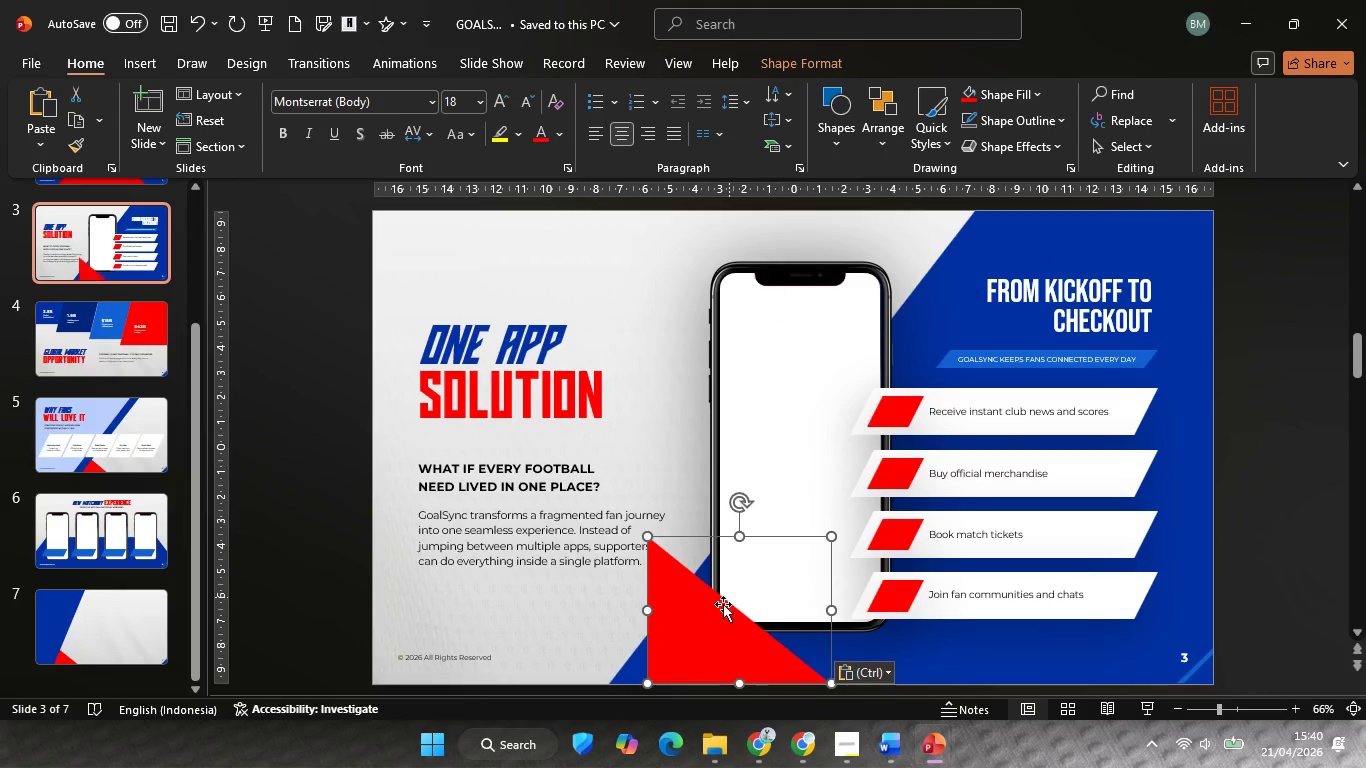 
hold_key(key=ShiftLeft, duration=1.36)
left_click_drag(start_coordinate=[703, 629], to_coordinate=[721, 300])
 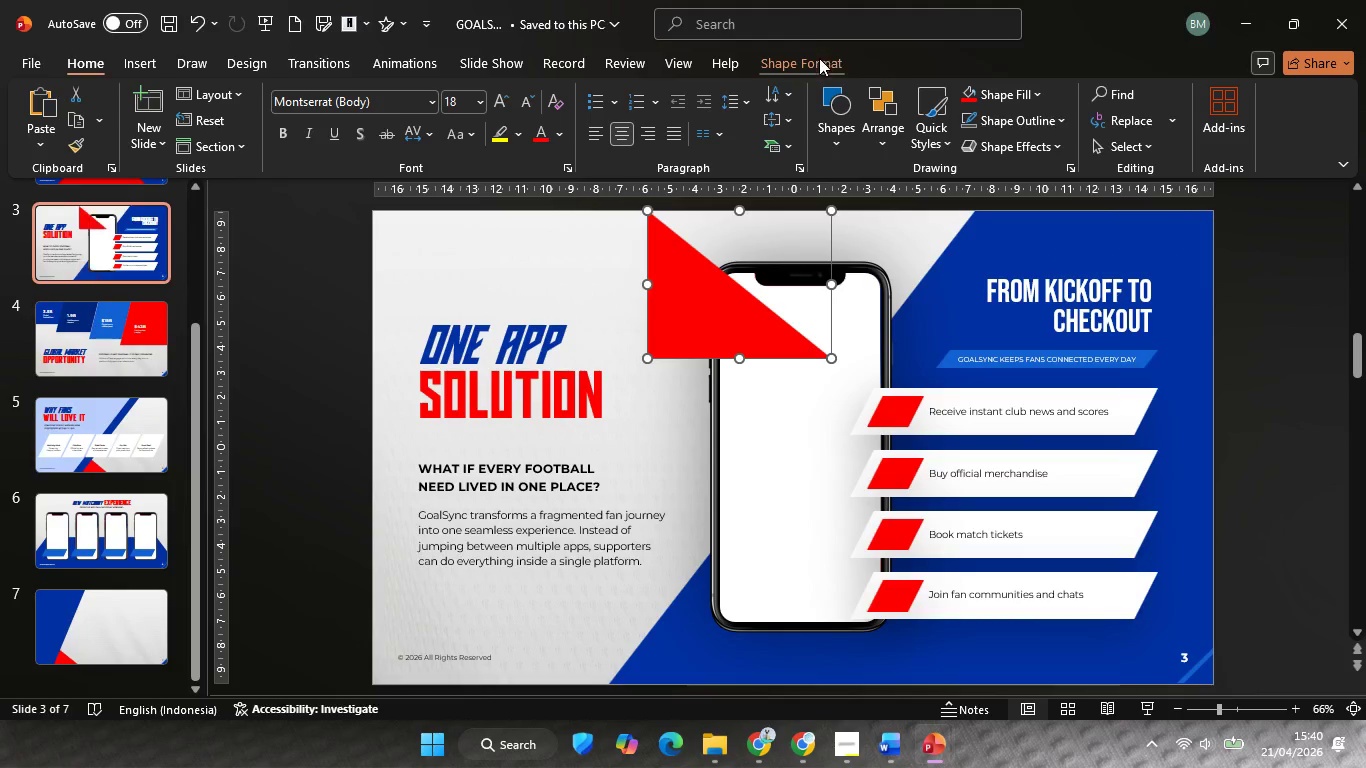 
left_click([819, 58])
 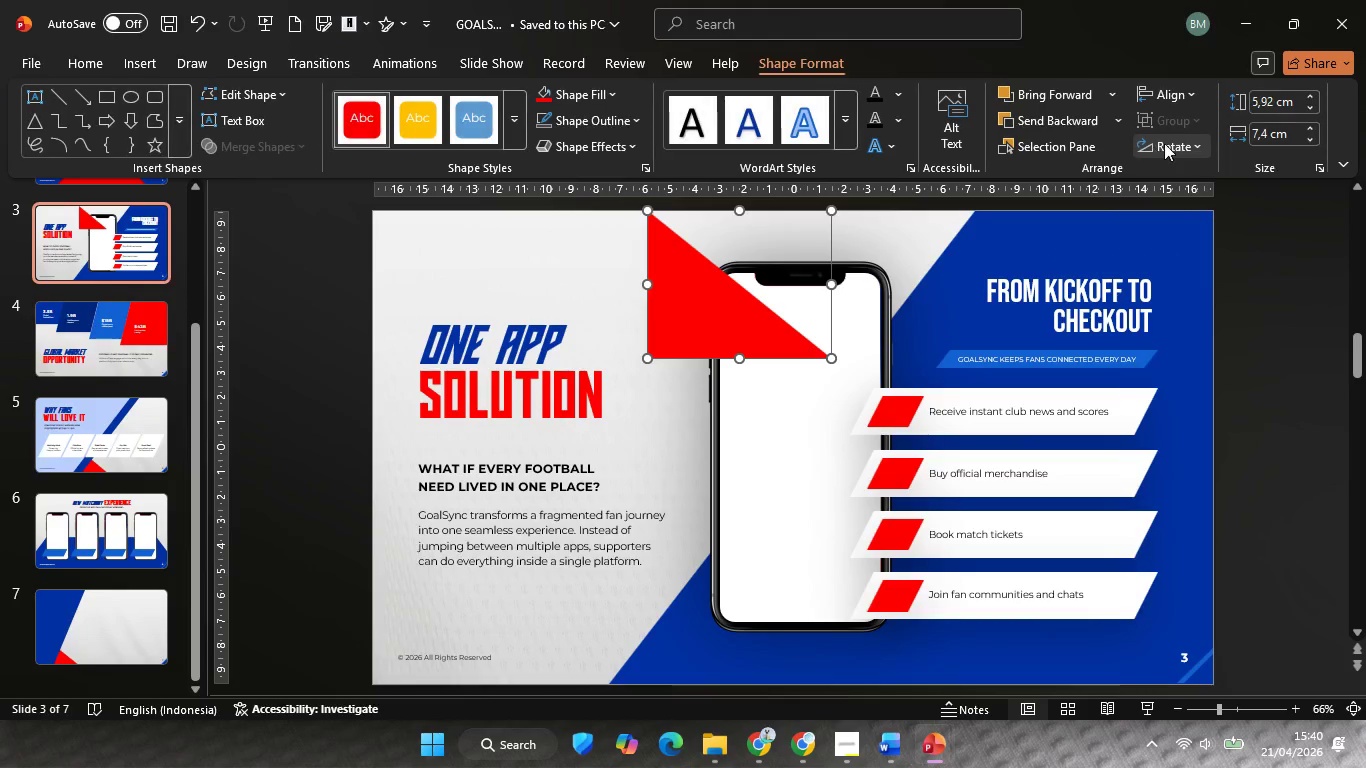 
left_click([1166, 143])
 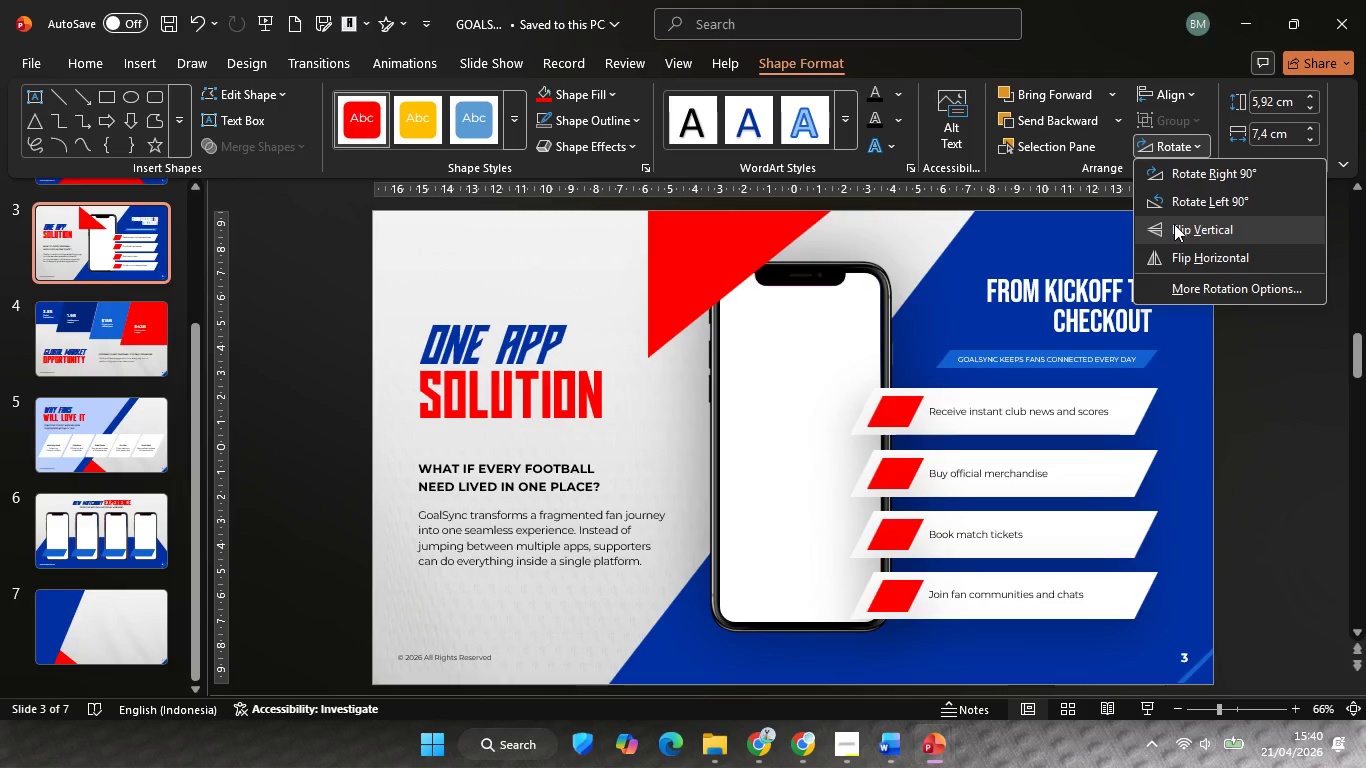 
left_click([1174, 224])
 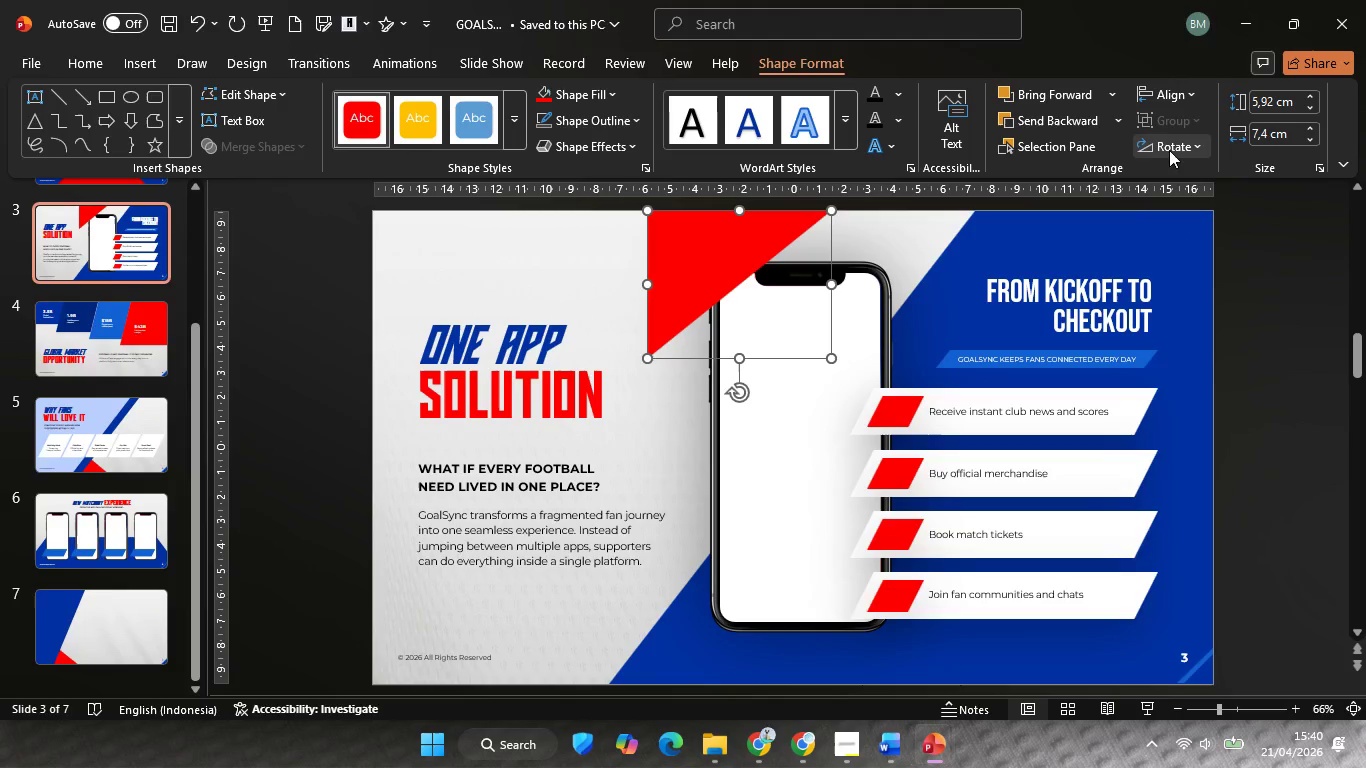 
left_click([1169, 148])
 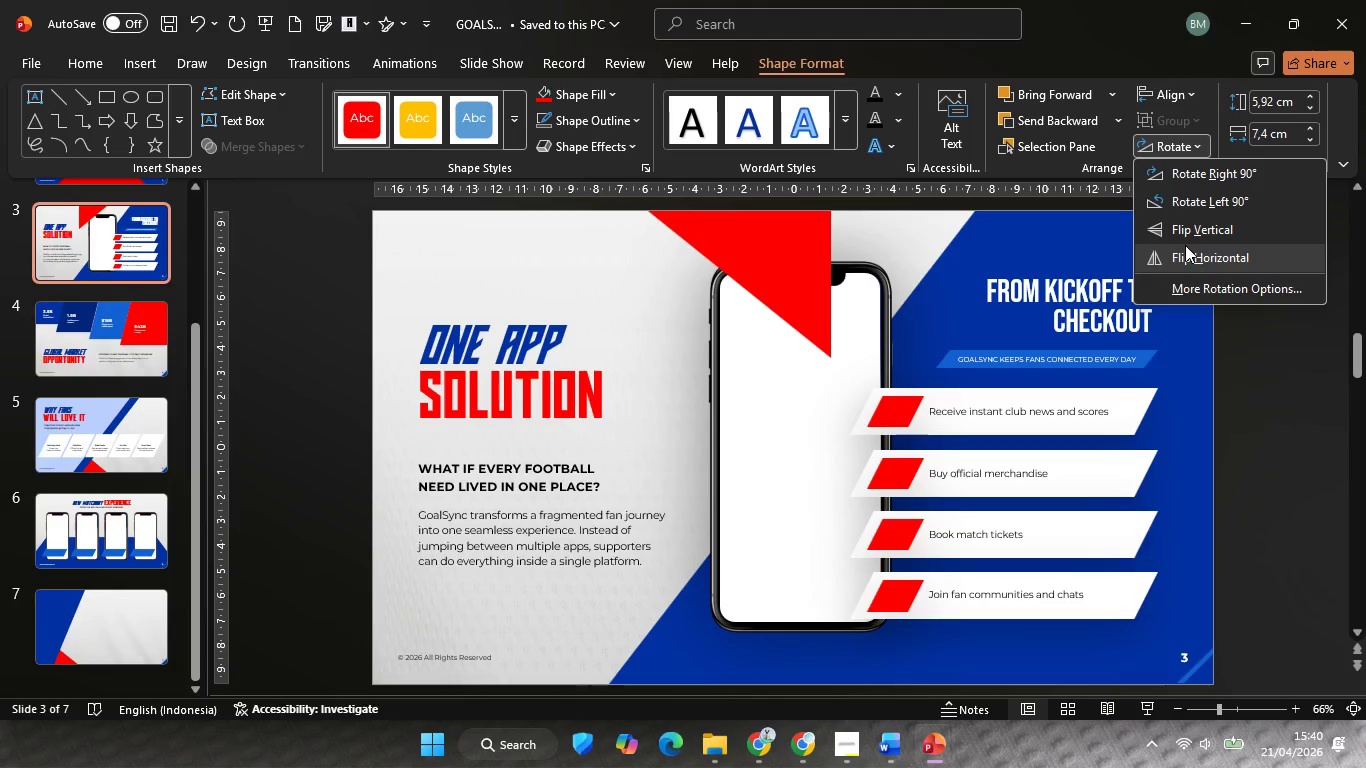 
left_click([1185, 245])
 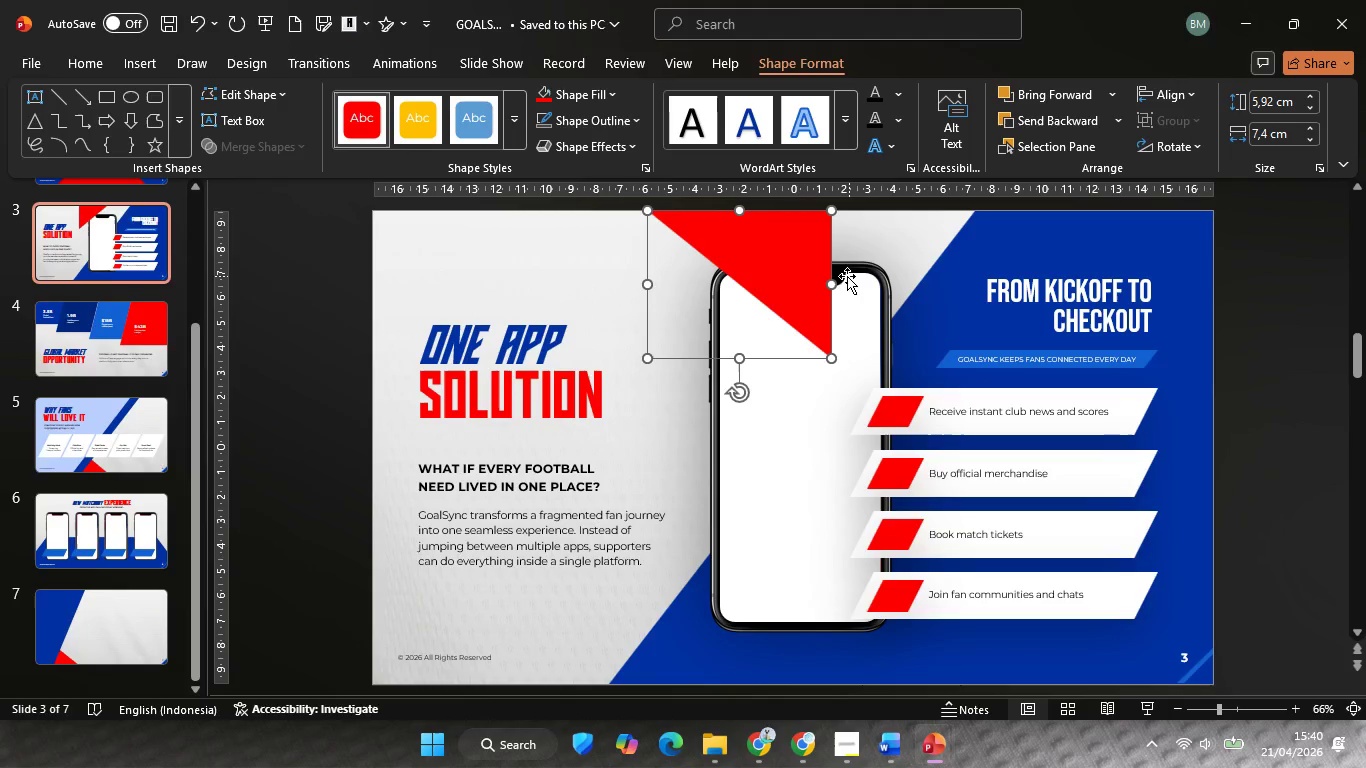 
hold_key(key=ShiftLeft, duration=2.05)
left_click_drag(start_coordinate=[793, 261], to_coordinate=[950, 260])
 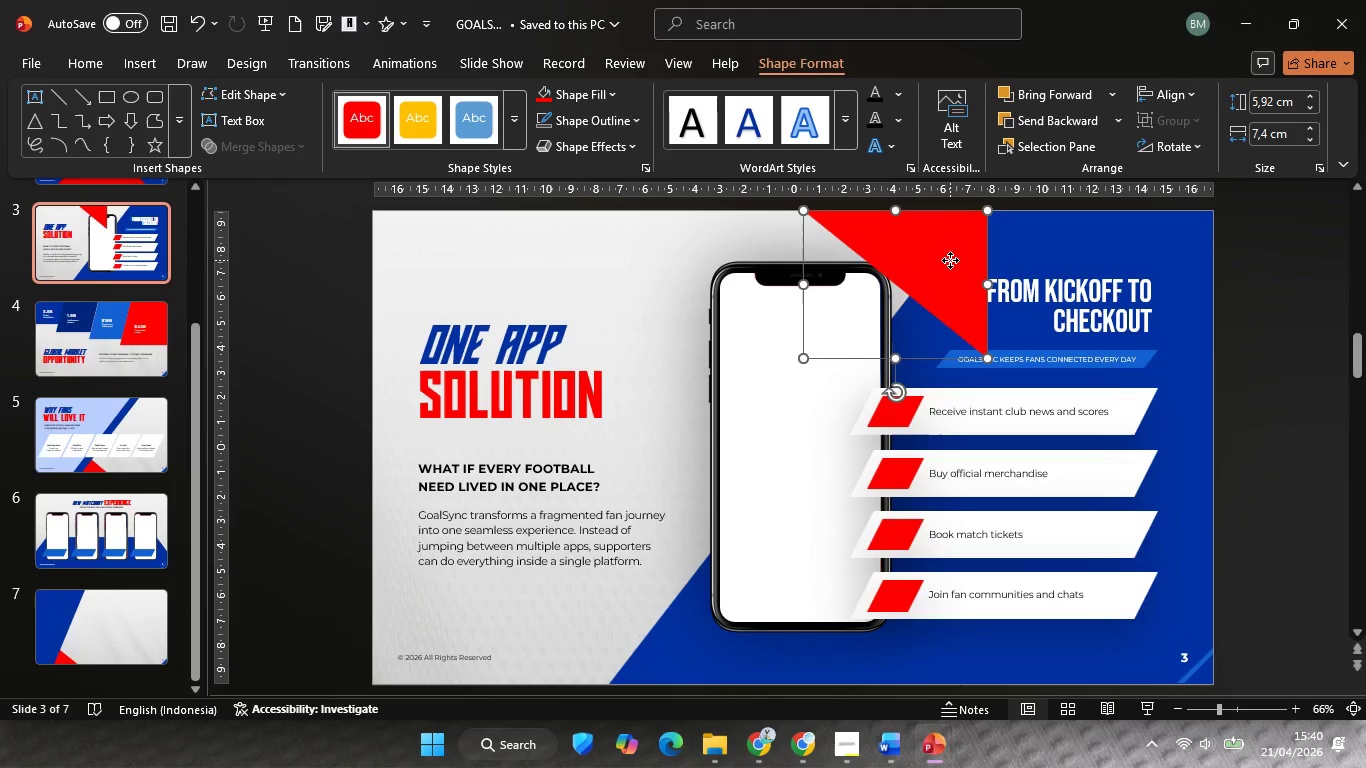 
right_click([950, 260])
 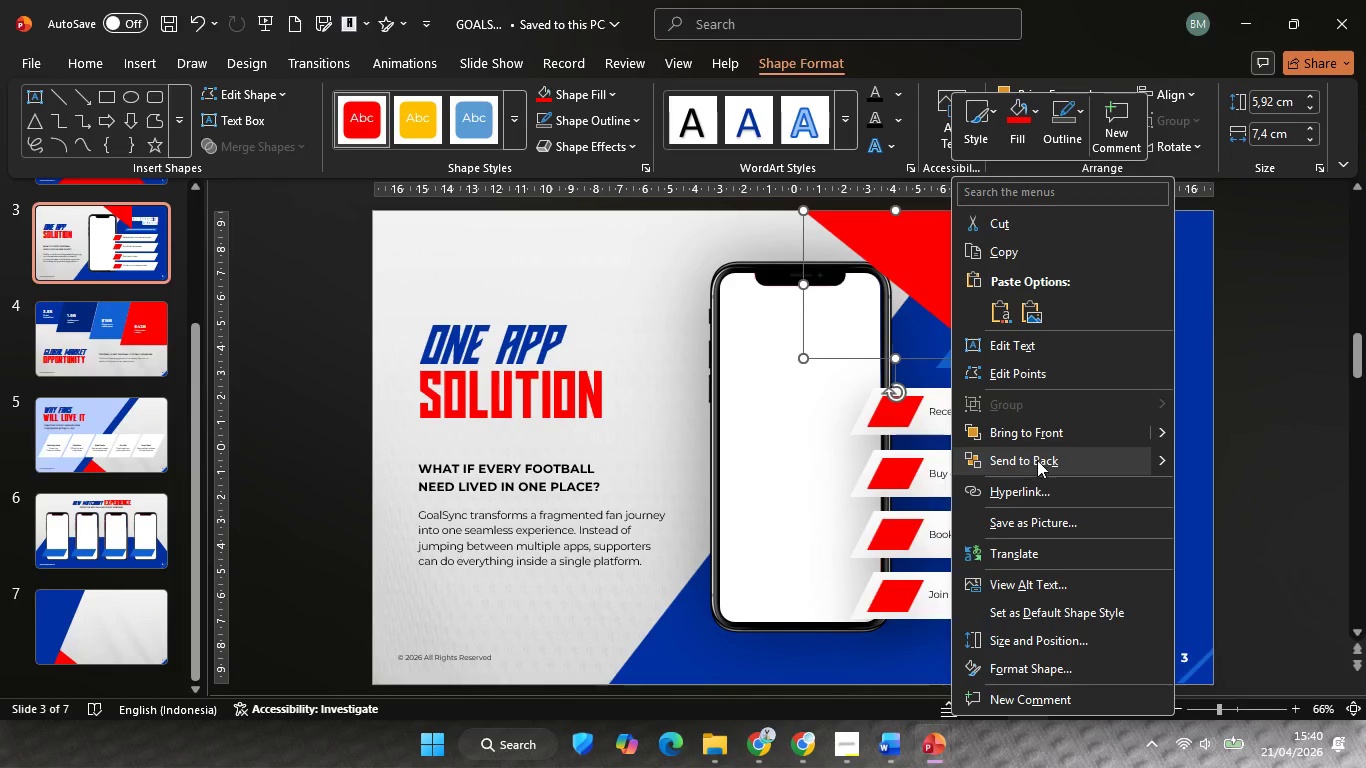 
left_click([1037, 460])
 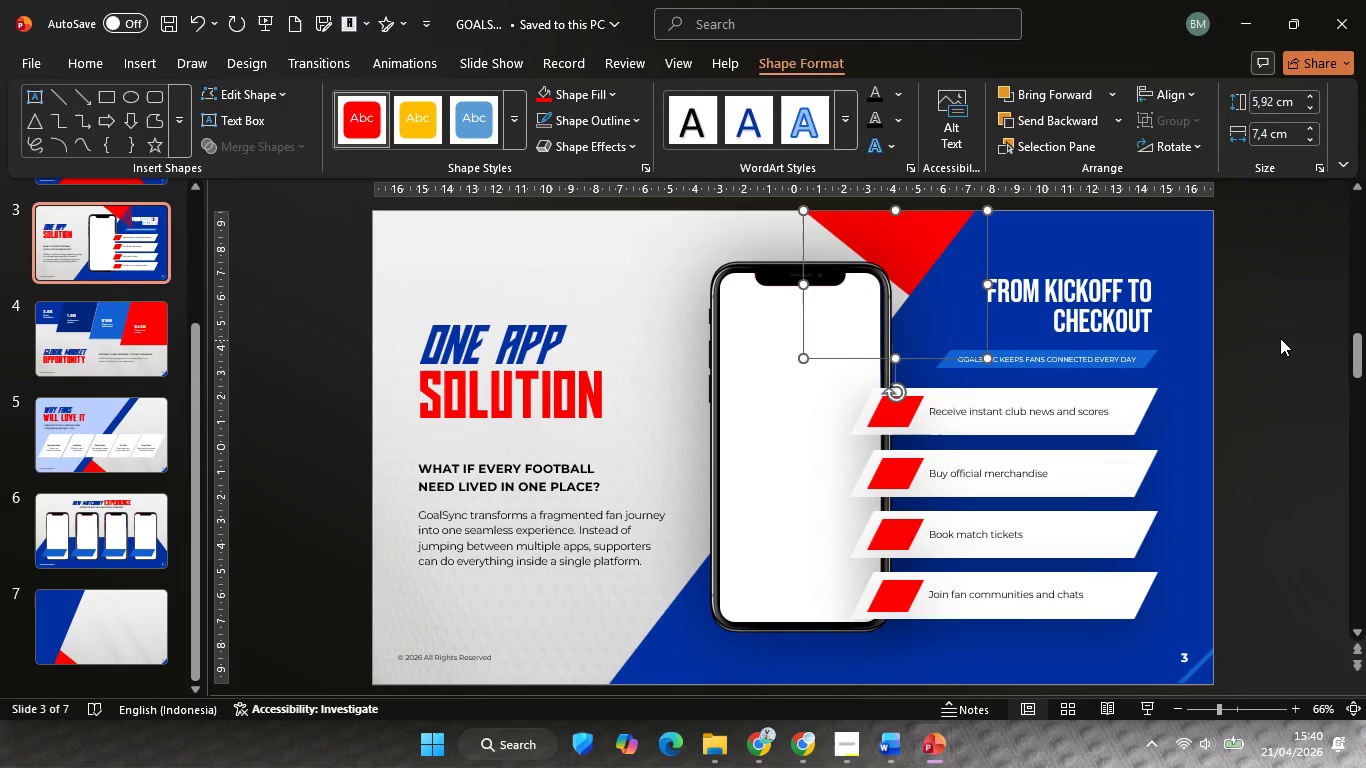 
left_click([1279, 334])
 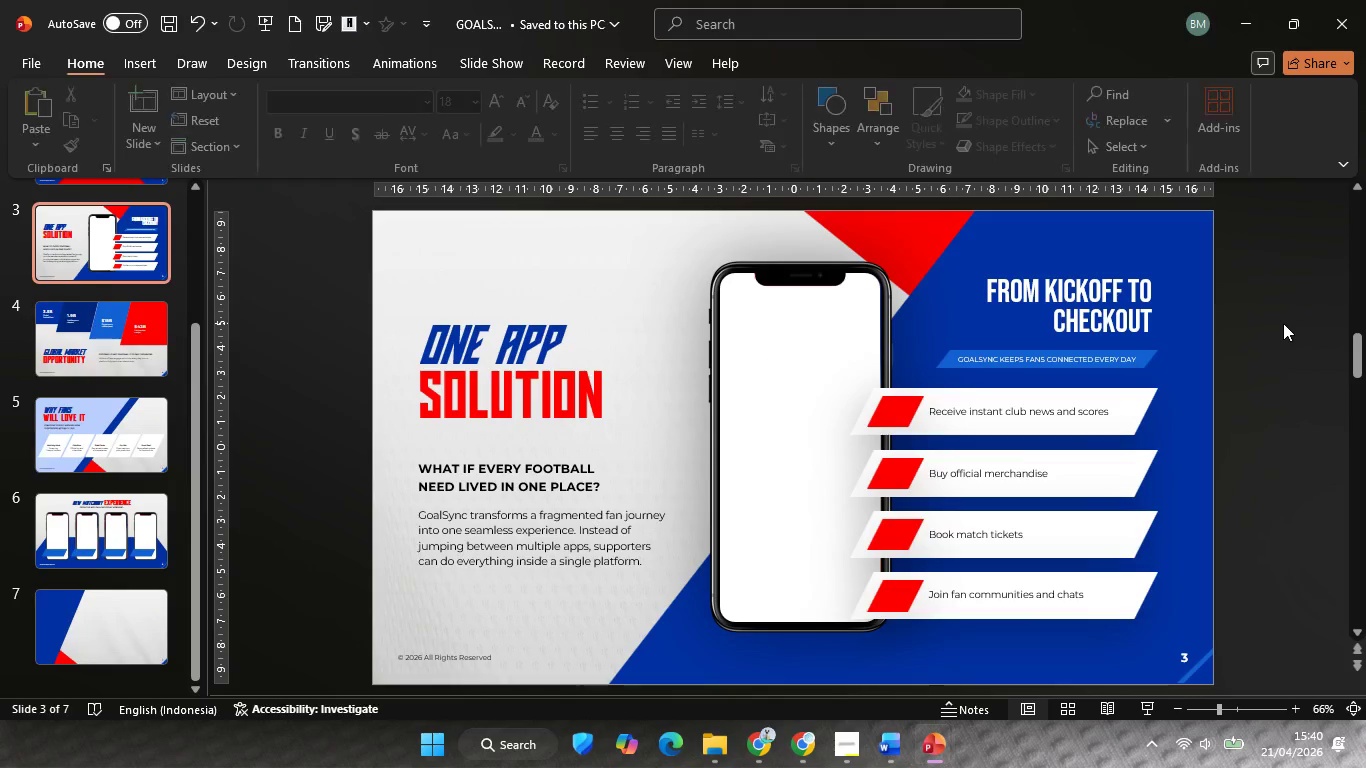 
hold_key(key=ControlLeft, duration=0.64)
 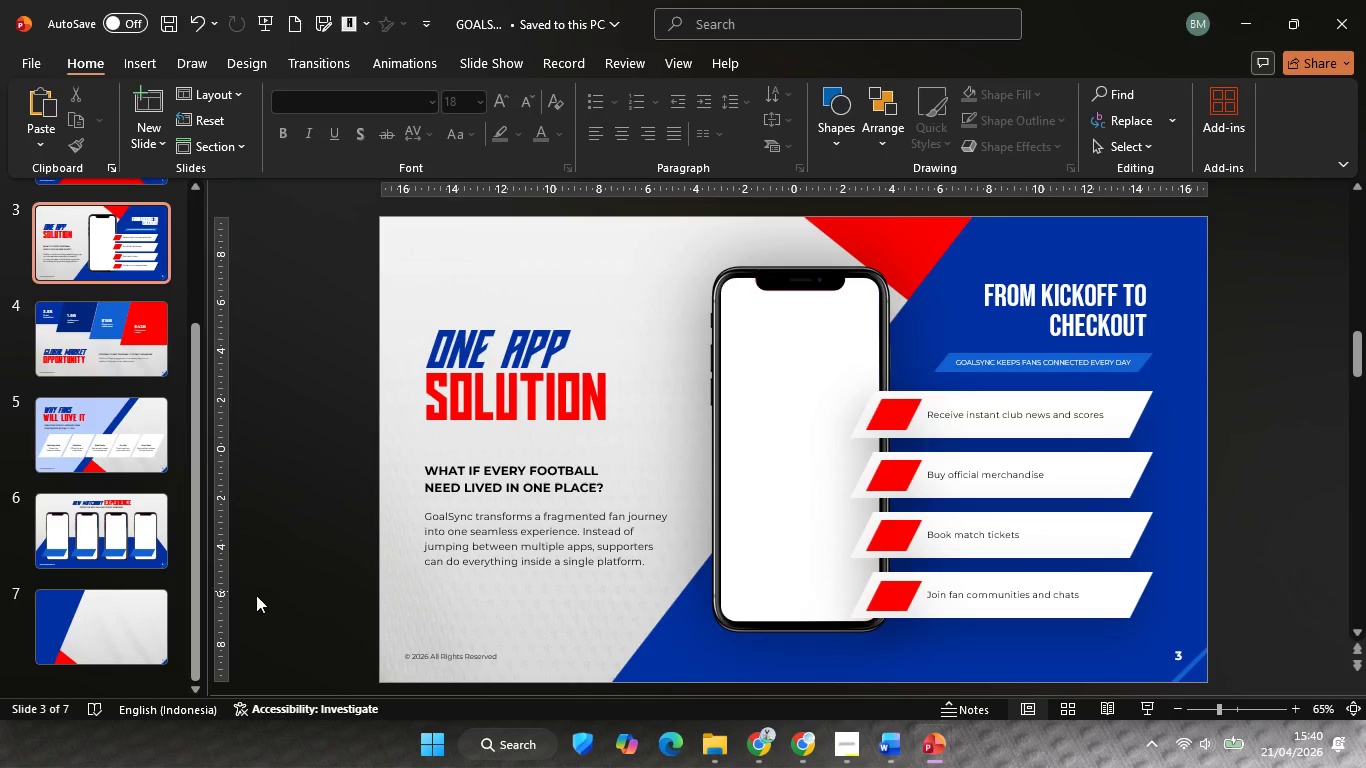 
left_click([1287, 324])
 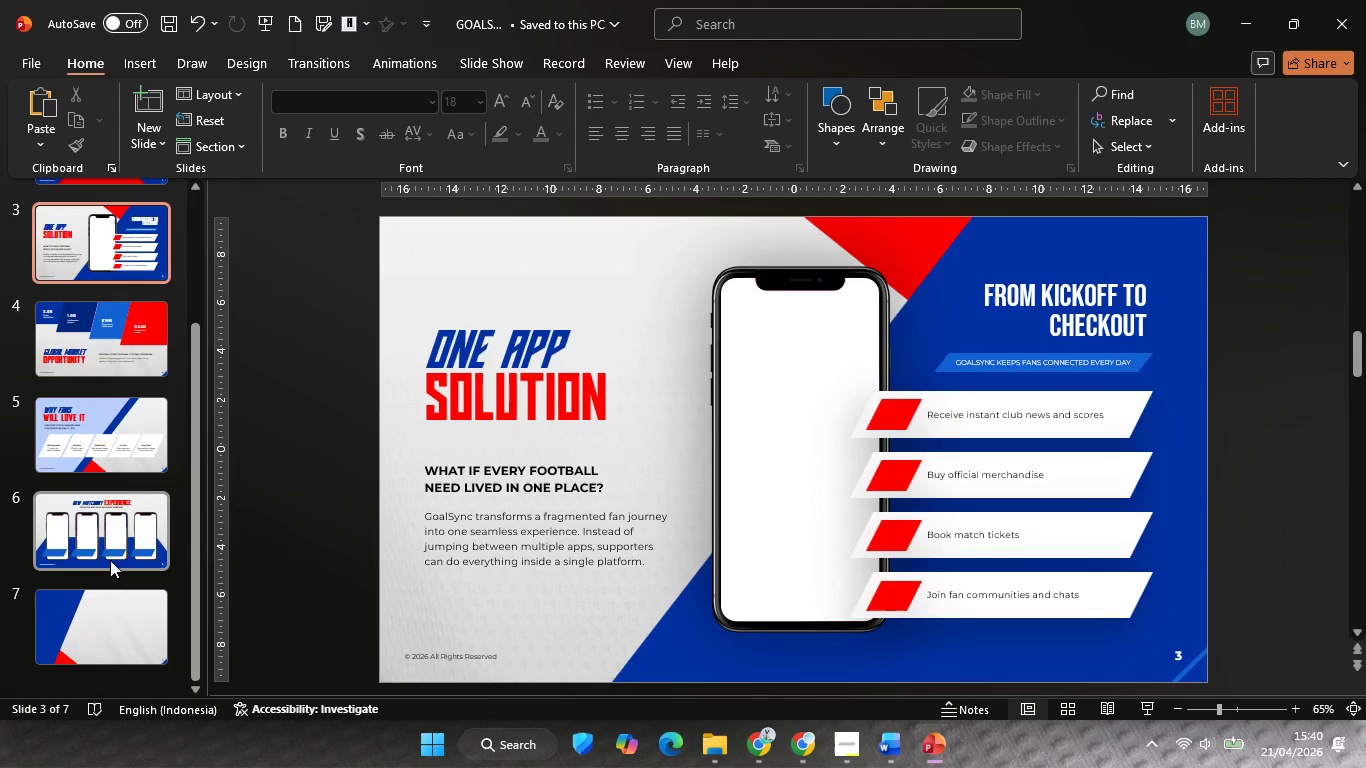 
scroll: coordinate [1283, 323], scroll_direction: down, amount: 1.0
 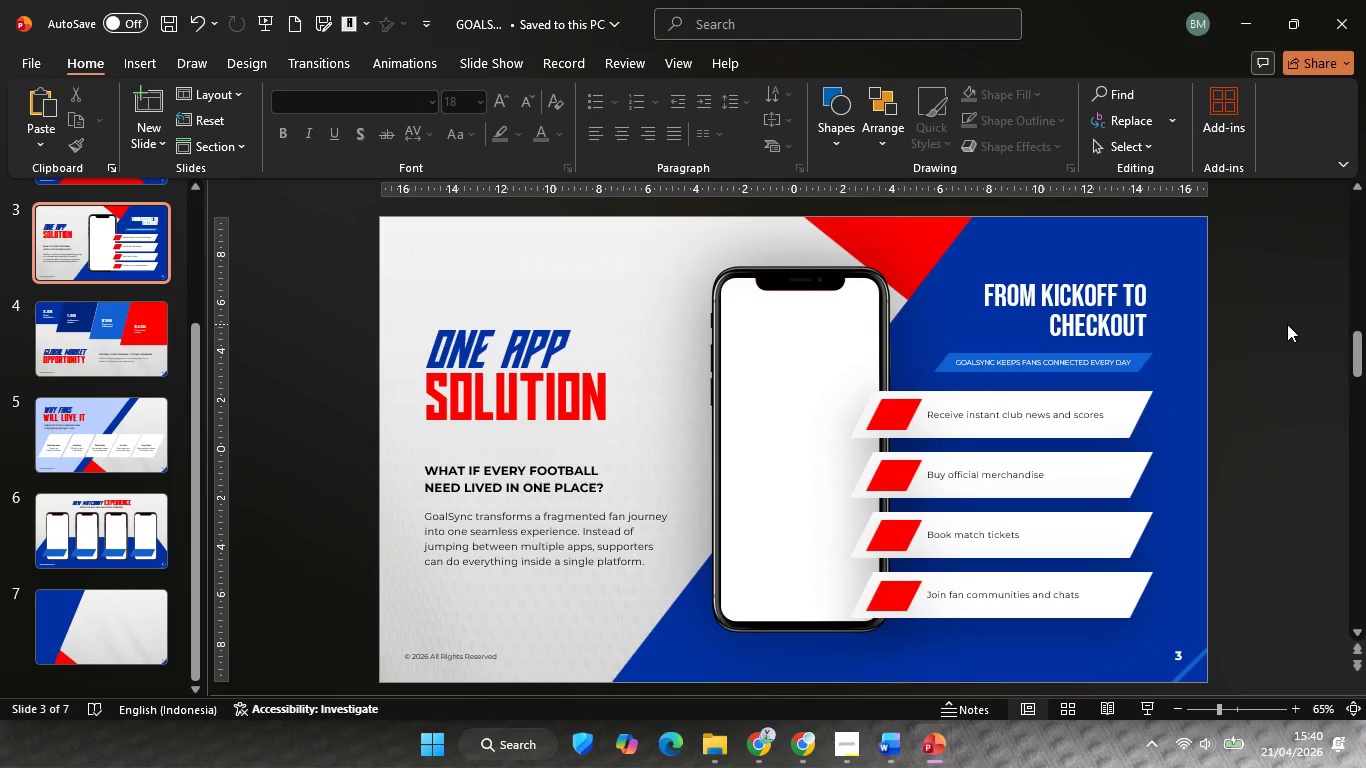 
left_click([99, 618])
 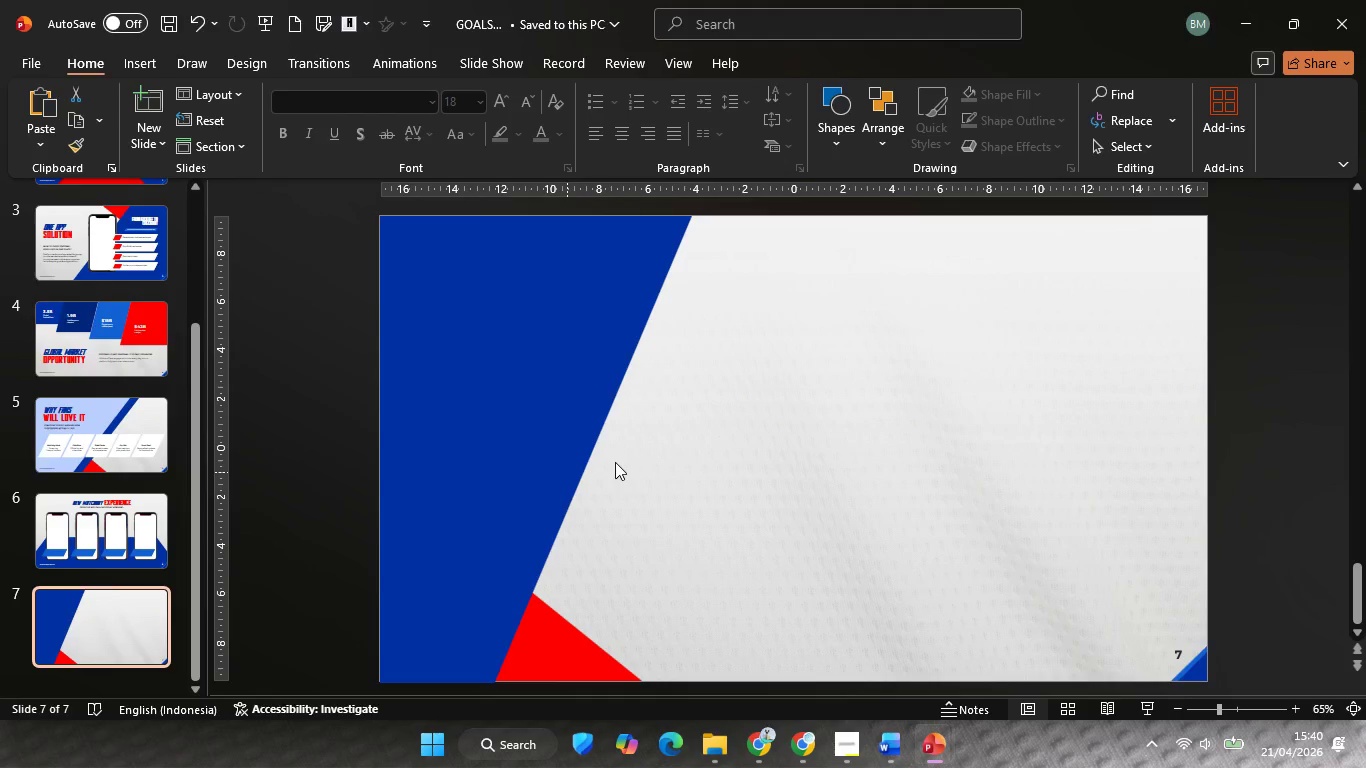 
scroll: coordinate [100, 572], scroll_direction: down, amount: 1.0
 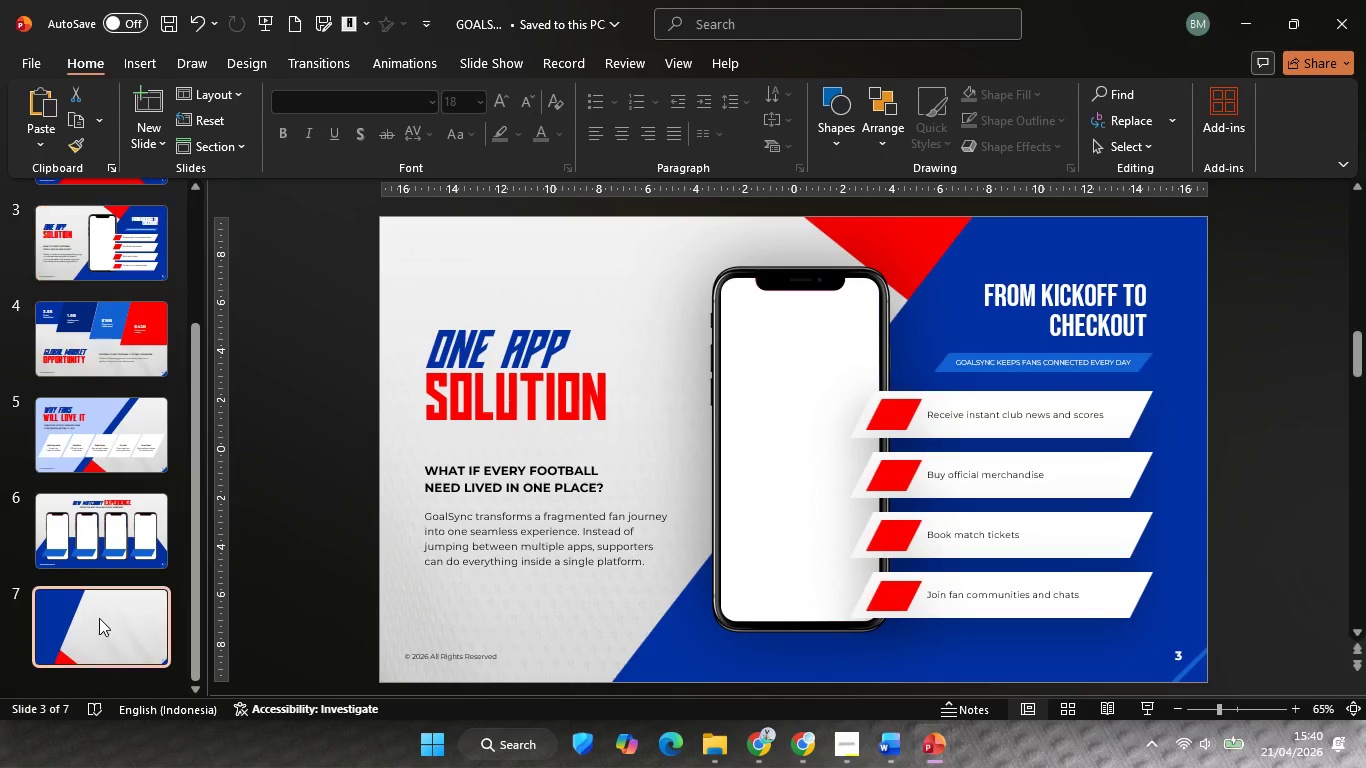 
left_click([598, 299])
 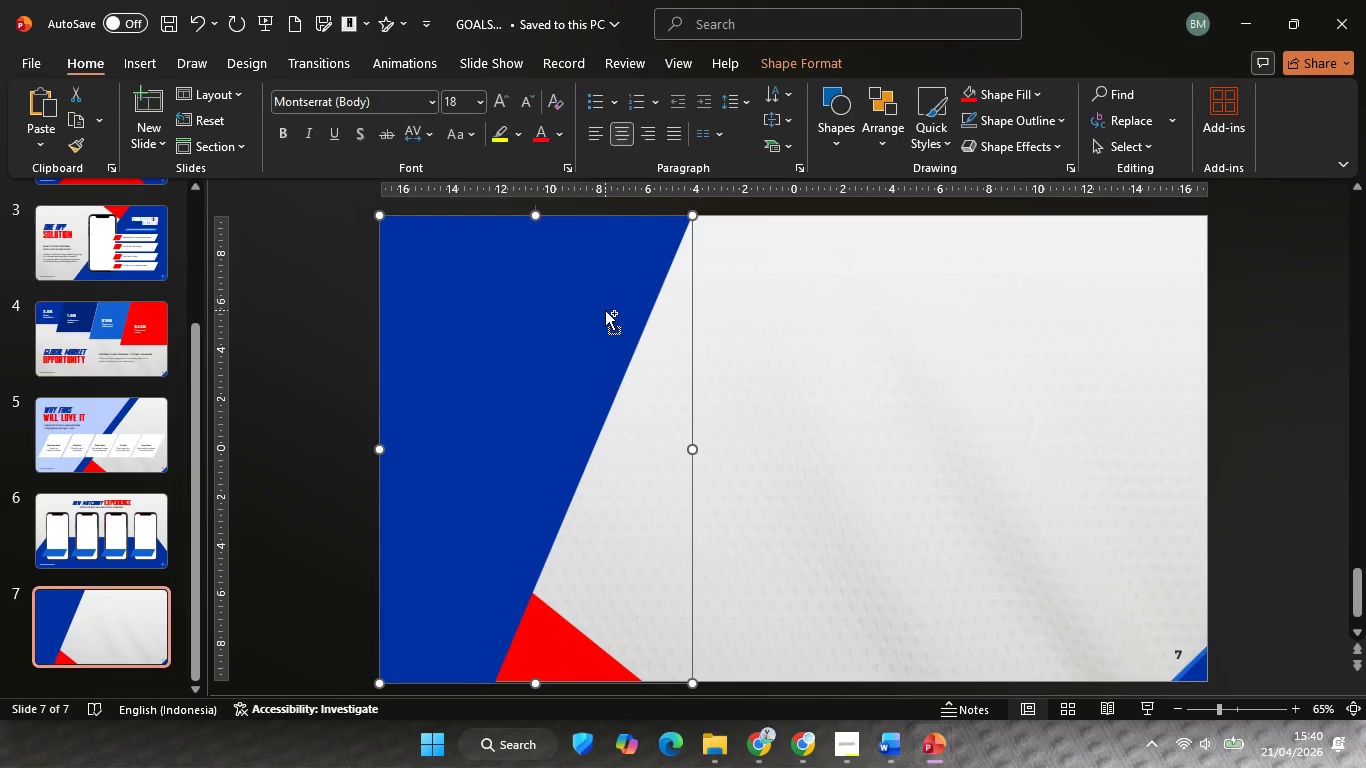 
hold_key(key=ControlLeft, duration=0.91)
hold_key(key=ShiftLeft, duration=0.83)
left_click_drag(start_coordinate=[605, 310], to_coordinate=[540, 311])
 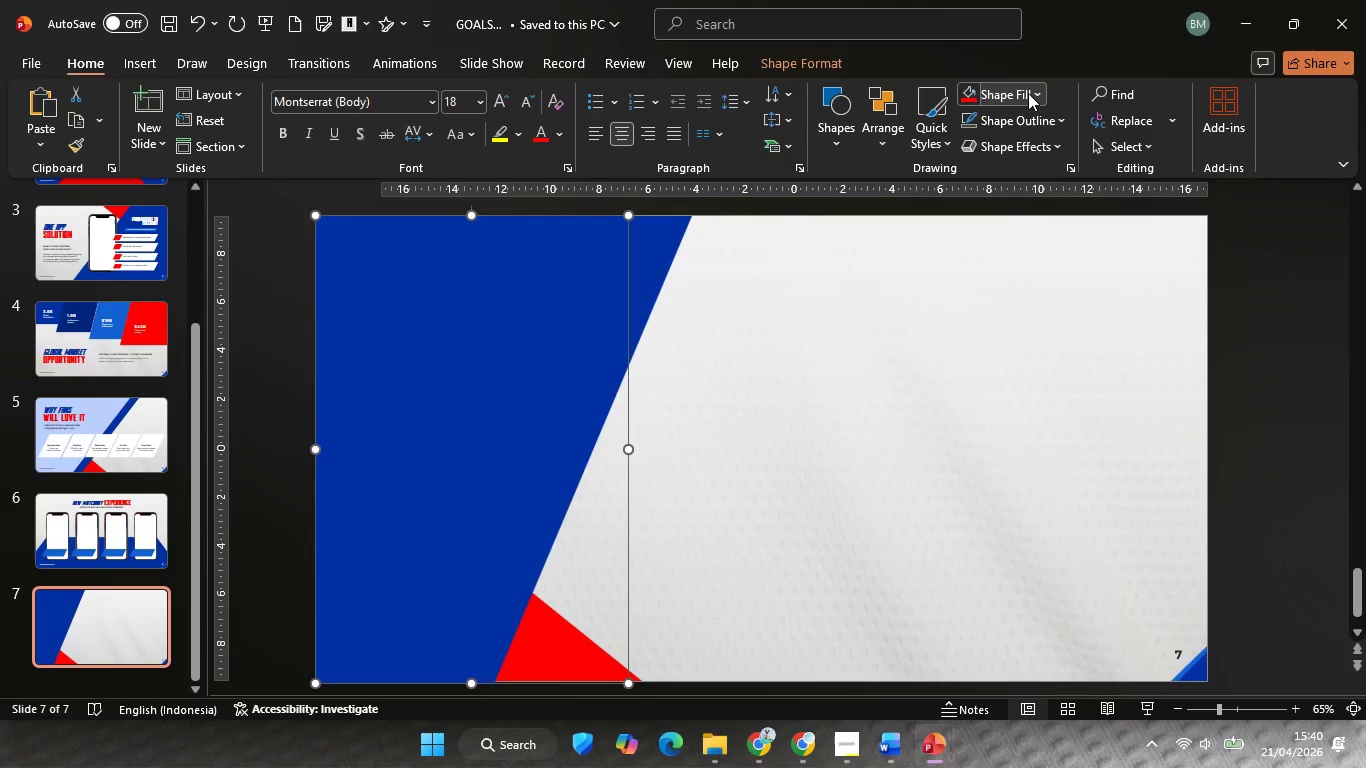 
left_click([1026, 90])
 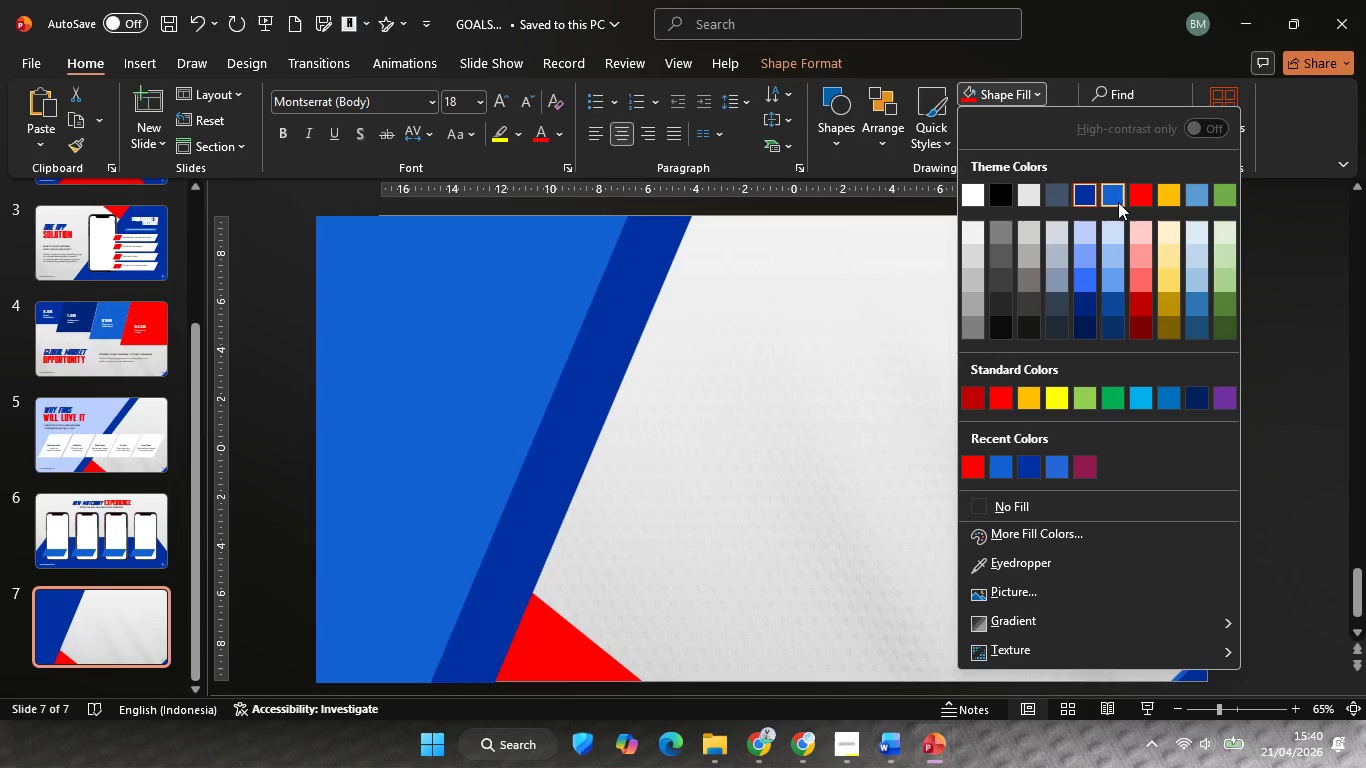 
left_click([1118, 202])
 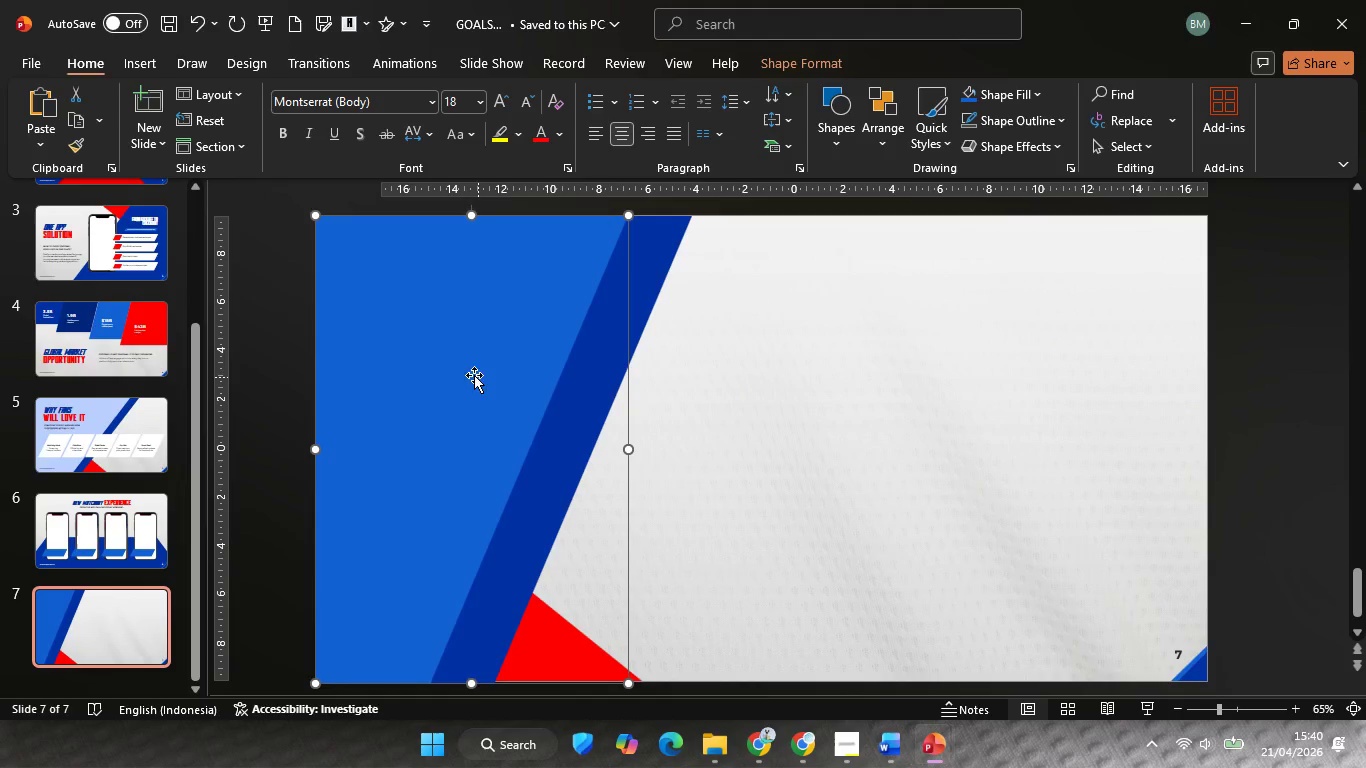 
hold_key(key=ShiftLeft, duration=3.88)
left_click_drag(start_coordinate=[471, 364], to_coordinate=[524, 365])
 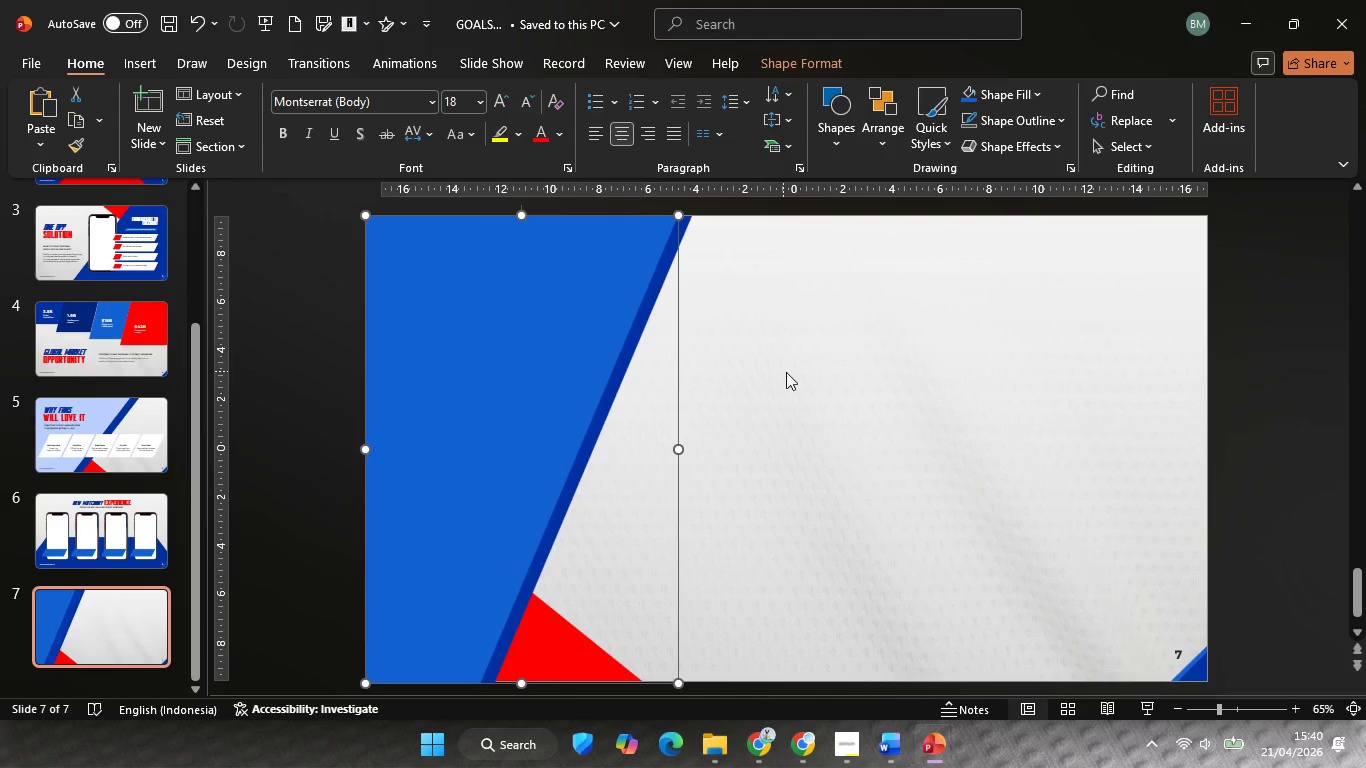 
left_click([786, 372])
 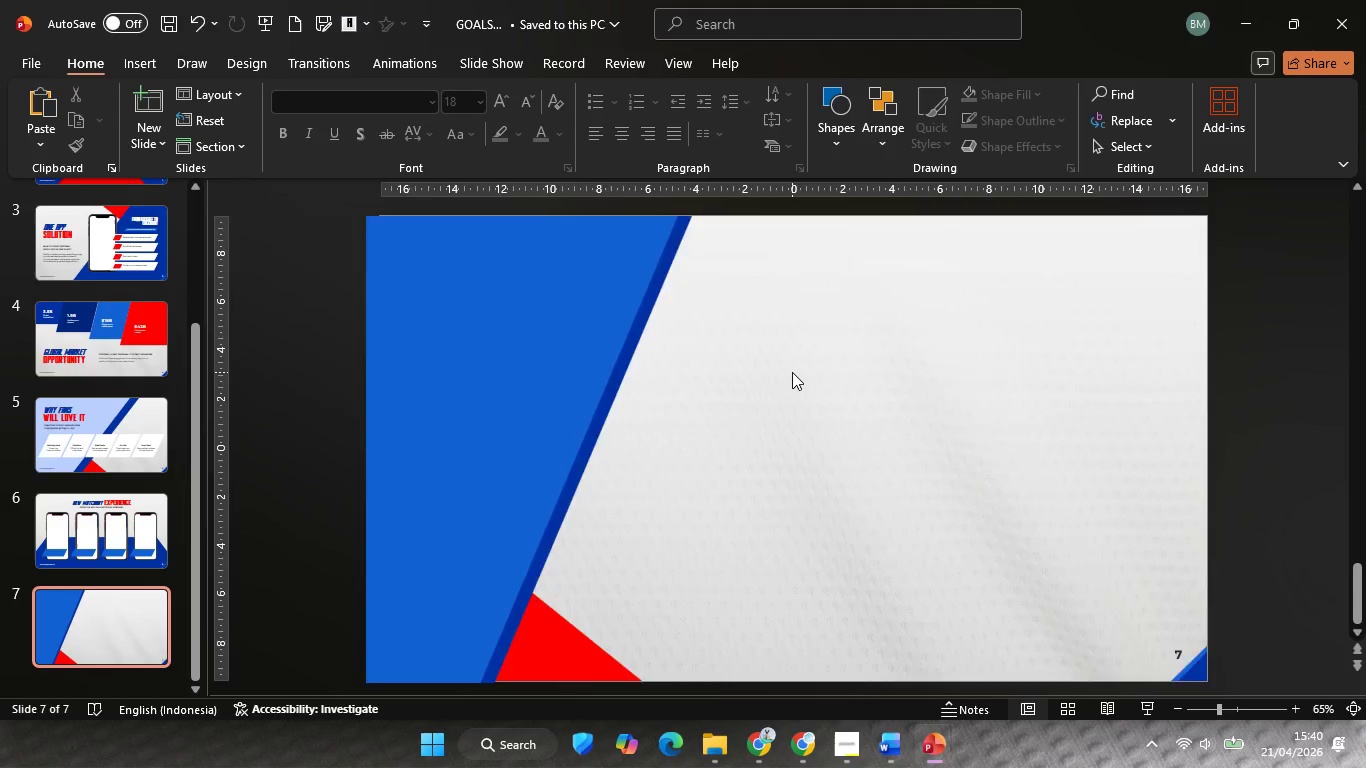 
hold_key(key=ControlLeft, duration=0.58)
 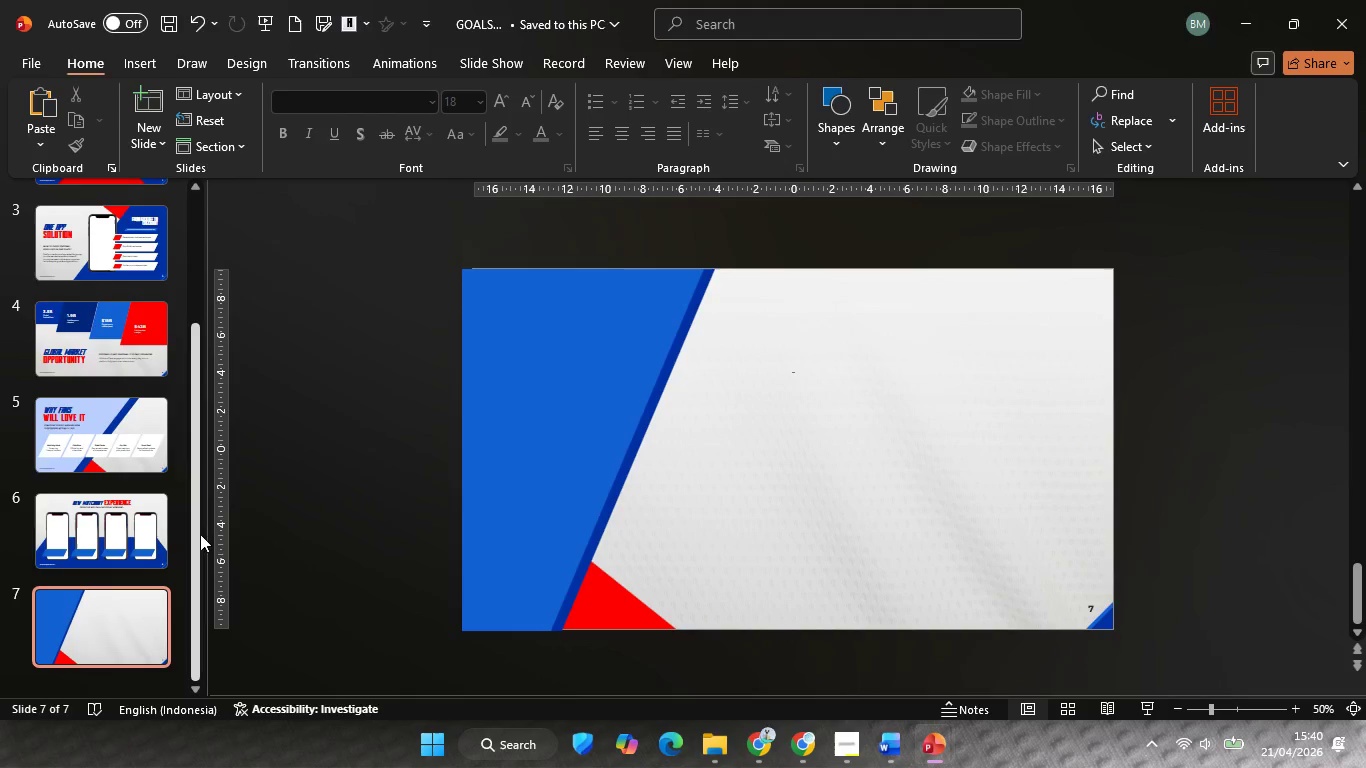 
left_click_drag(start_coordinate=[795, 373], to_coordinate=[790, 373])
 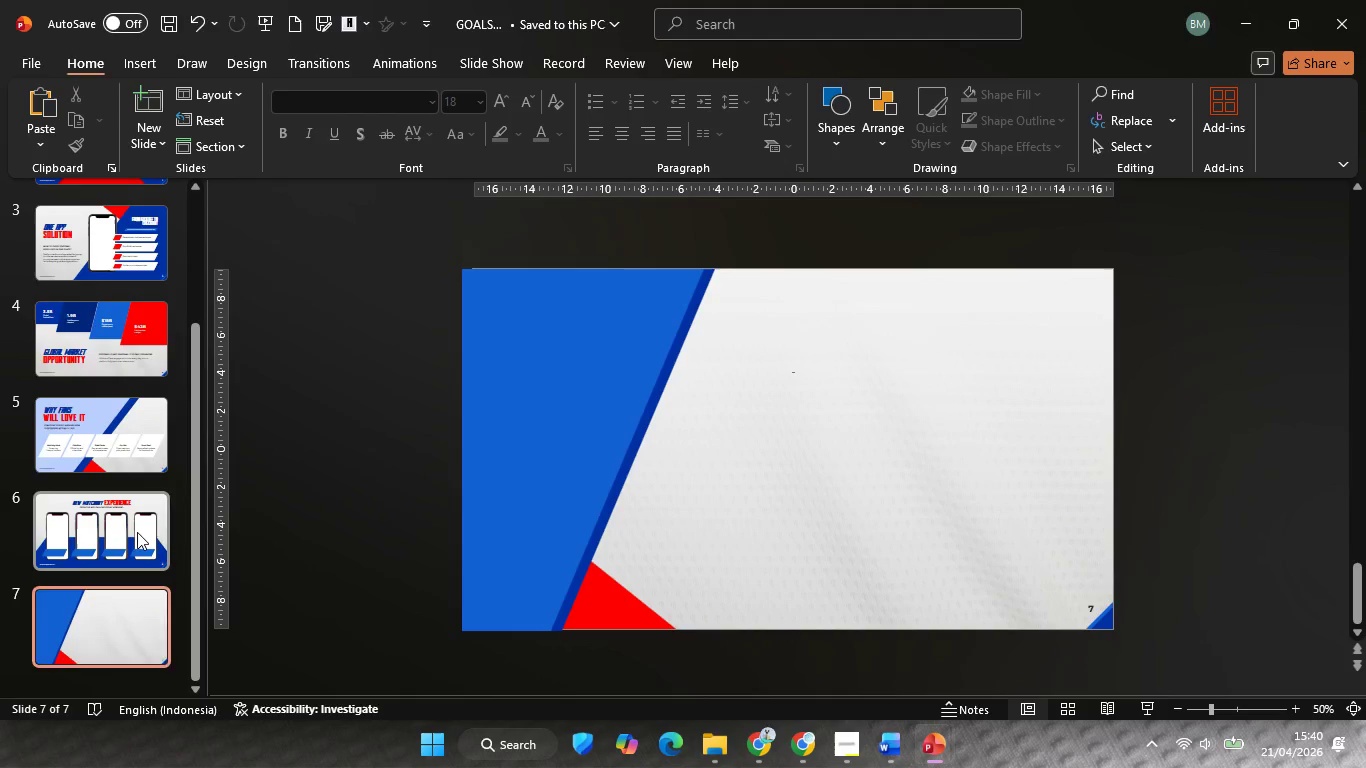 
scroll: coordinate [792, 372], scroll_direction: down, amount: 2.0
 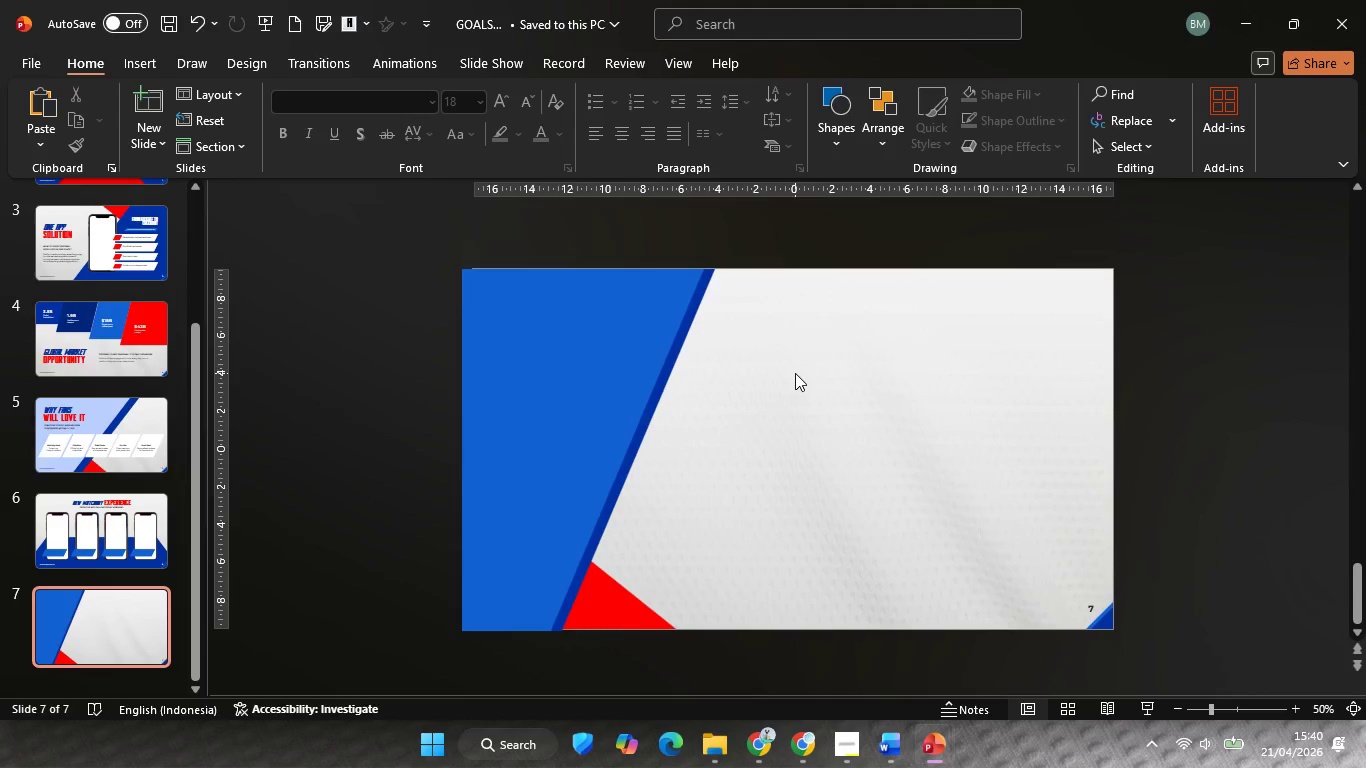 
left_click([137, 532])
 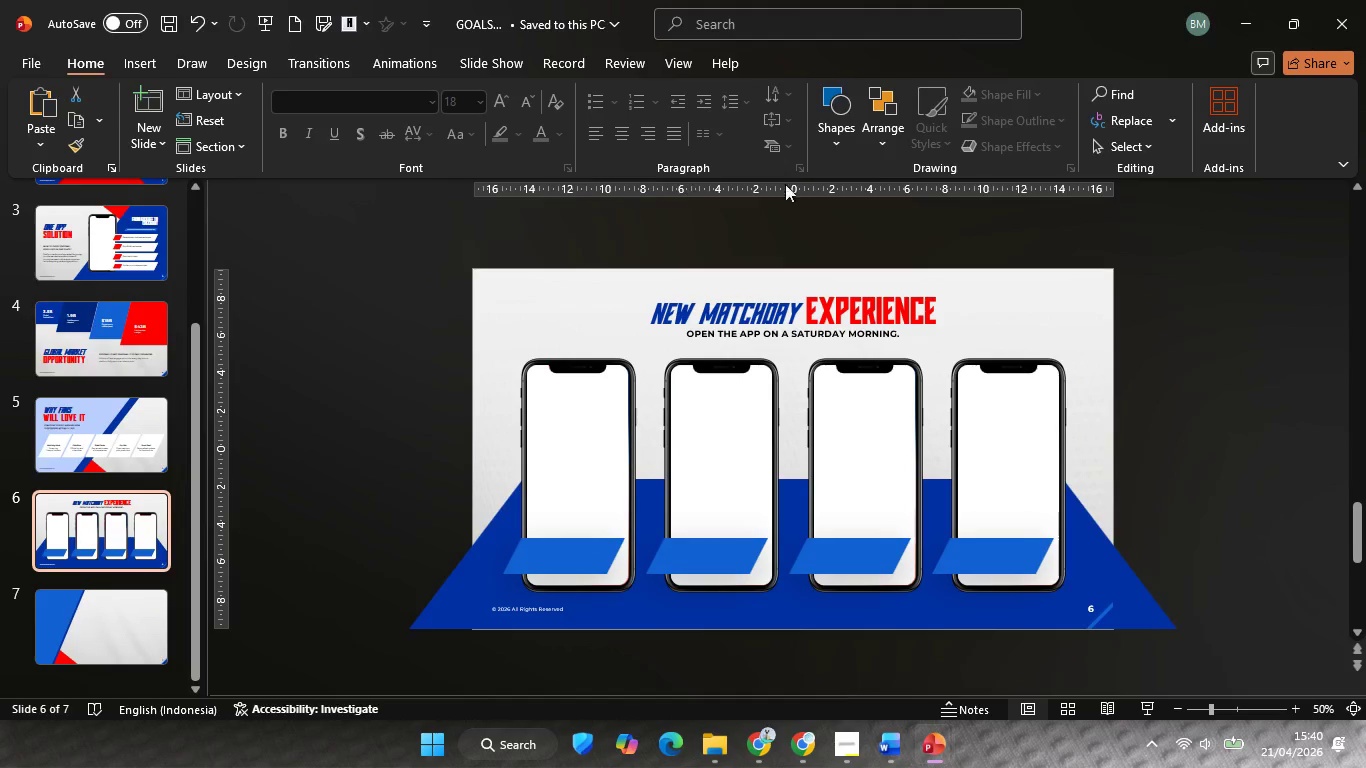 
left_click([831, 108])
 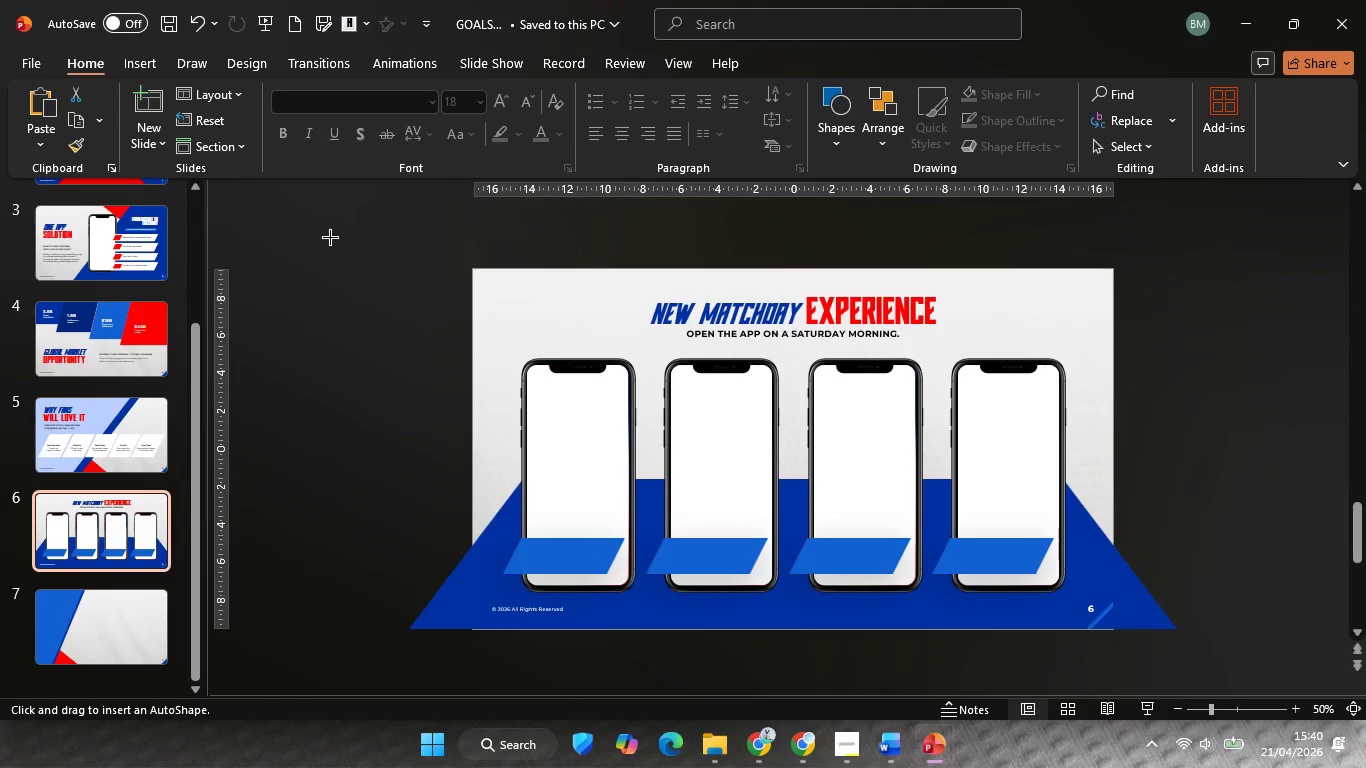 
left_click_drag(start_coordinate=[332, 232], to_coordinate=[471, 663])
 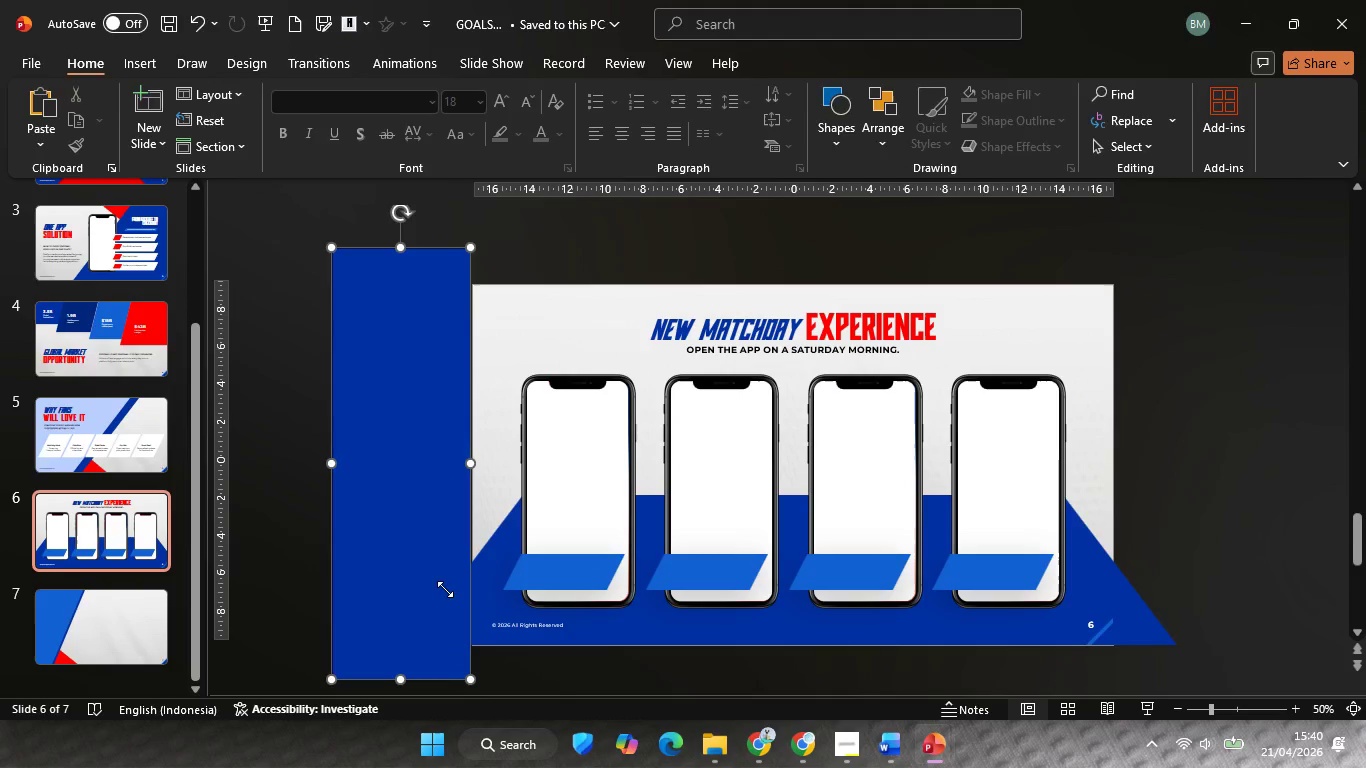 
hold_key(key=ControlLeft, duration=3.2)
hold_key(key=ShiftLeft, duration=3.14)
left_click_drag(start_coordinate=[416, 447], to_coordinate=[1199, 496])
 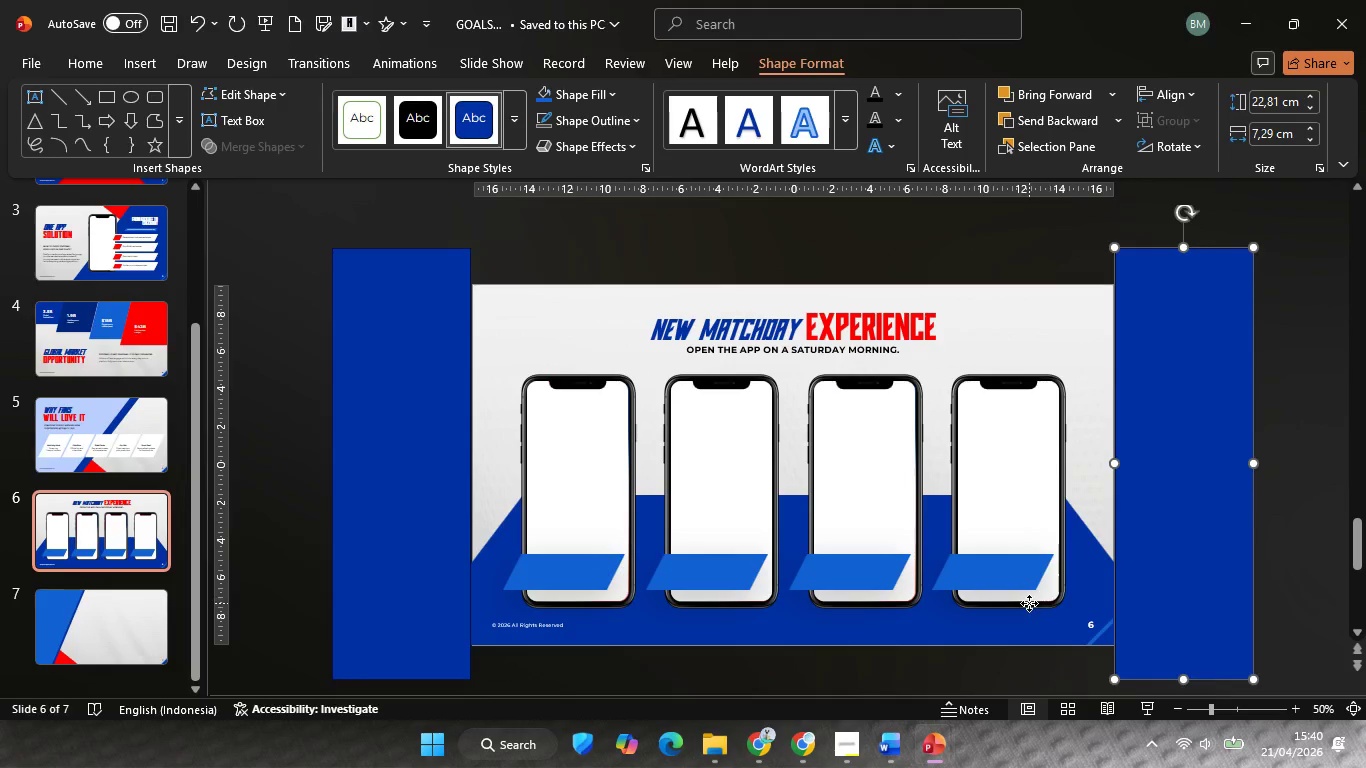 
left_click([1029, 603])
 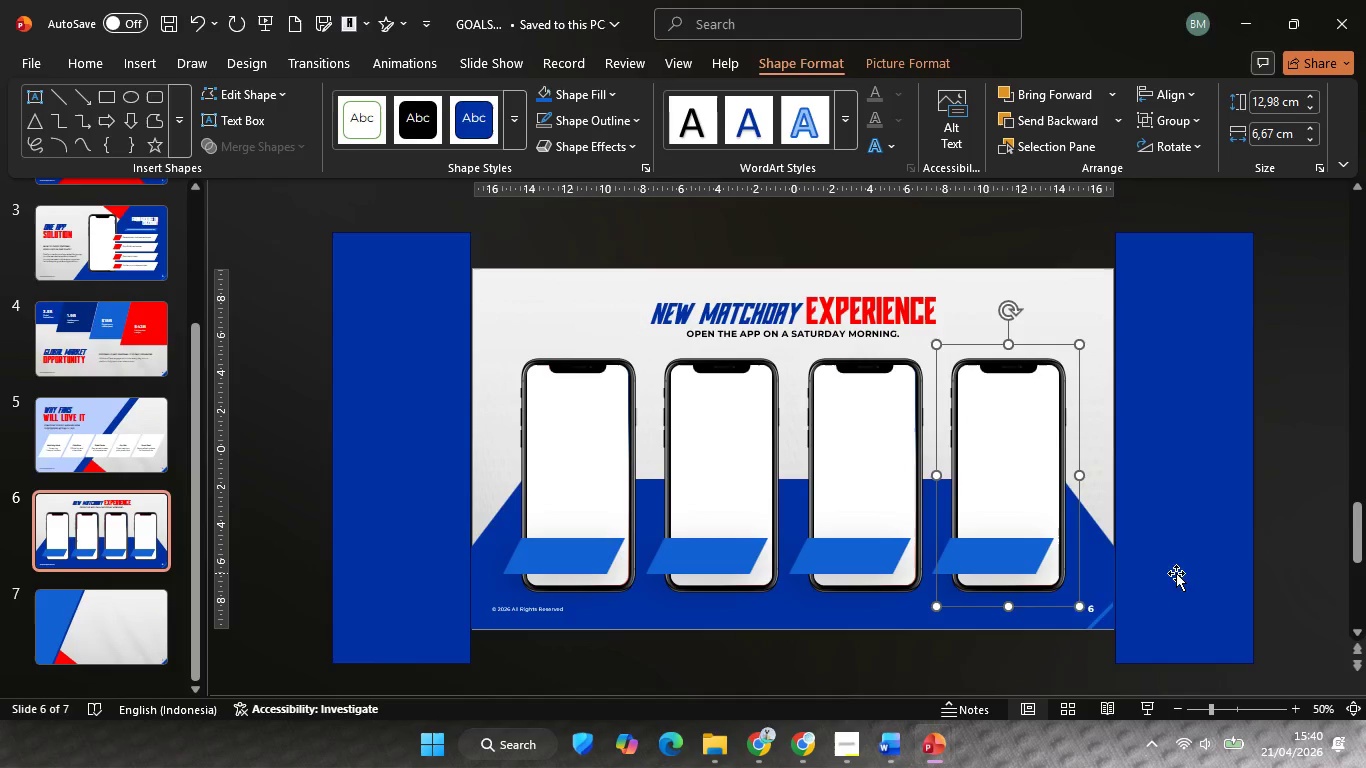 
key(Shift+ShiftLeft)
 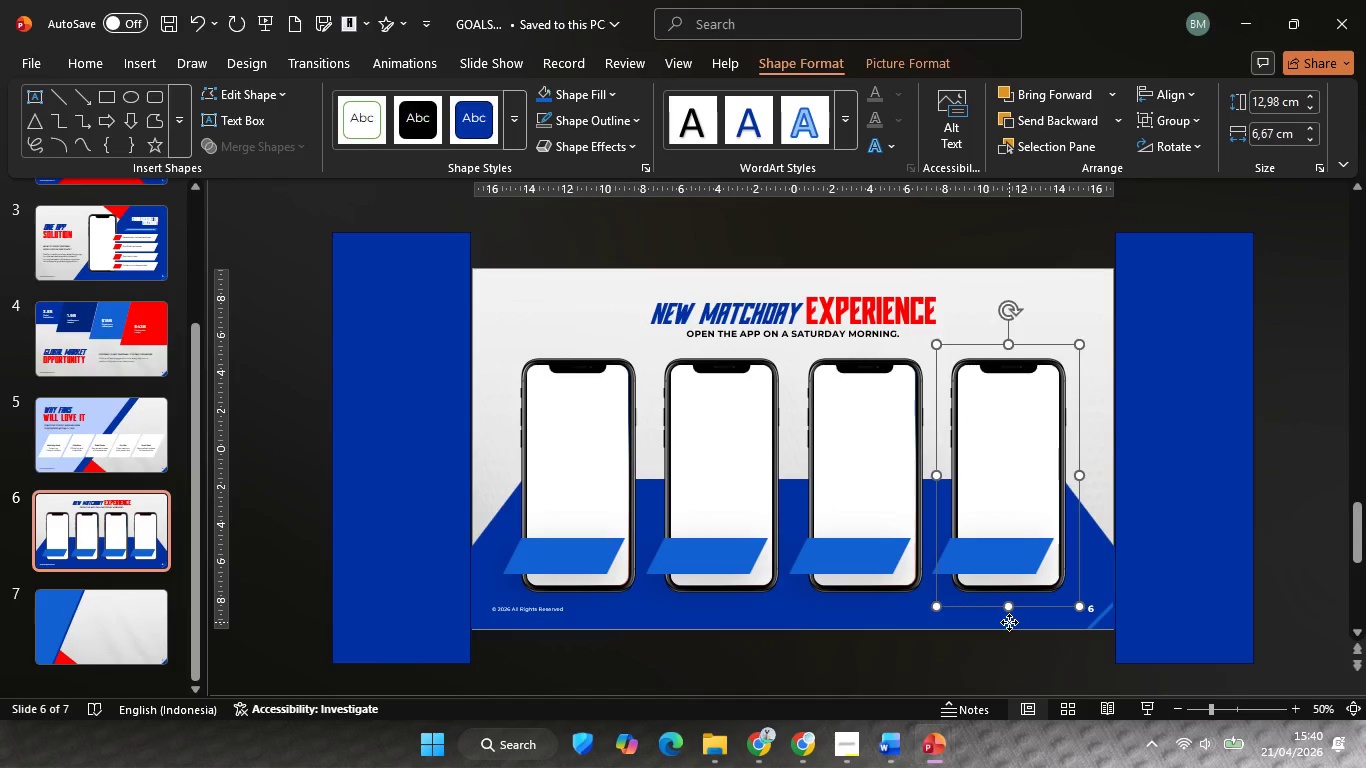 
left_click([1009, 622])
 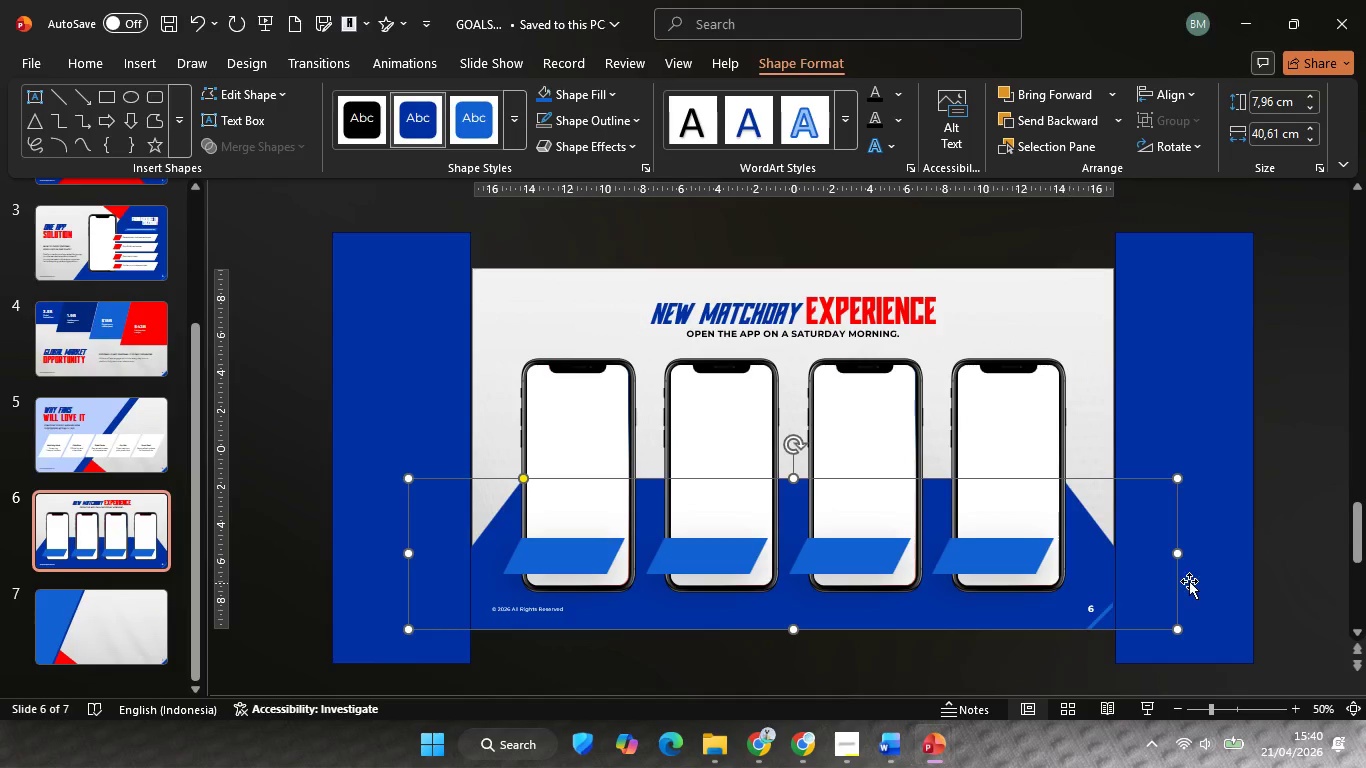 
hold_key(key=ShiftLeft, duration=0.64)
 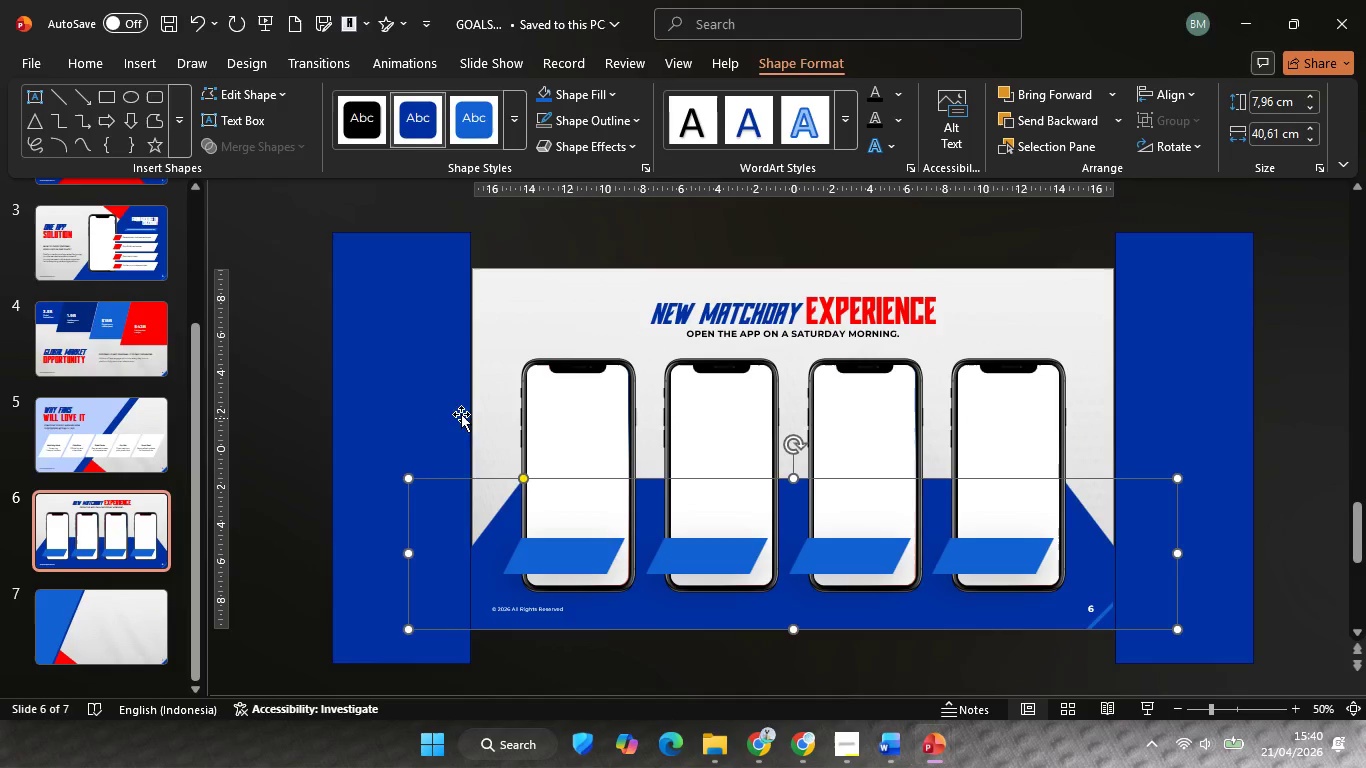 
left_click([435, 405])
 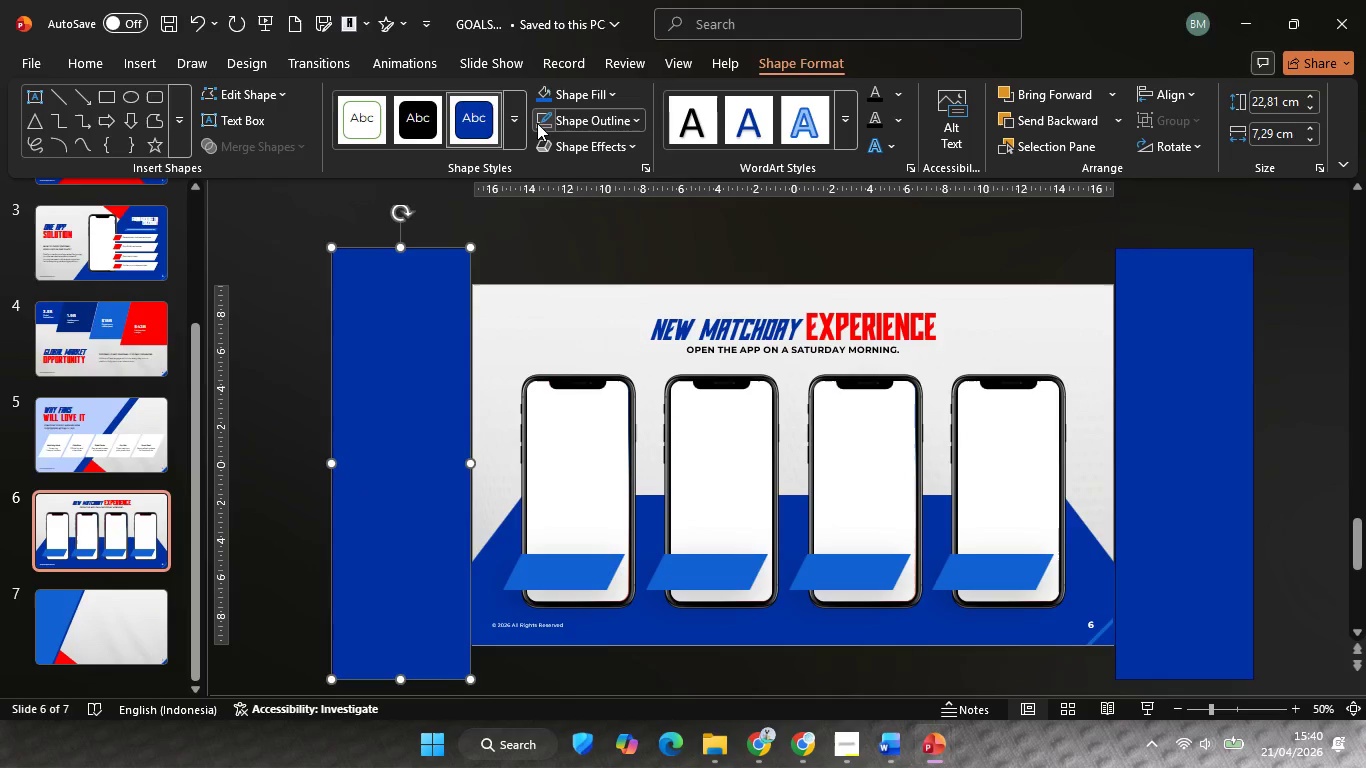 
double_click([473, 245])
 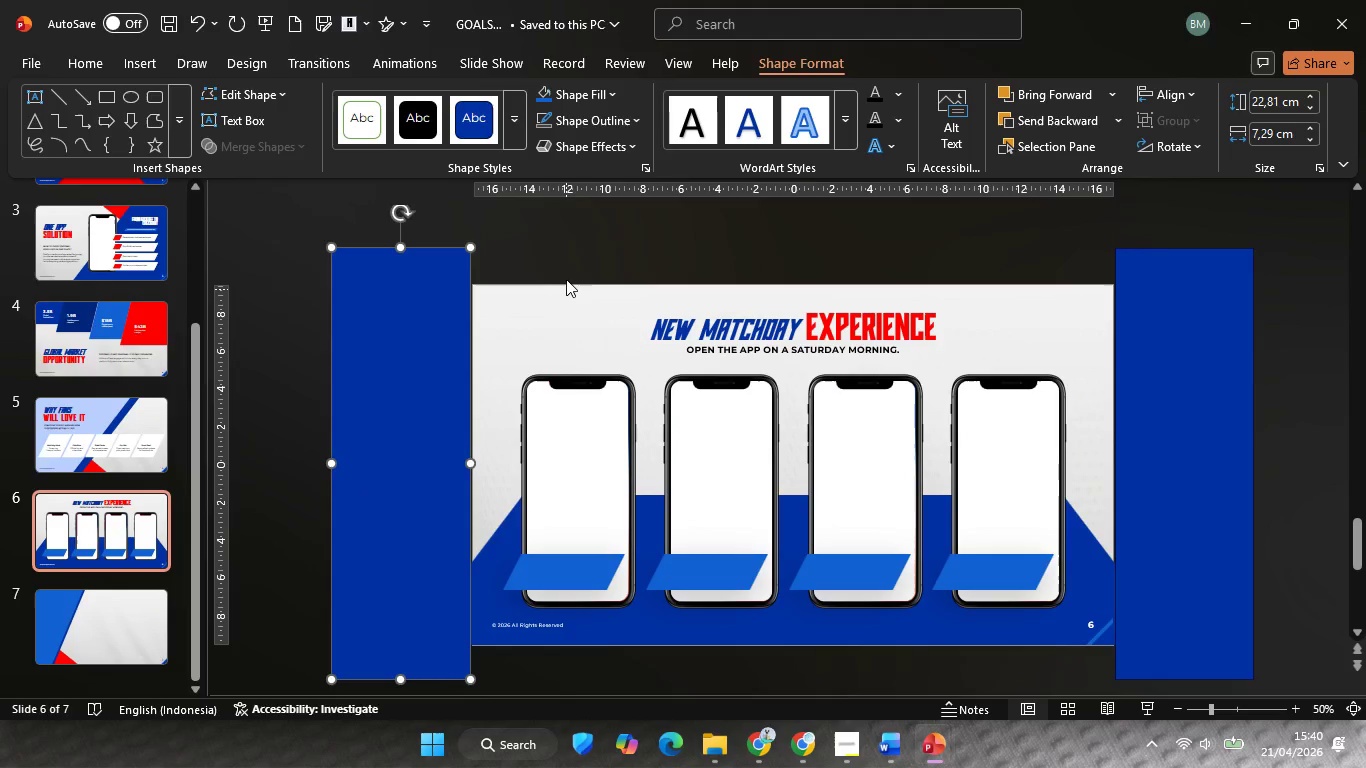 
triple_click([570, 266])
 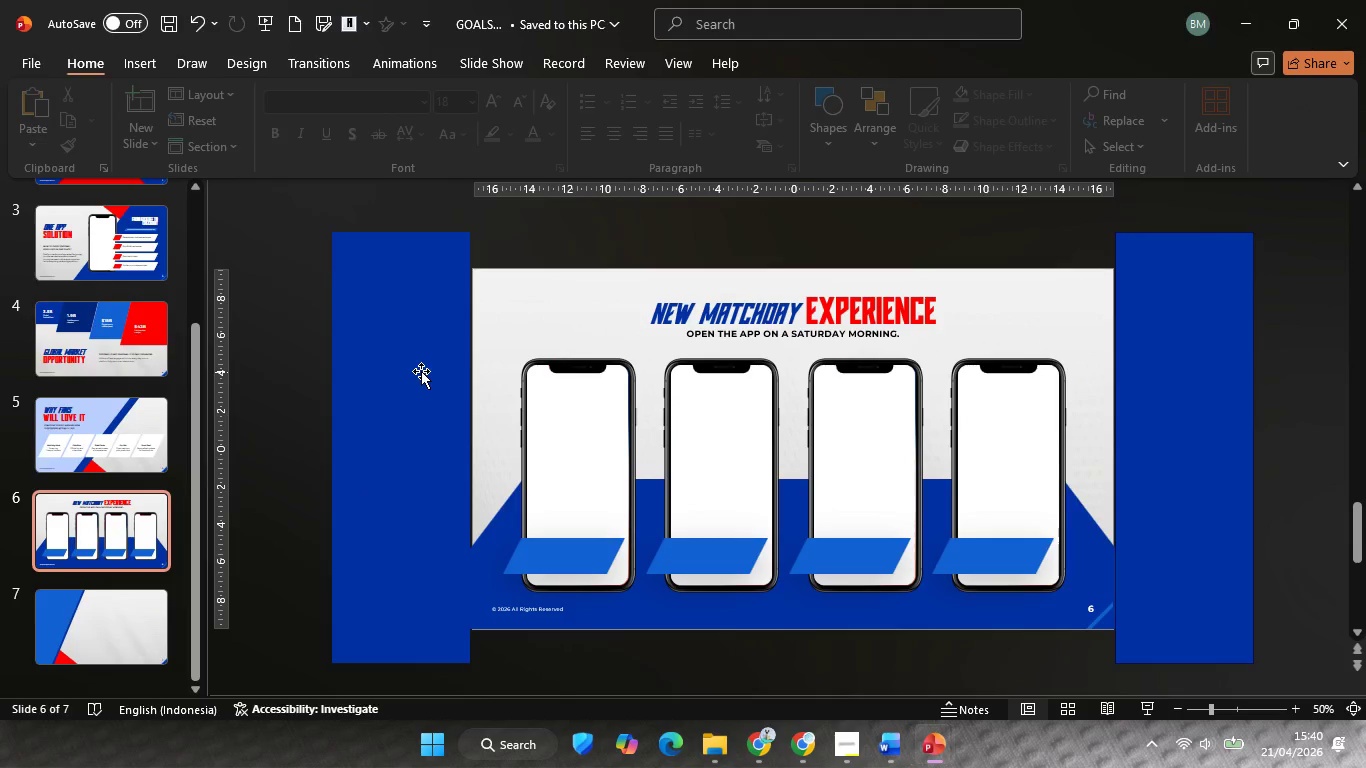 
left_click([421, 371])
 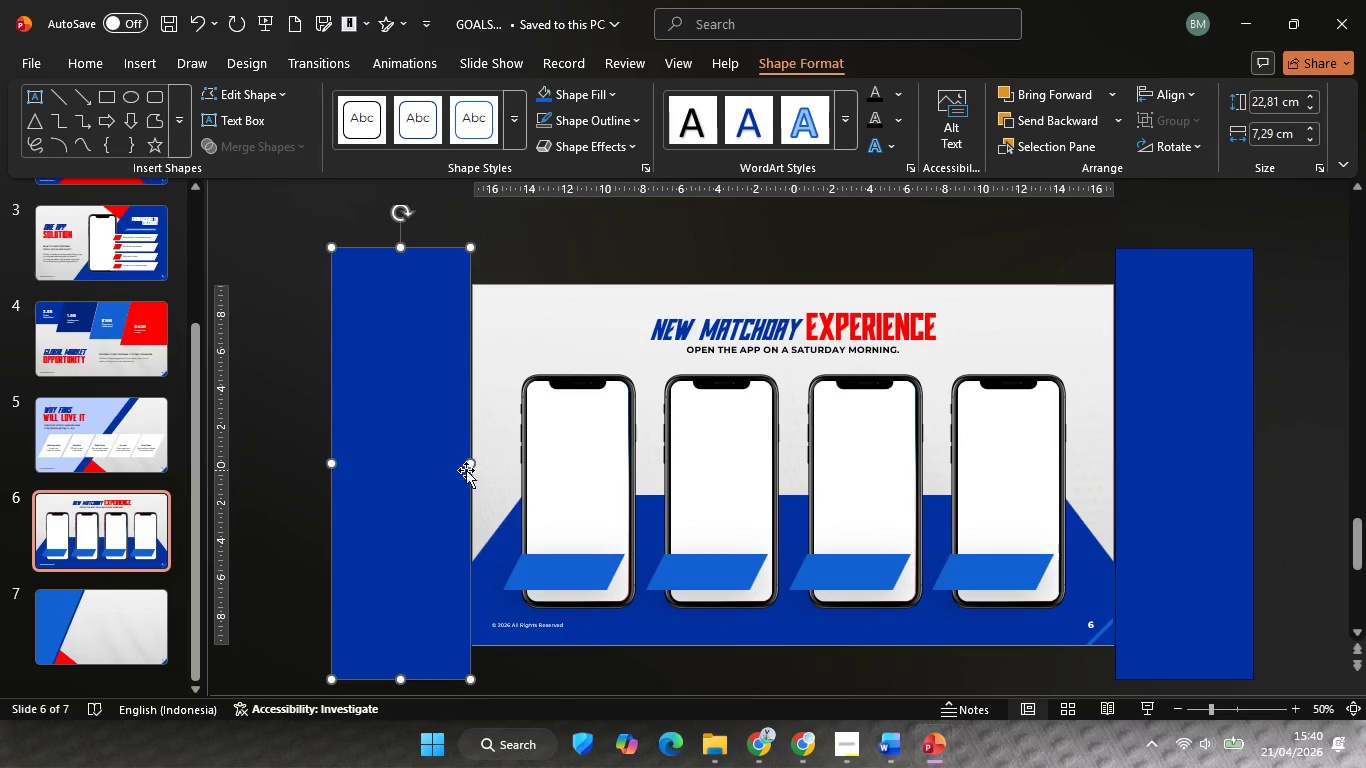 
hold_key(key=ShiftLeft, duration=1.89)
 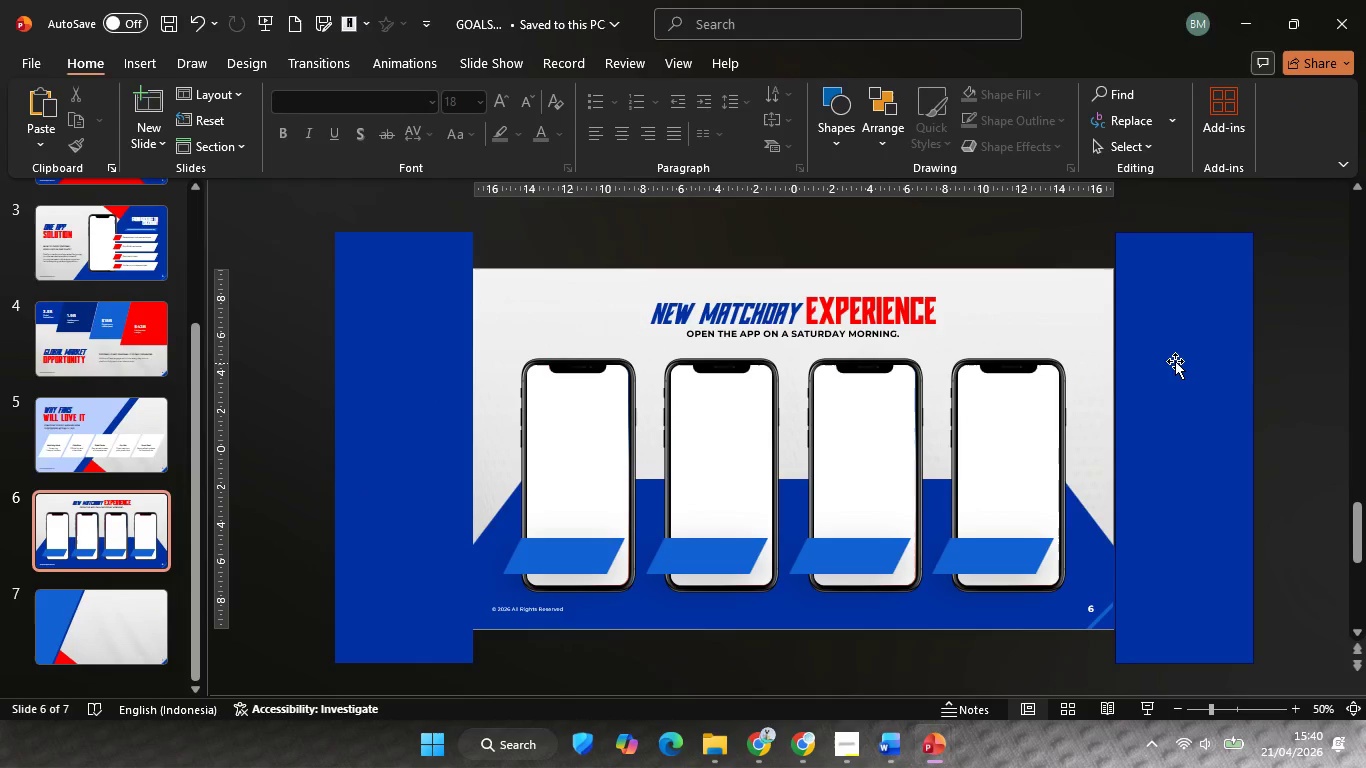 
left_click([1177, 360])
 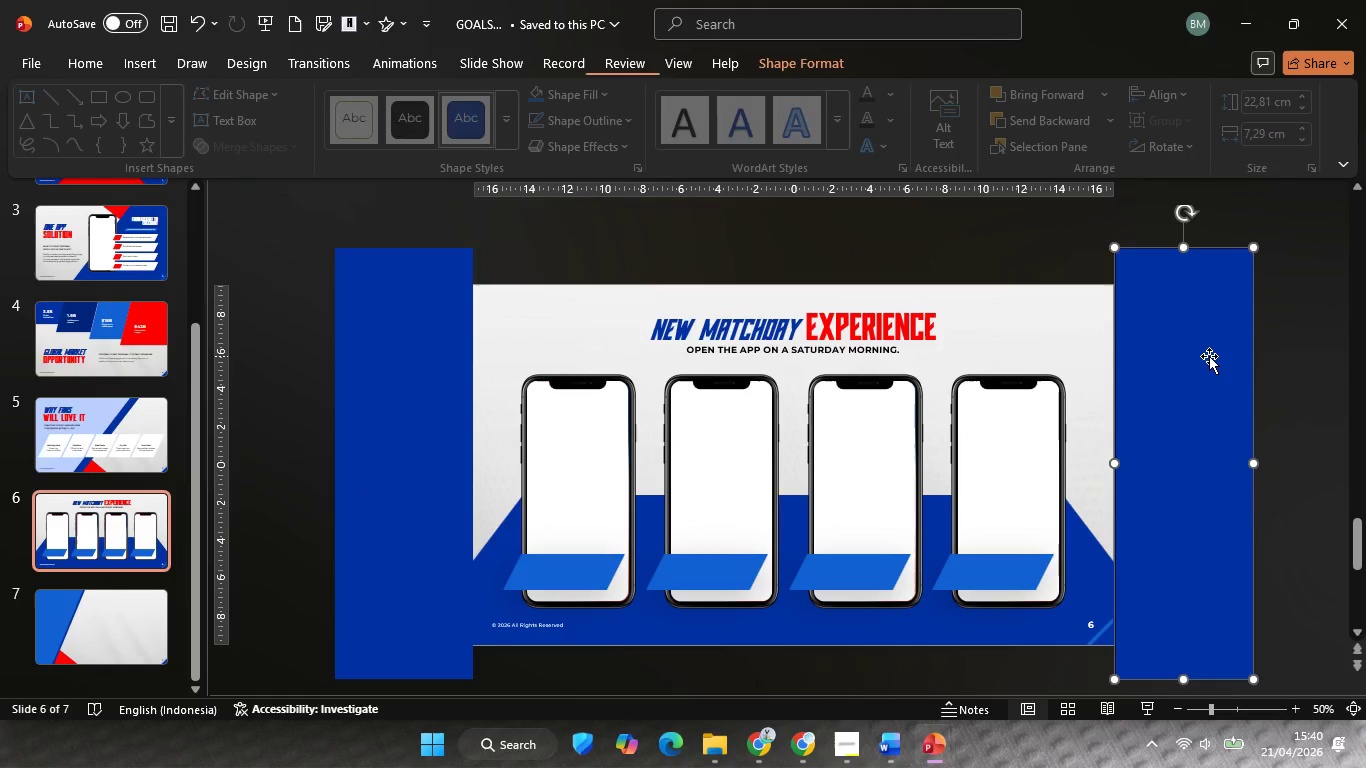 
key(Shift+ShiftLeft)
 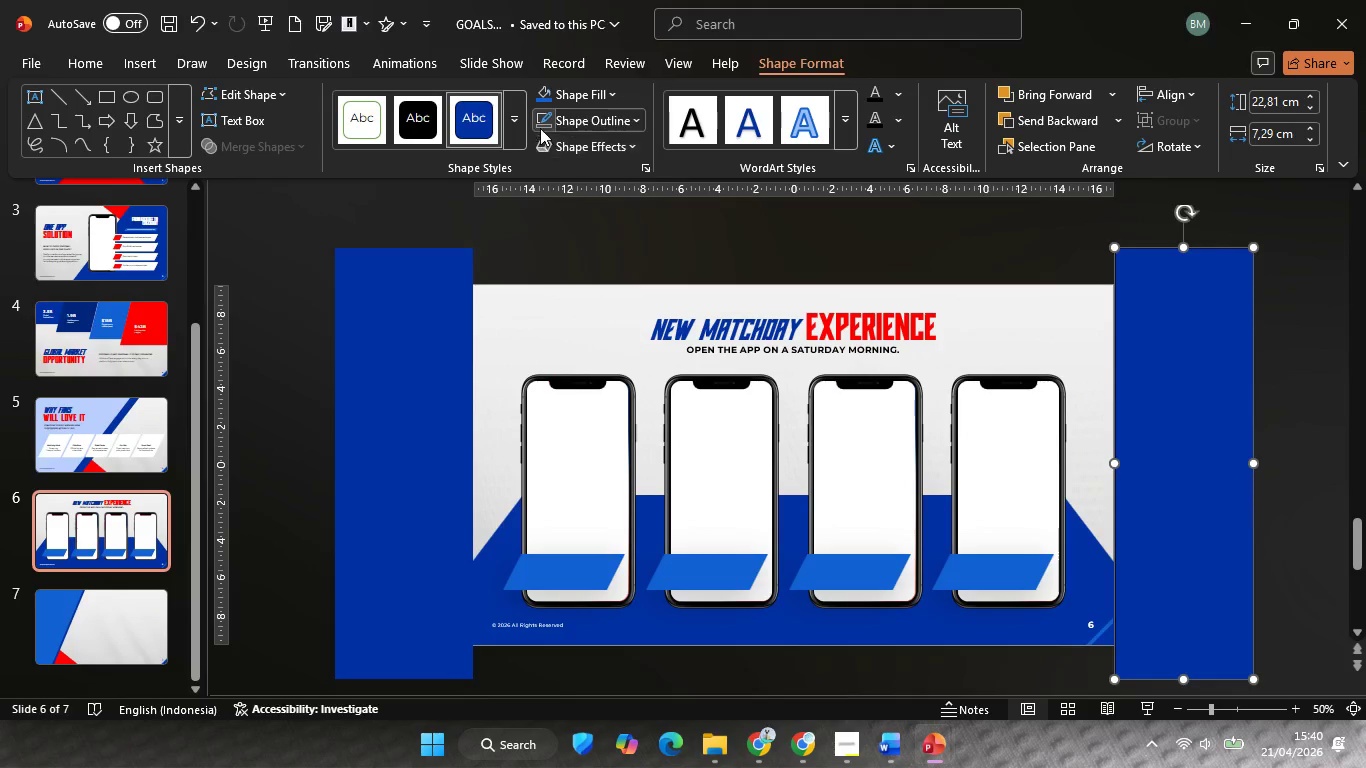 
left_click([539, 118])
 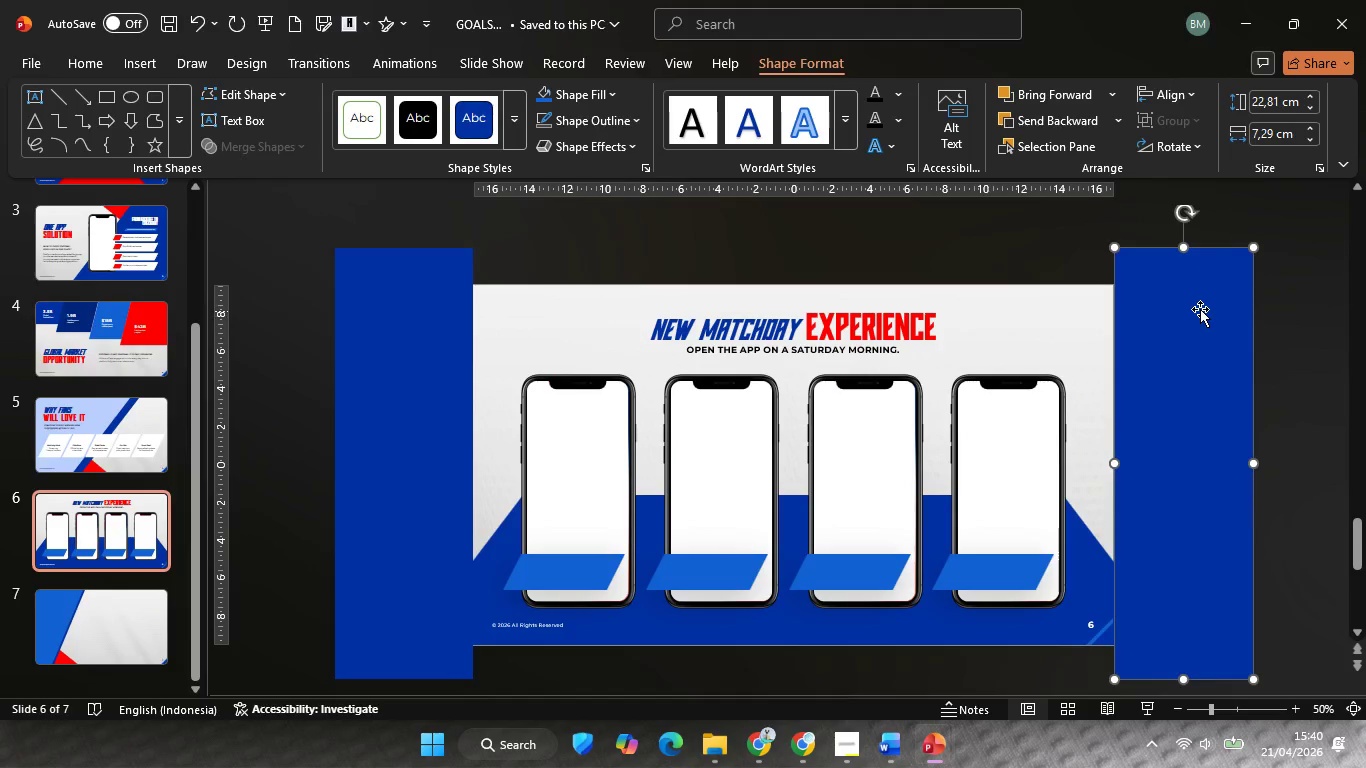 
hold_key(key=ShiftLeft, duration=1.64)
 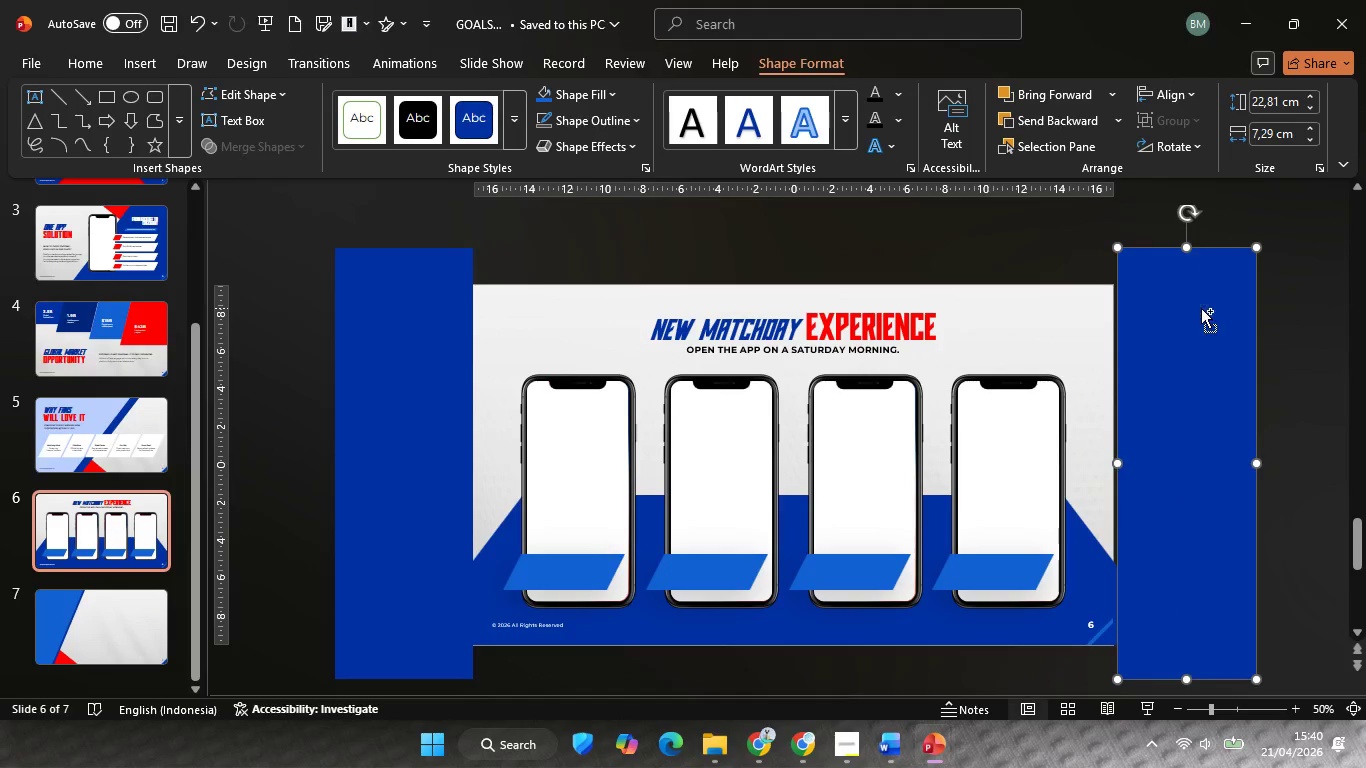 
key(Control+ControlLeft)
 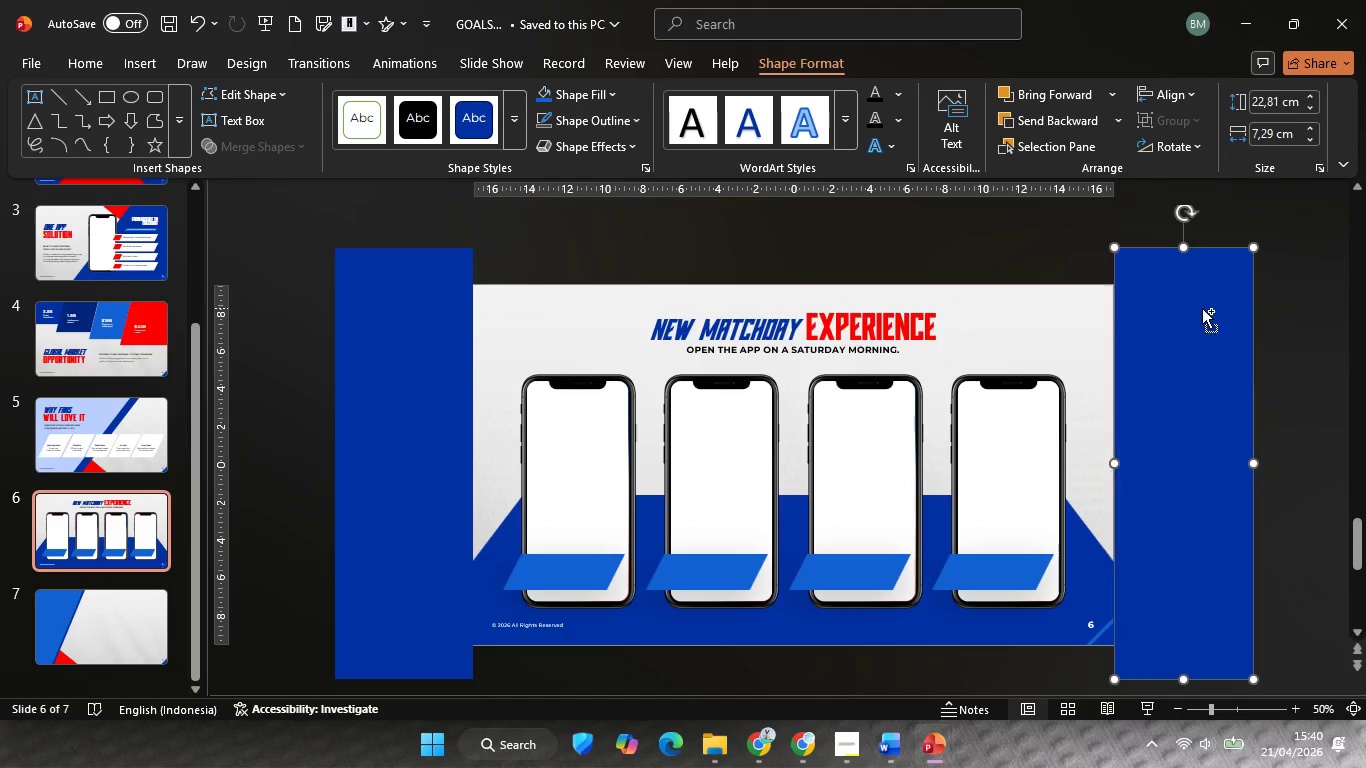 
key(Control+Z)
 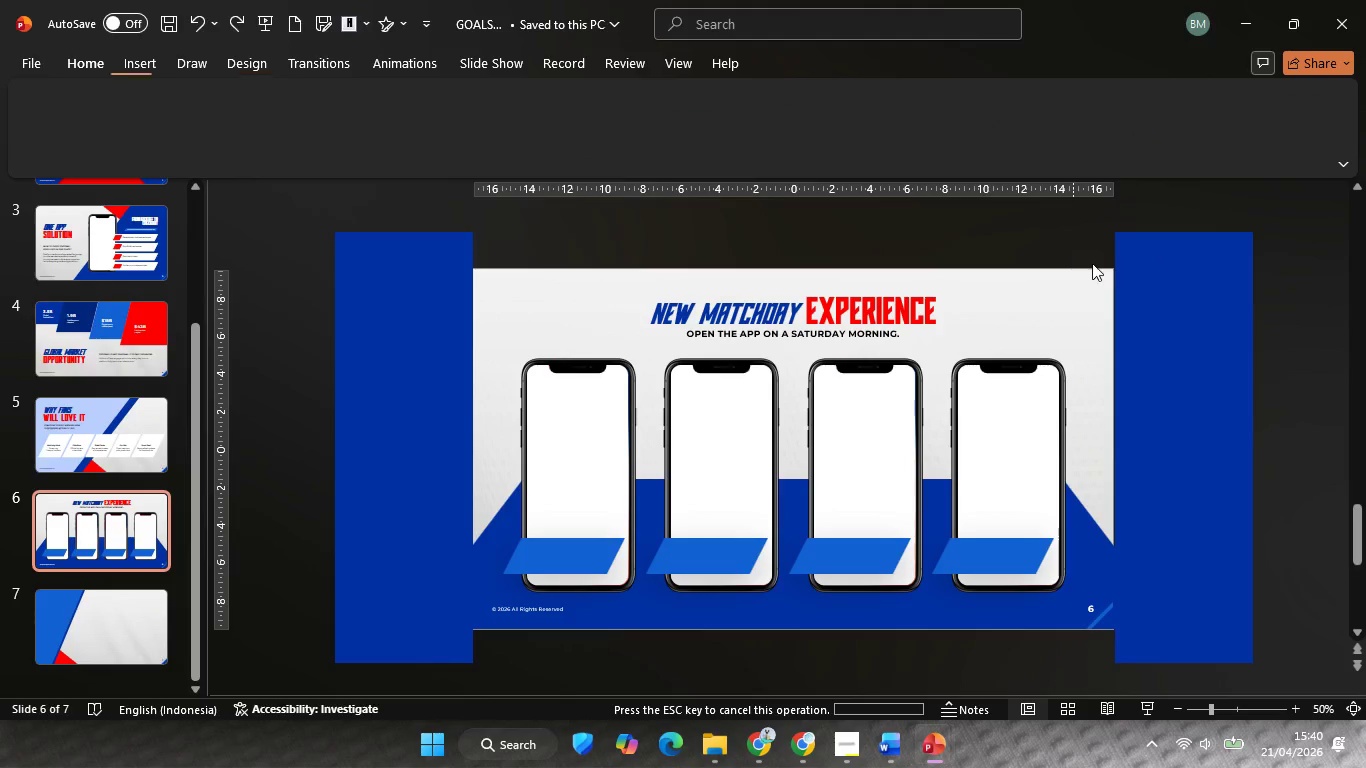 
double_click([1123, 285])
 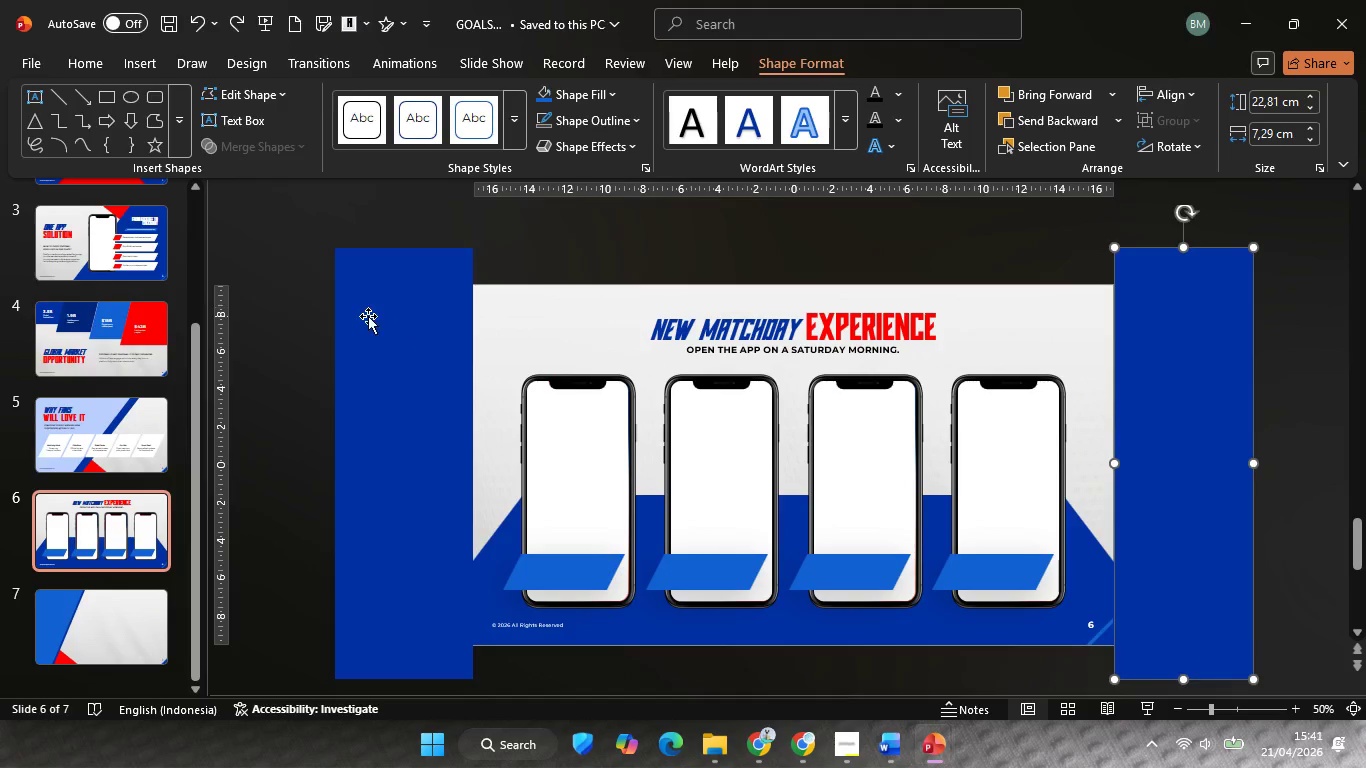 
left_click([404, 332])
 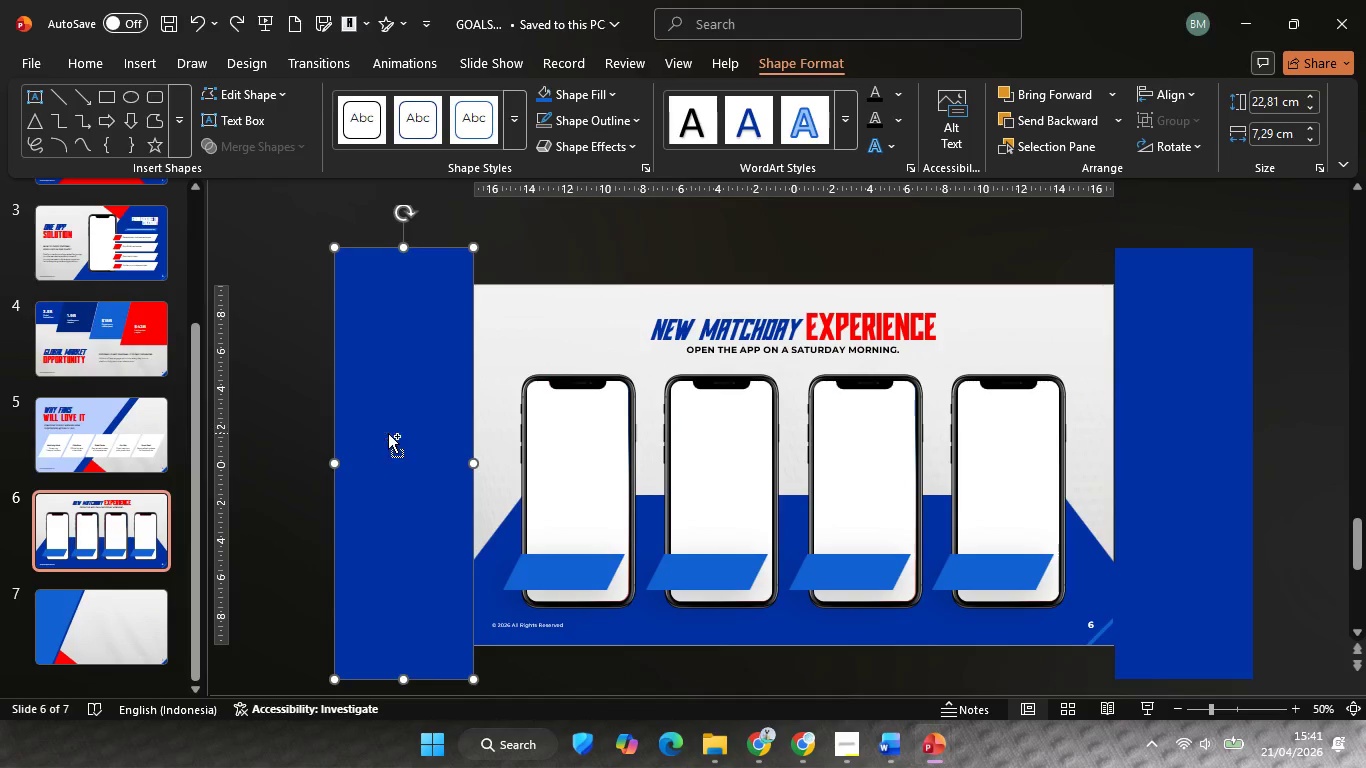 
key(Control+C)
 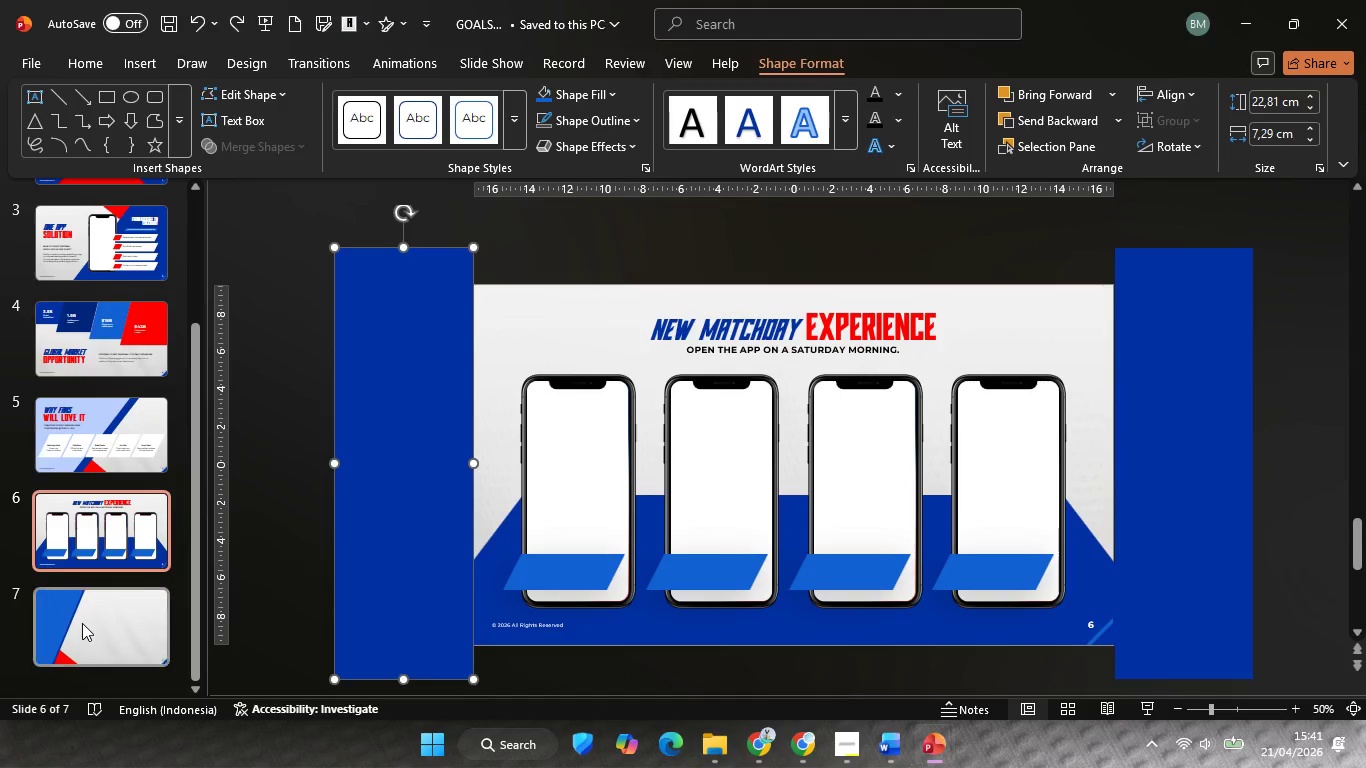 
left_click([82, 623])
 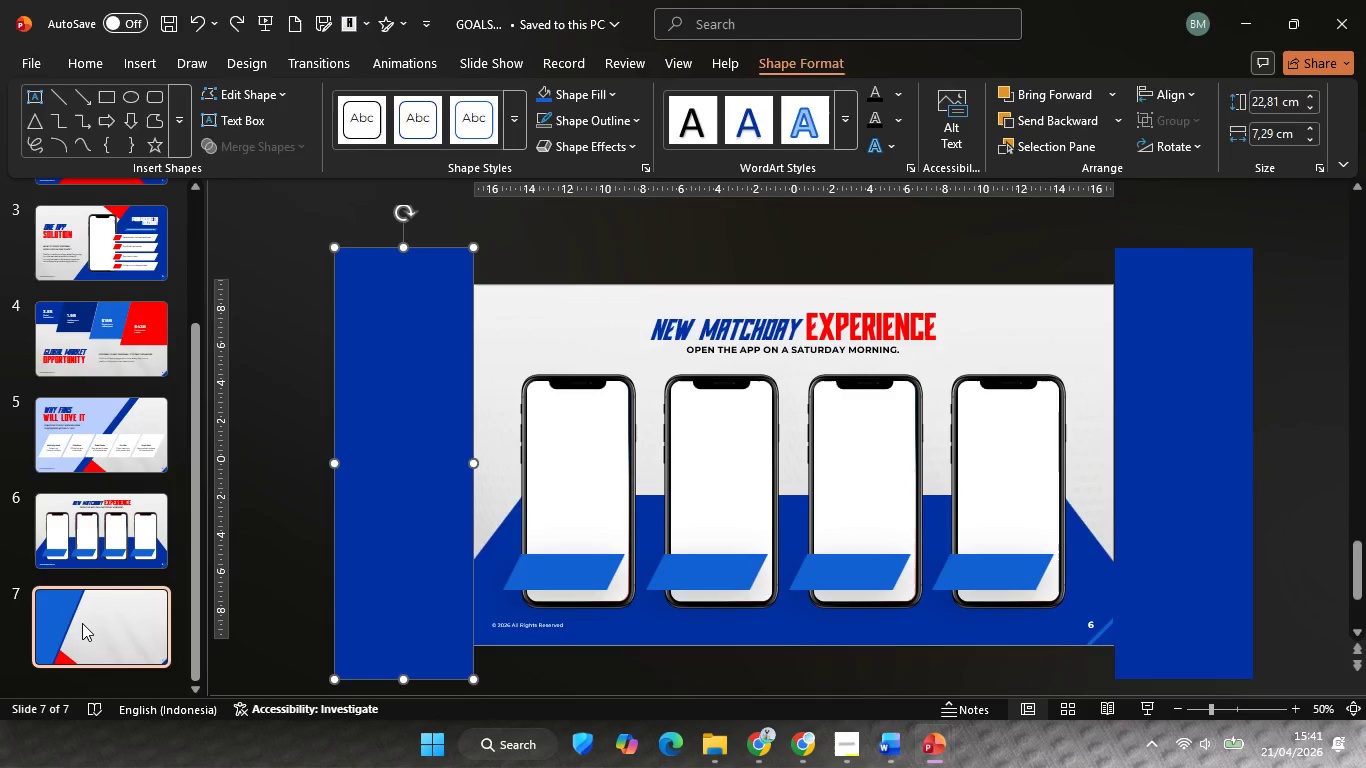 
key(Control+V)
 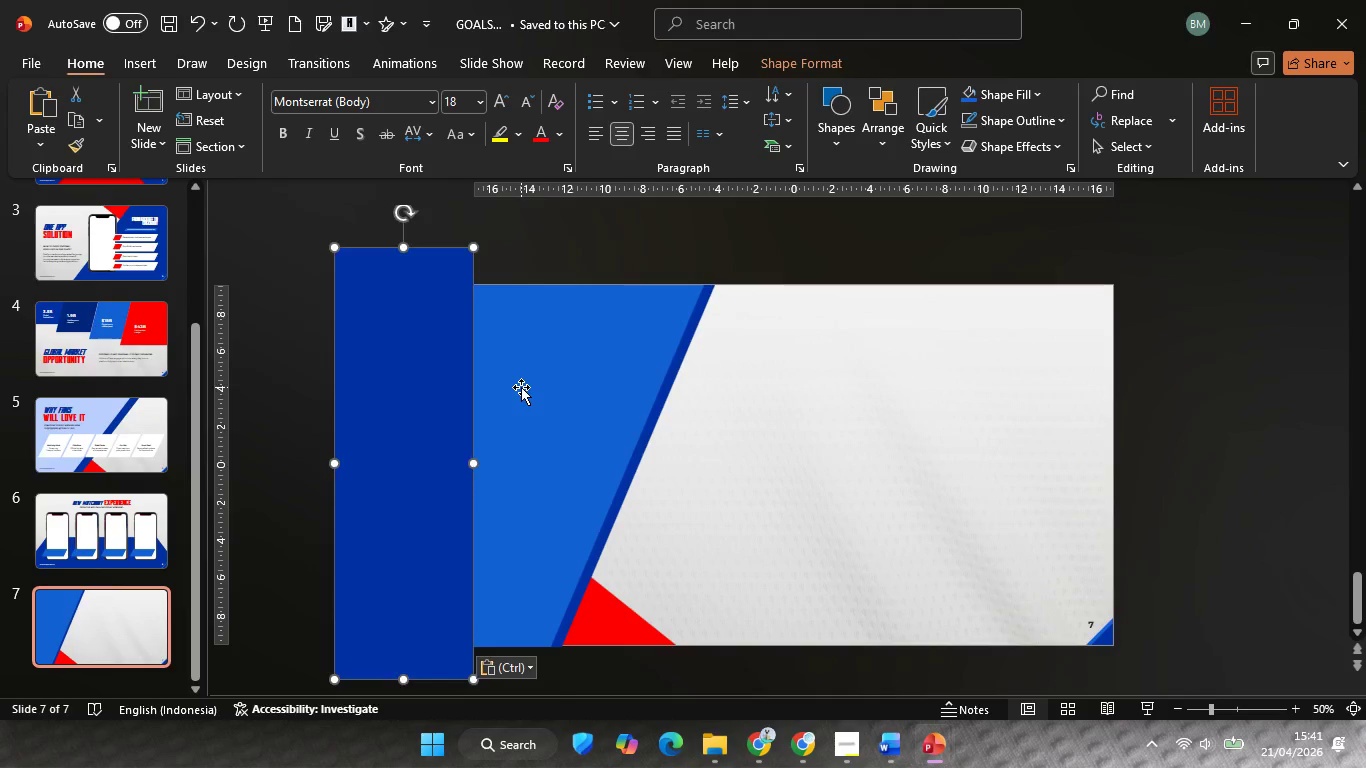 
left_click([521, 387])
 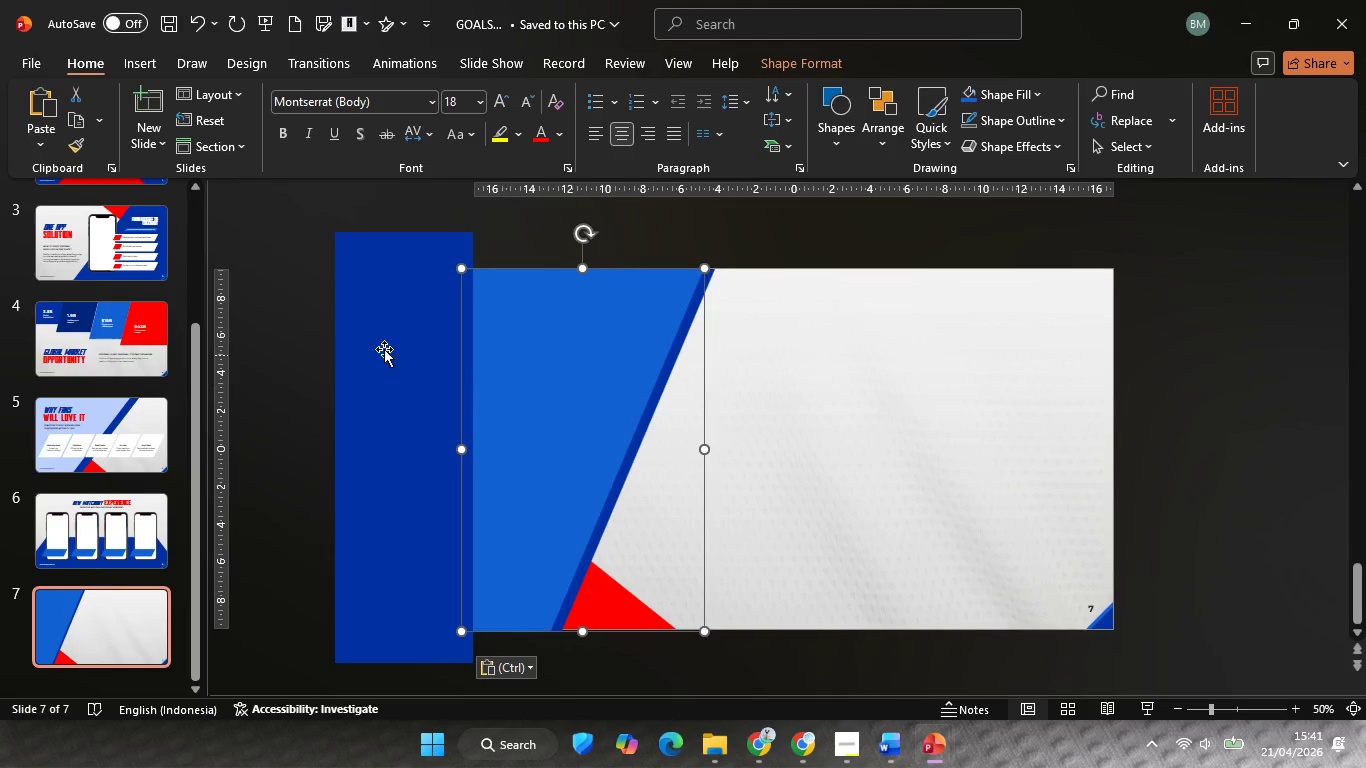 
hold_key(key=ShiftLeft, duration=0.36)
double_click([384, 348])
 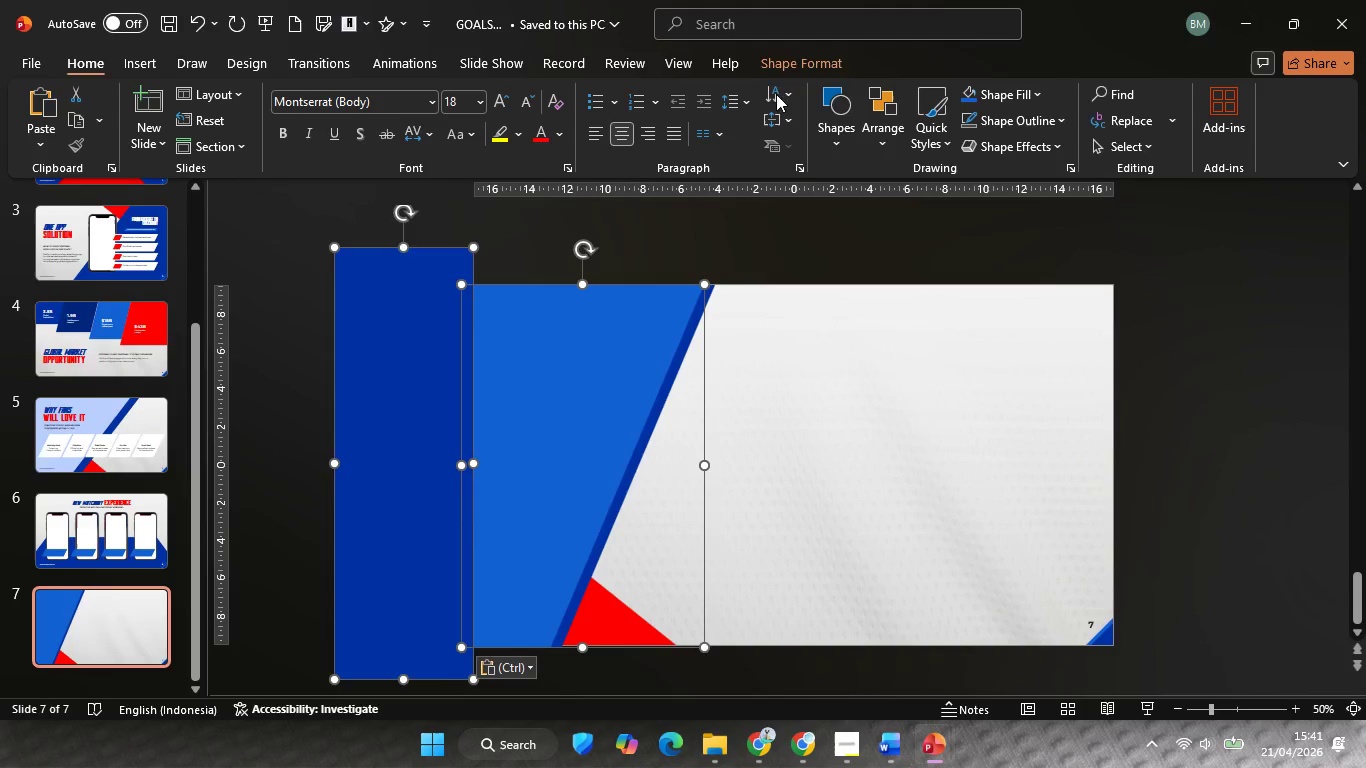 
left_click([769, 68])
 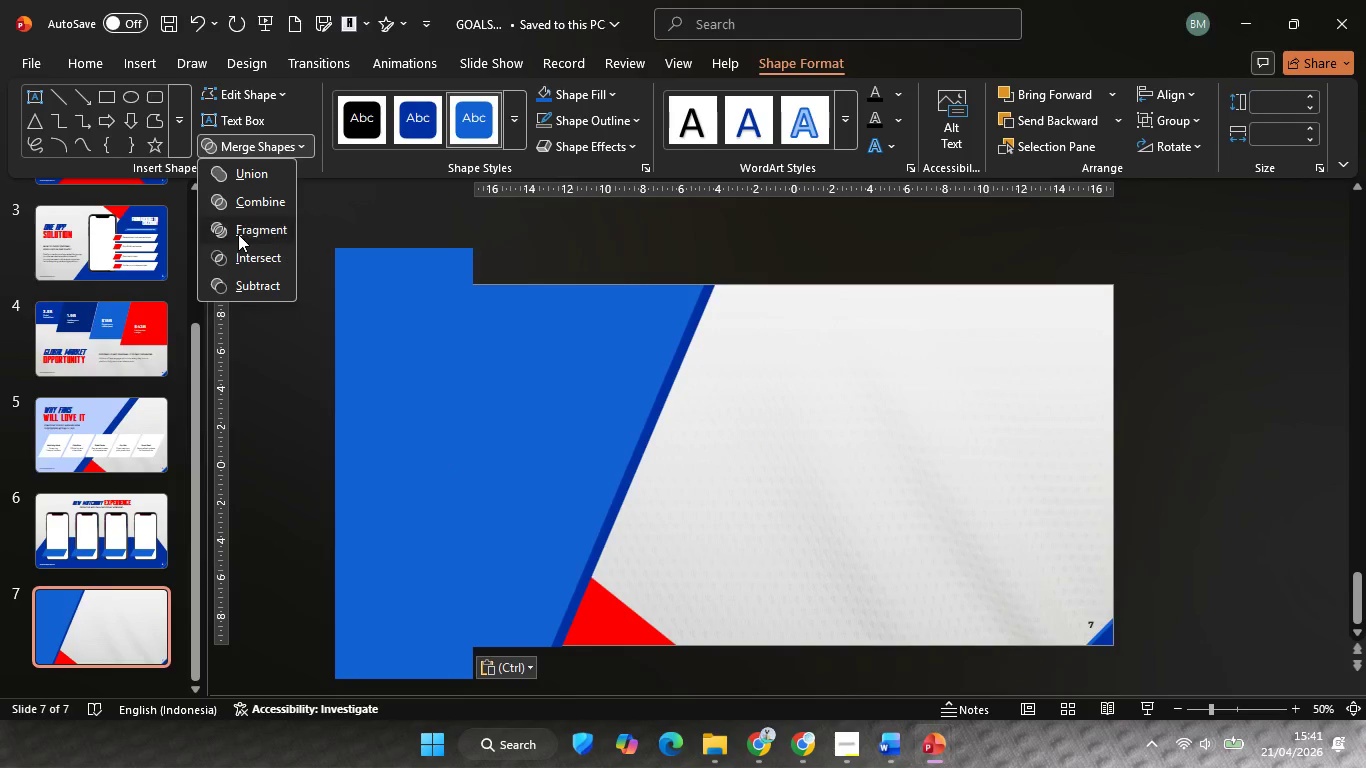 
double_click([303, 344])
 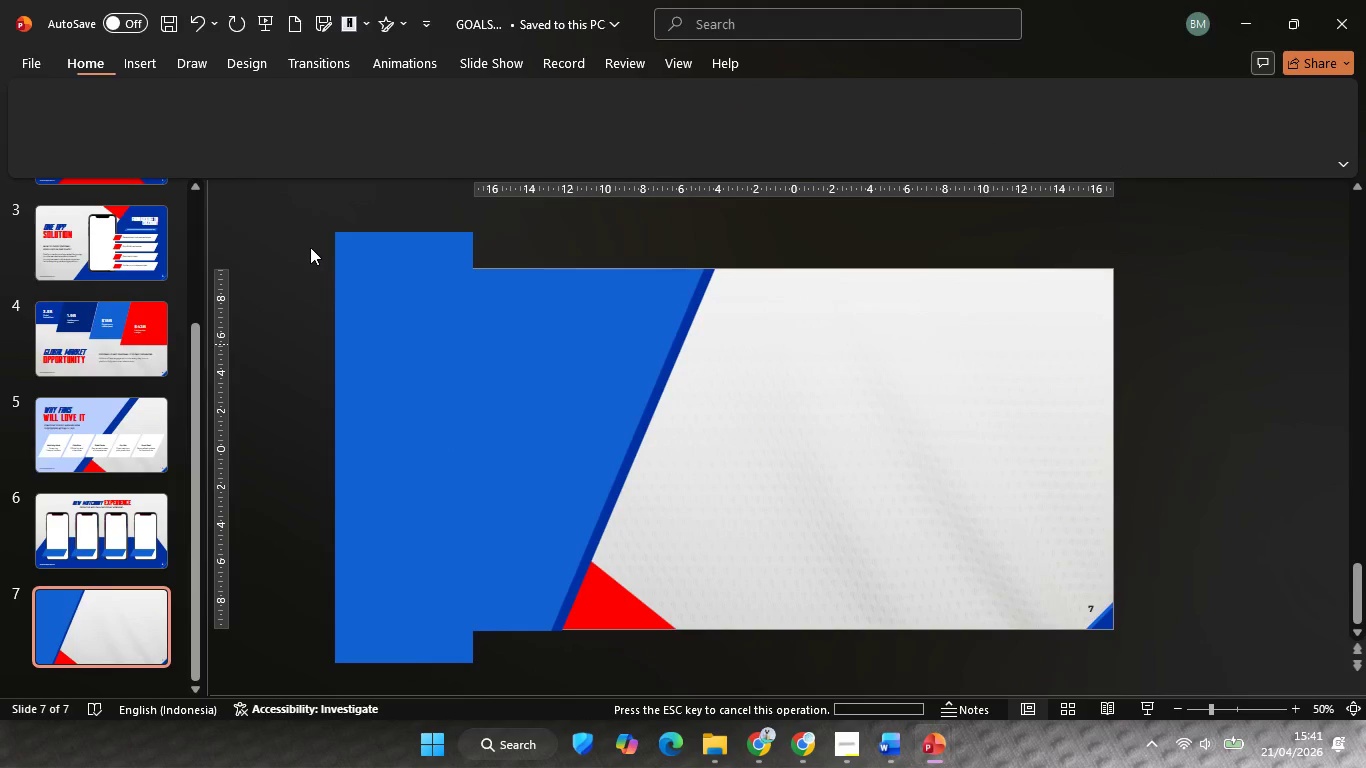 
left_click_drag(start_coordinate=[275, 217], to_coordinate=[567, 761])
 